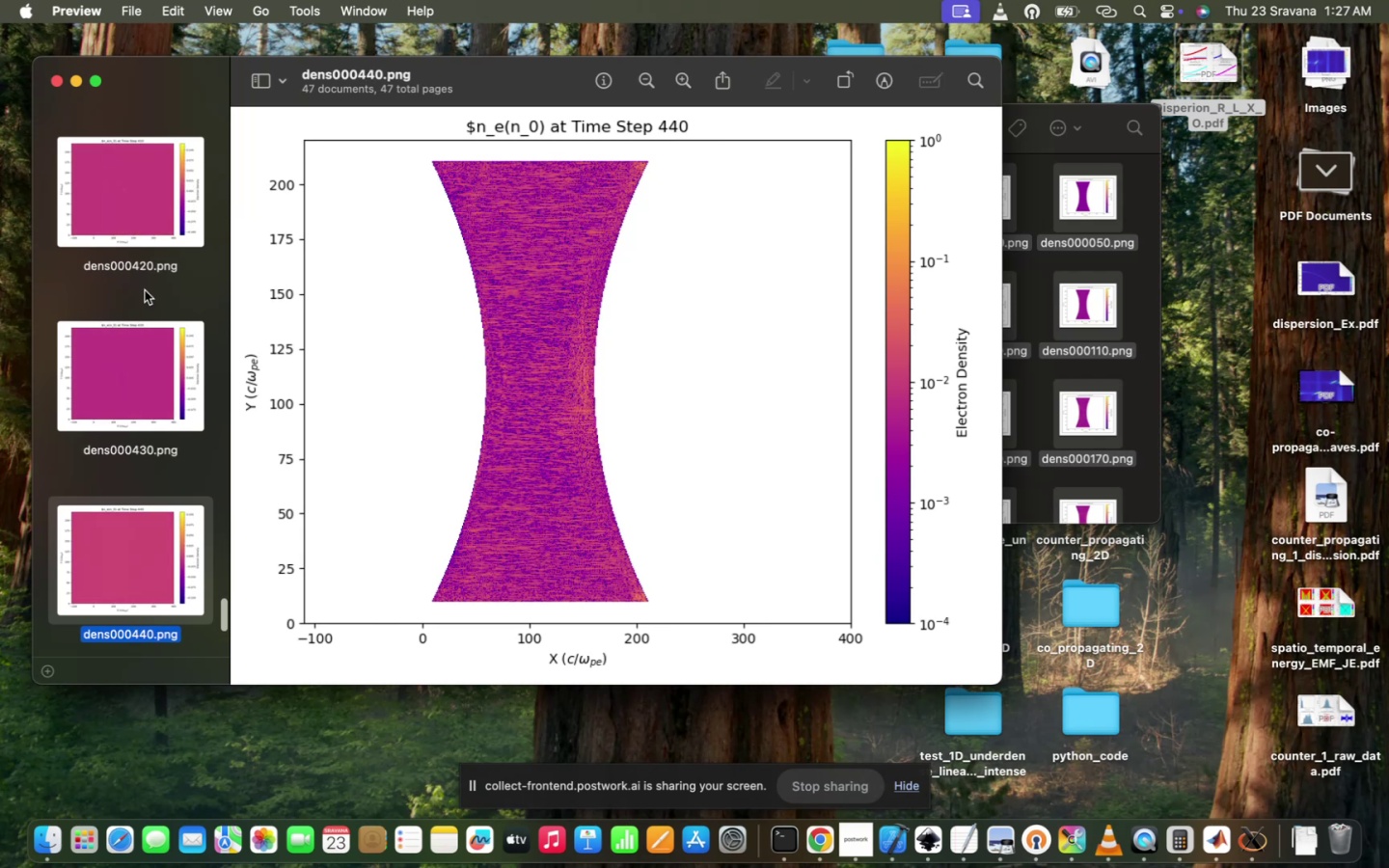 
key(ArrowDown)
 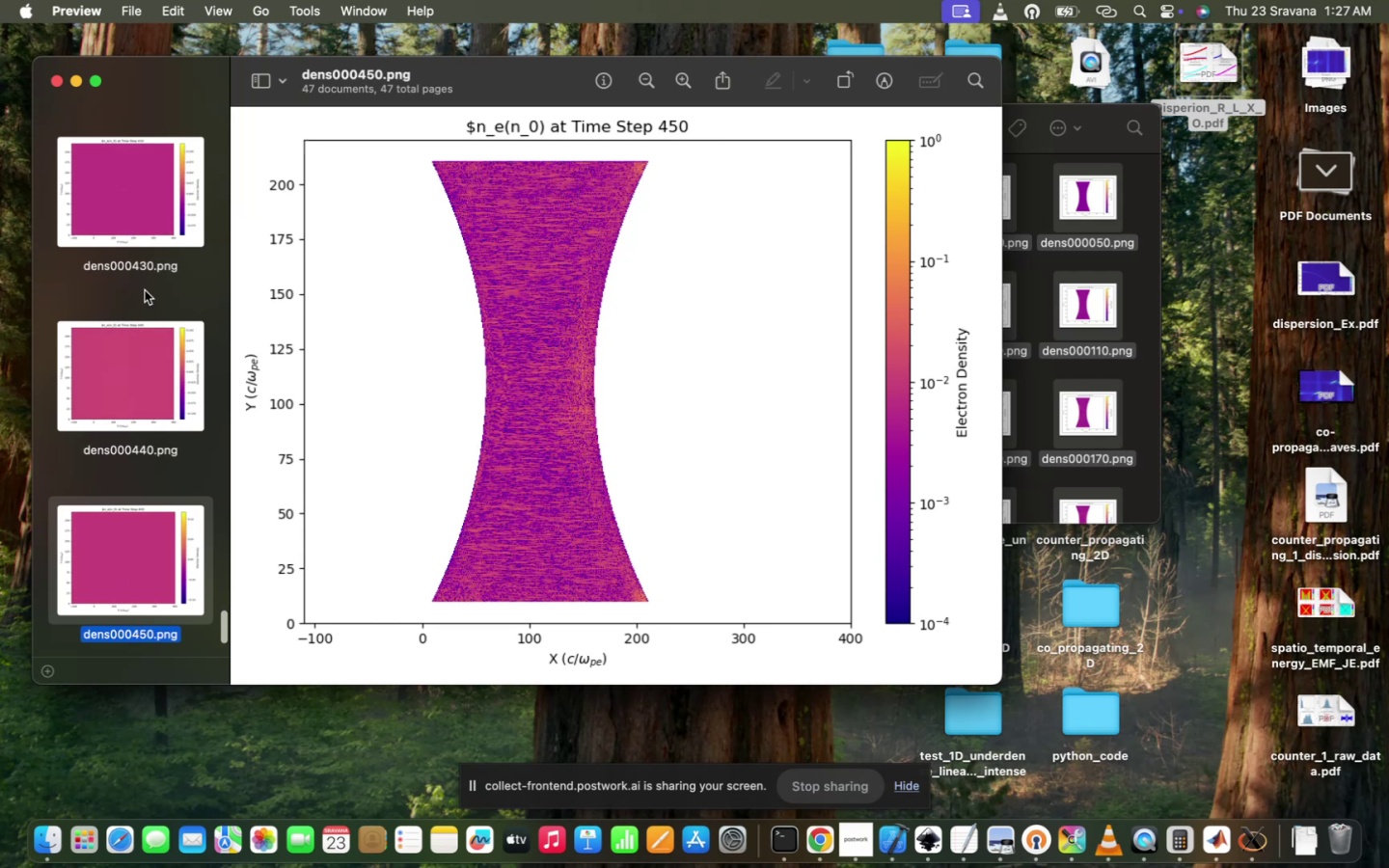 
key(ArrowDown)
 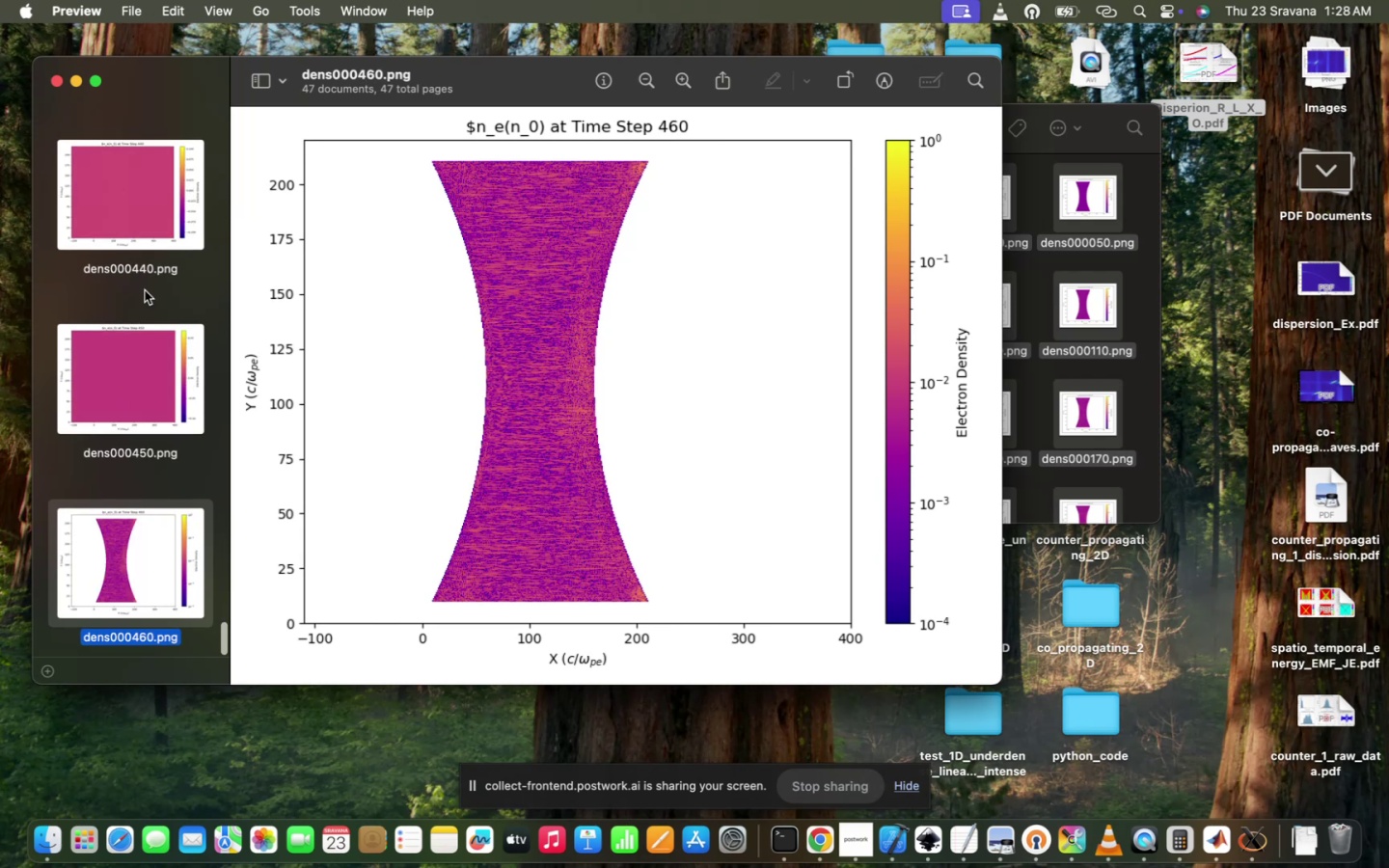 
key(ArrowDown)
 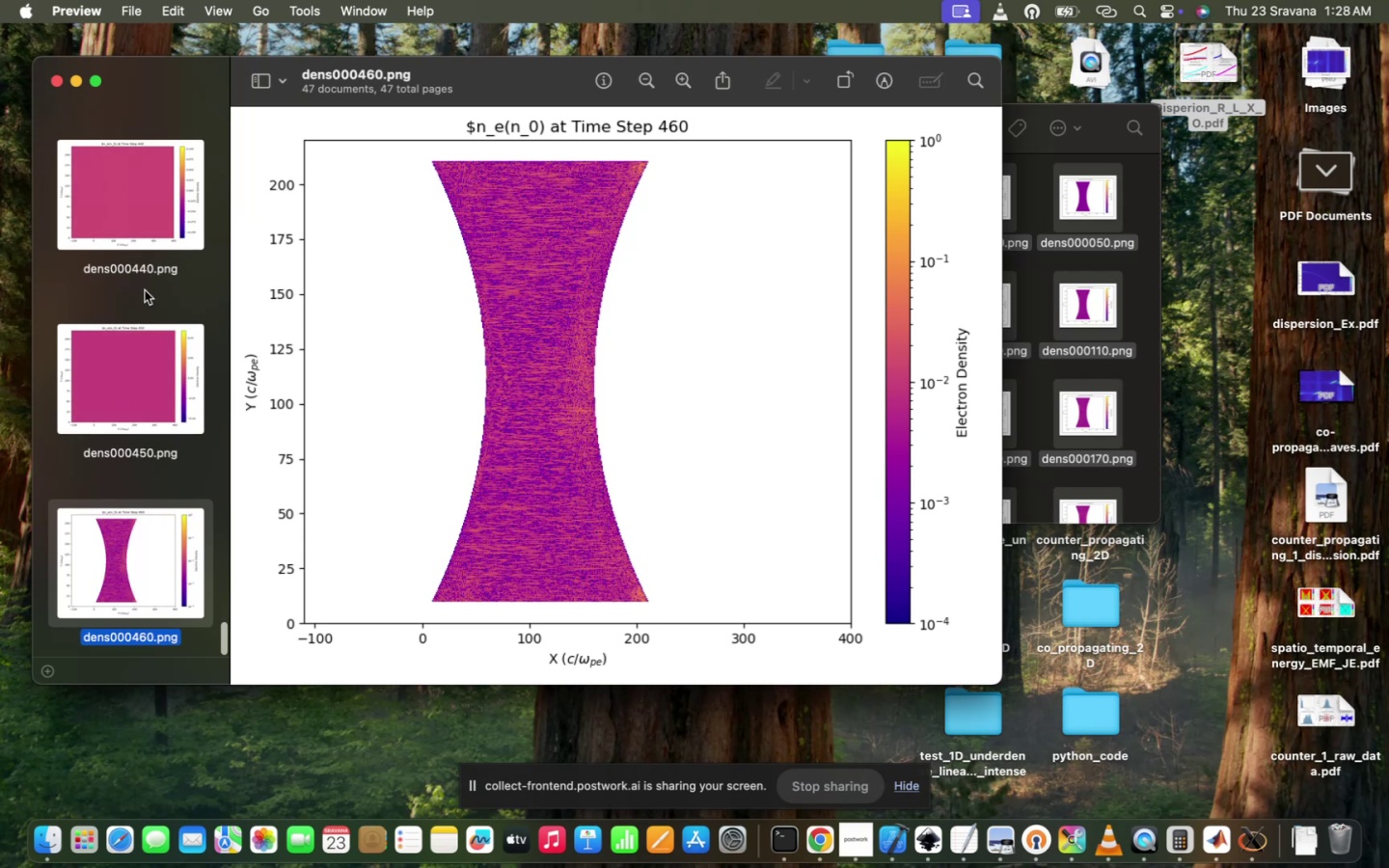 
key(ArrowDown)
 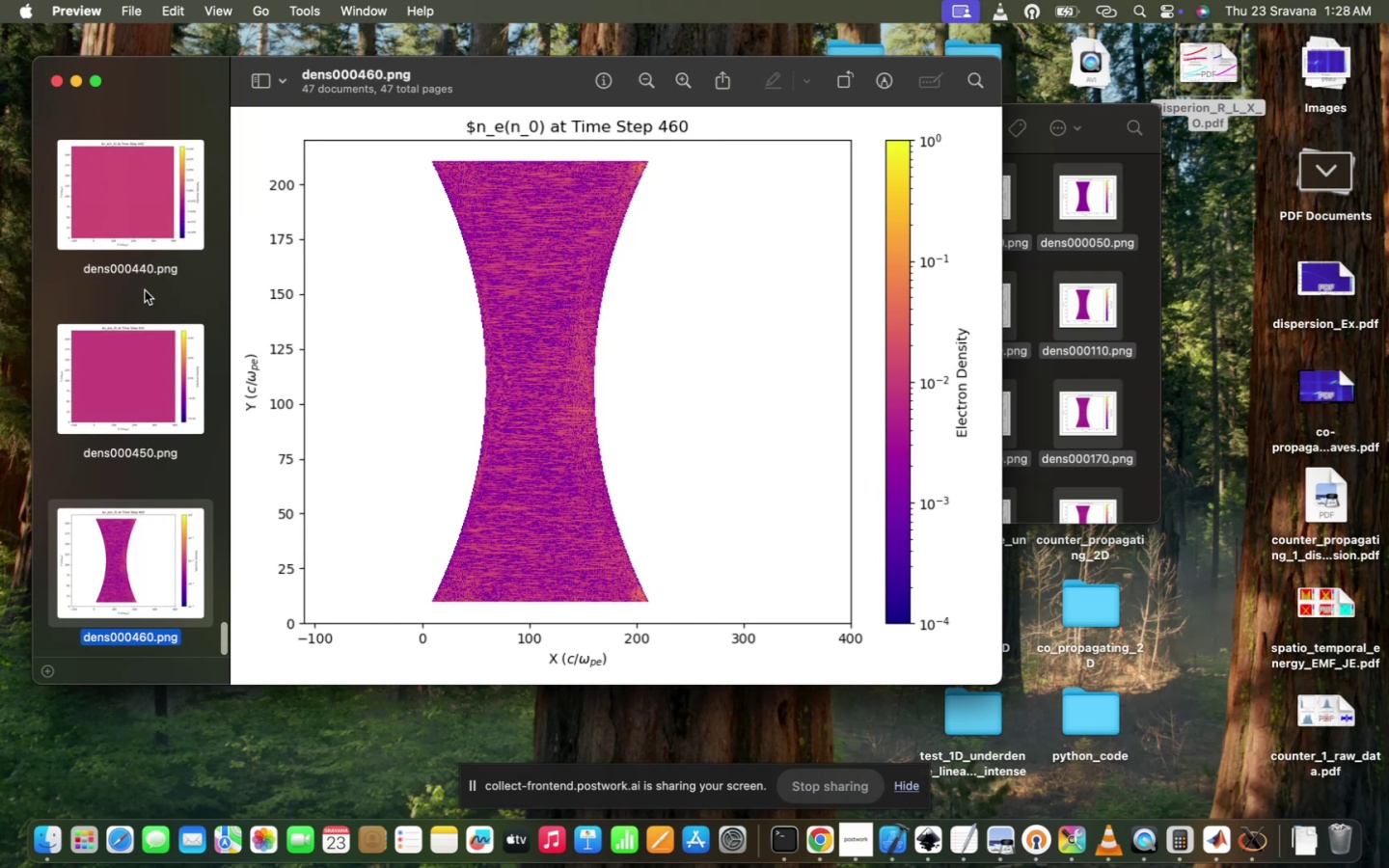 
key(ArrowDown)
 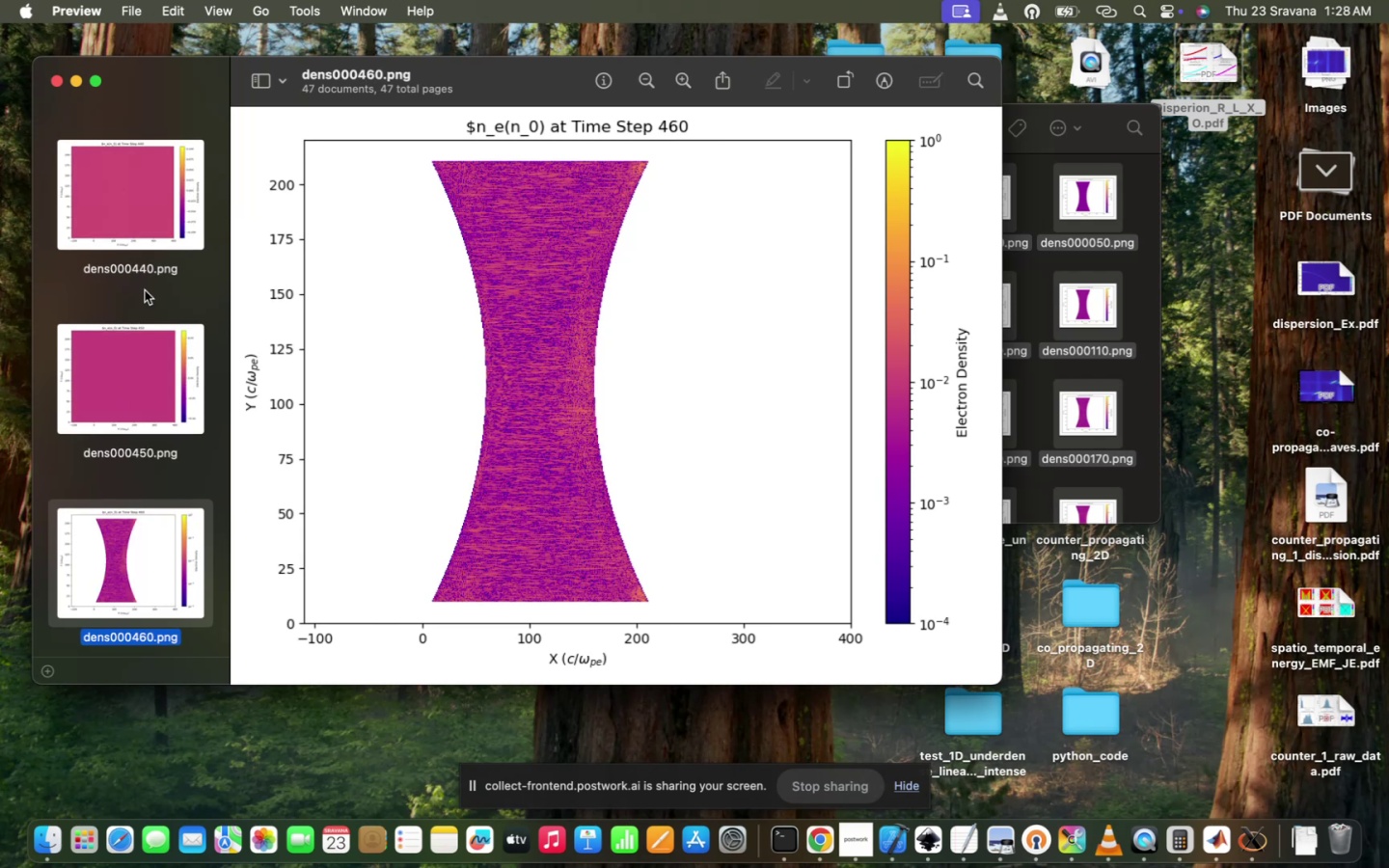 
key(ArrowUp)
 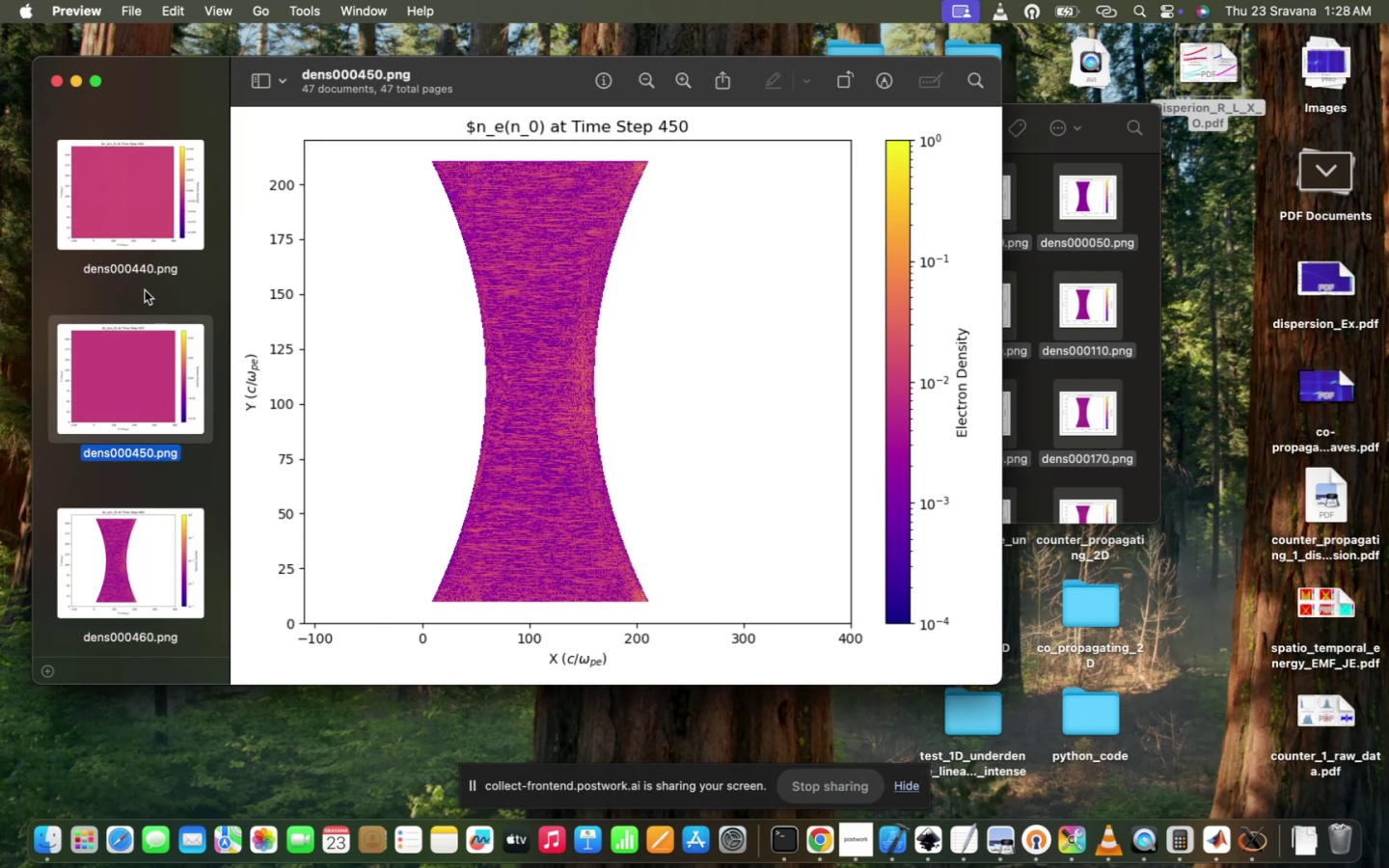 
key(ArrowUp)
 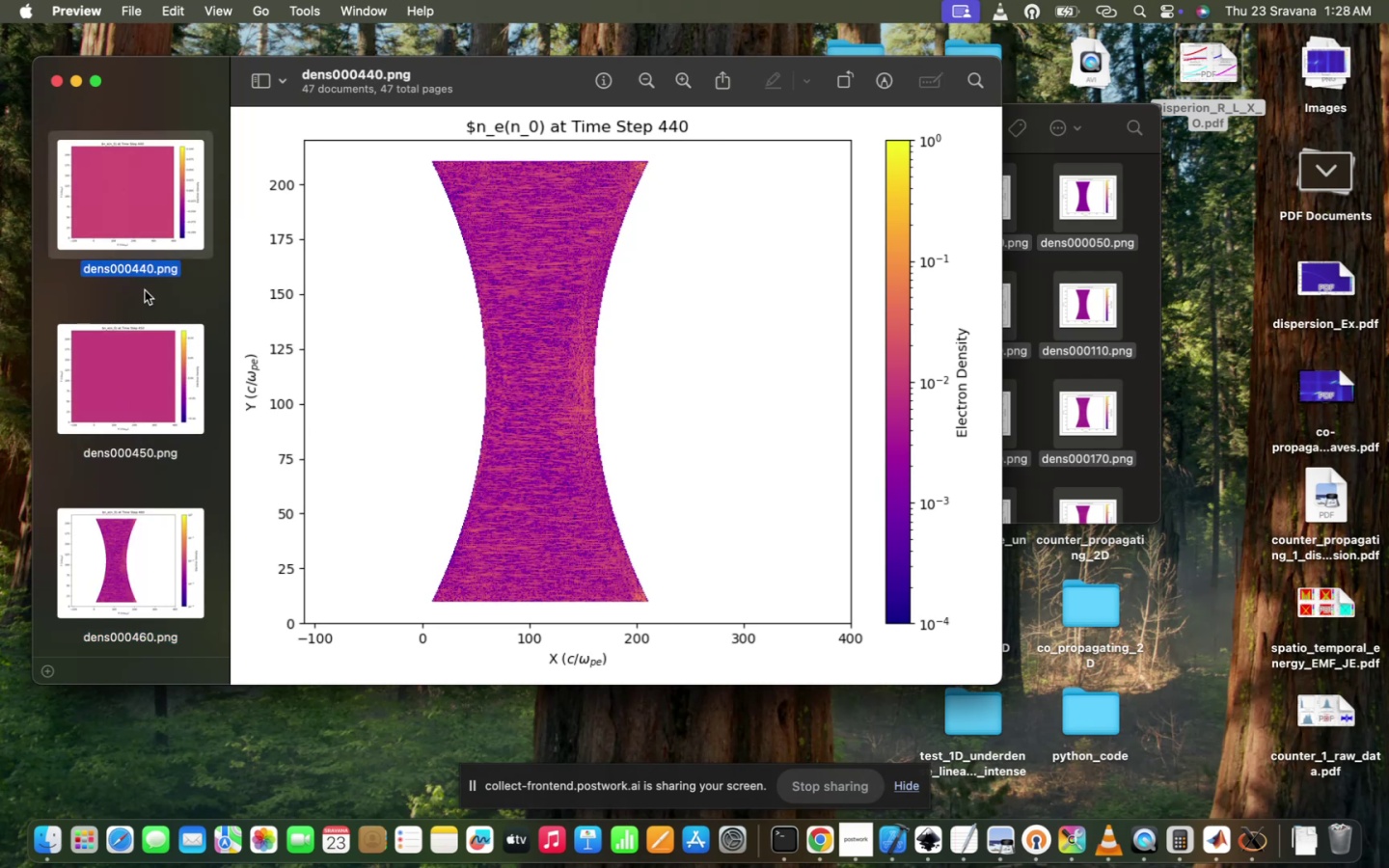 
key(ArrowUp)
 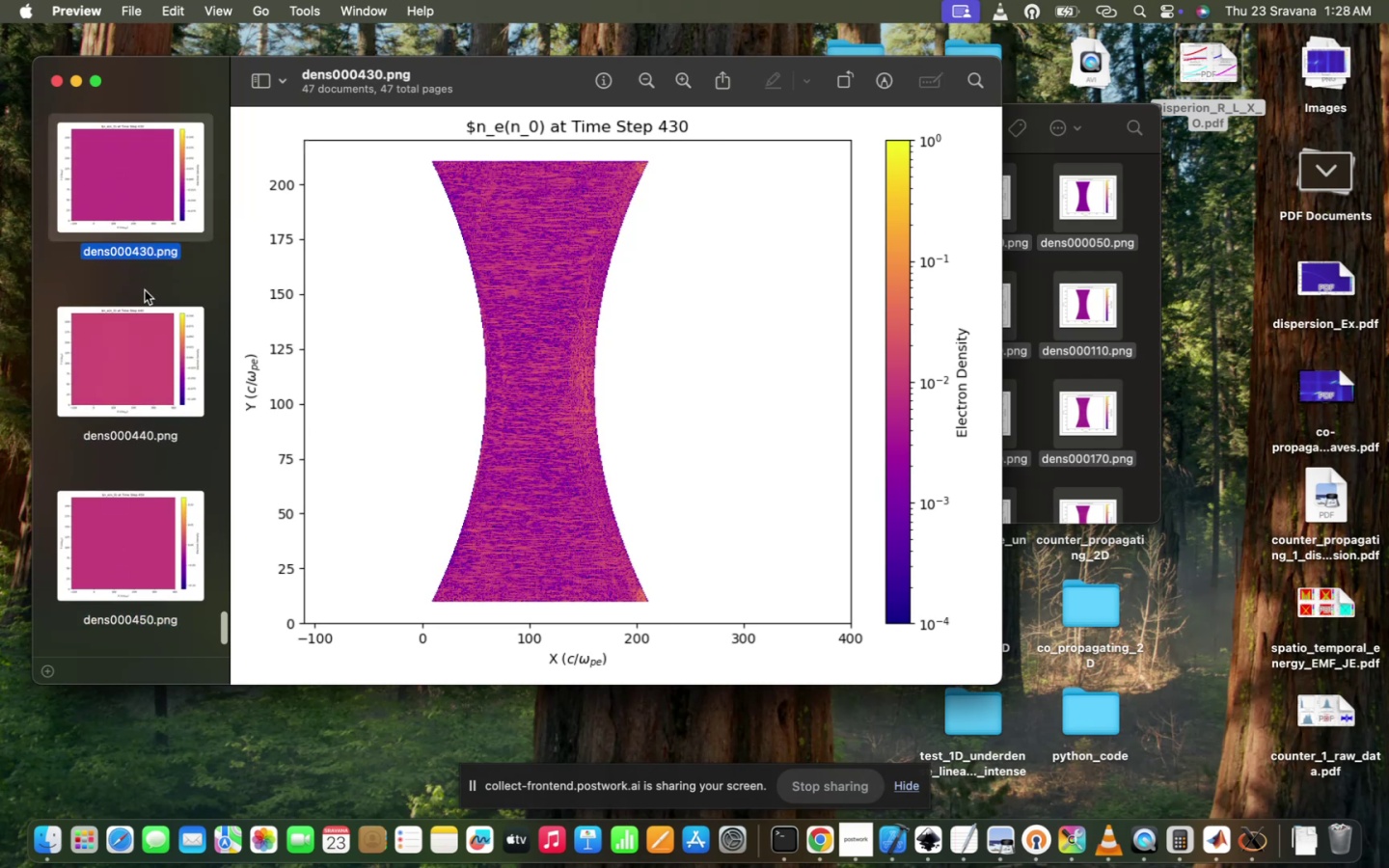 
key(ArrowUp)
 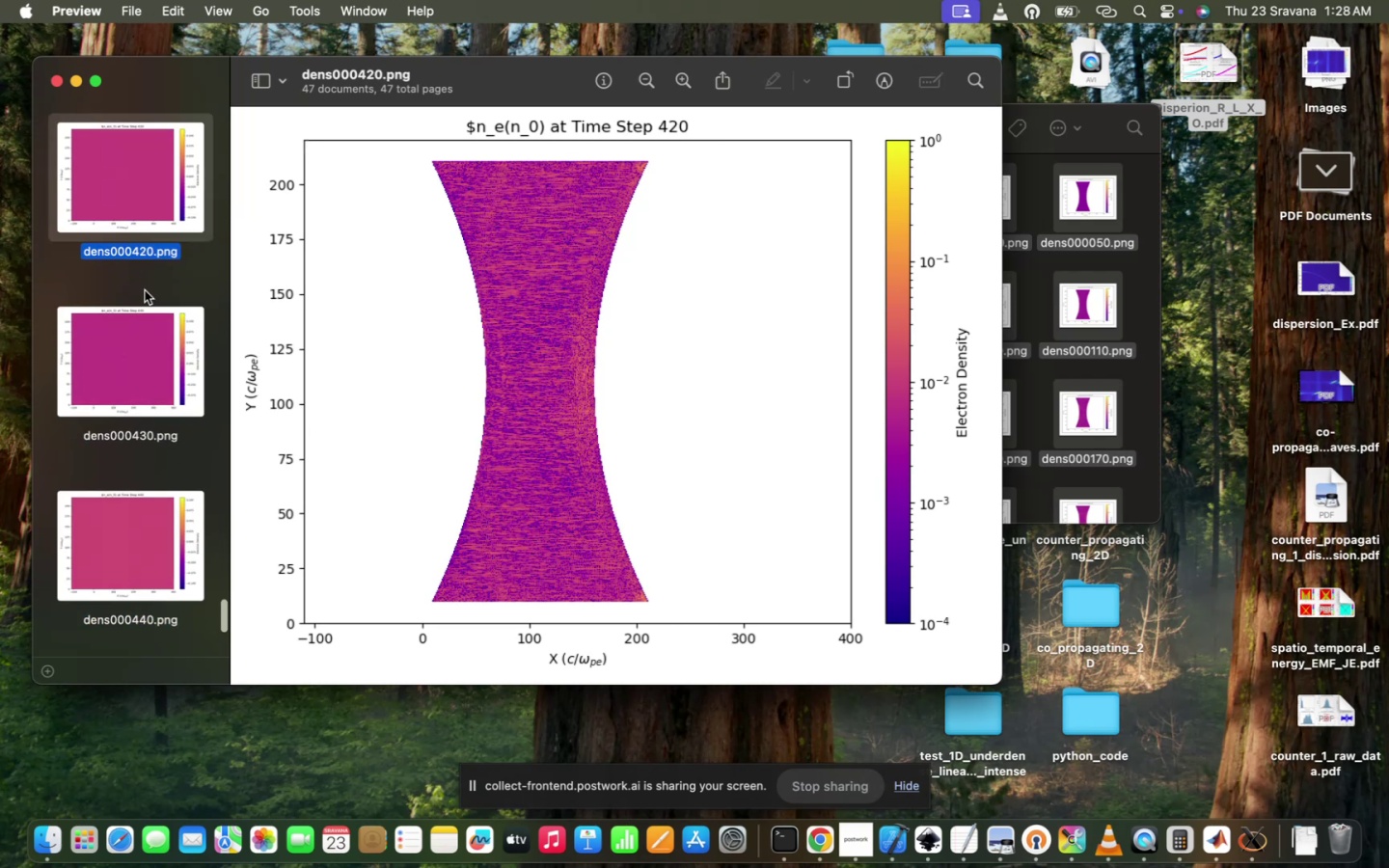 
hold_key(key=ArrowUp, duration=1.5)
 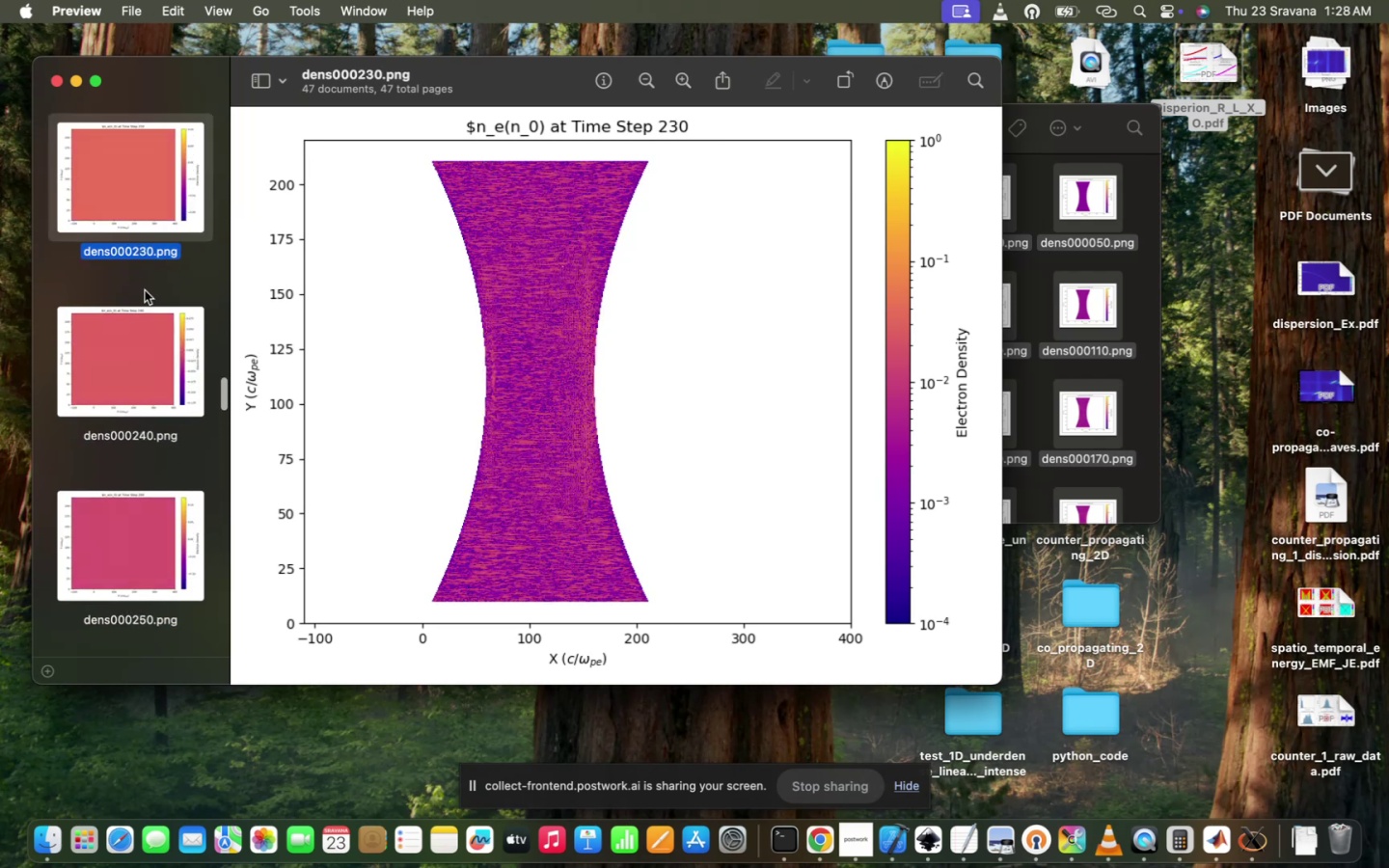 
hold_key(key=ArrowUp, duration=1.41)
 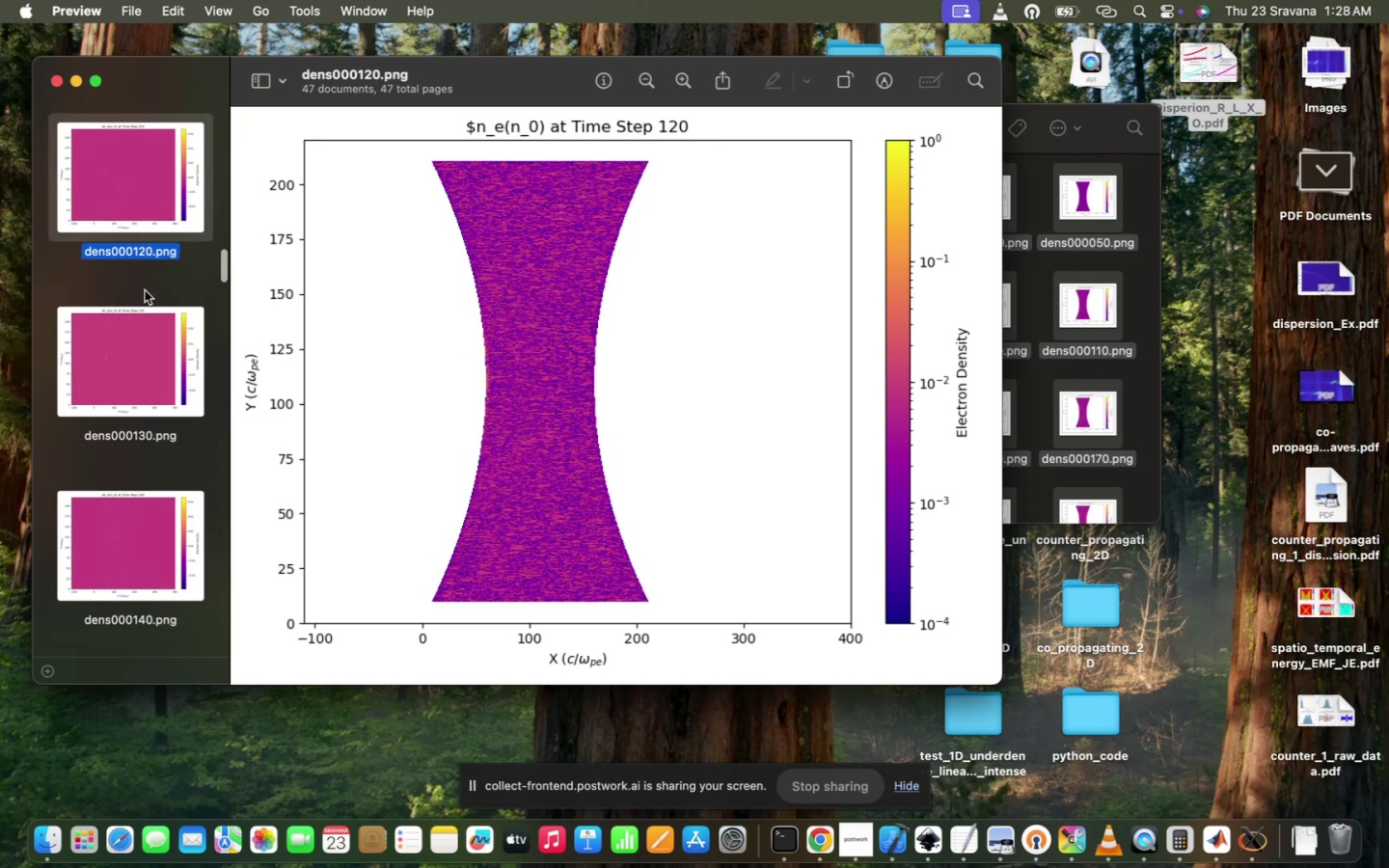 
hold_key(key=ArrowDown, duration=1.04)
 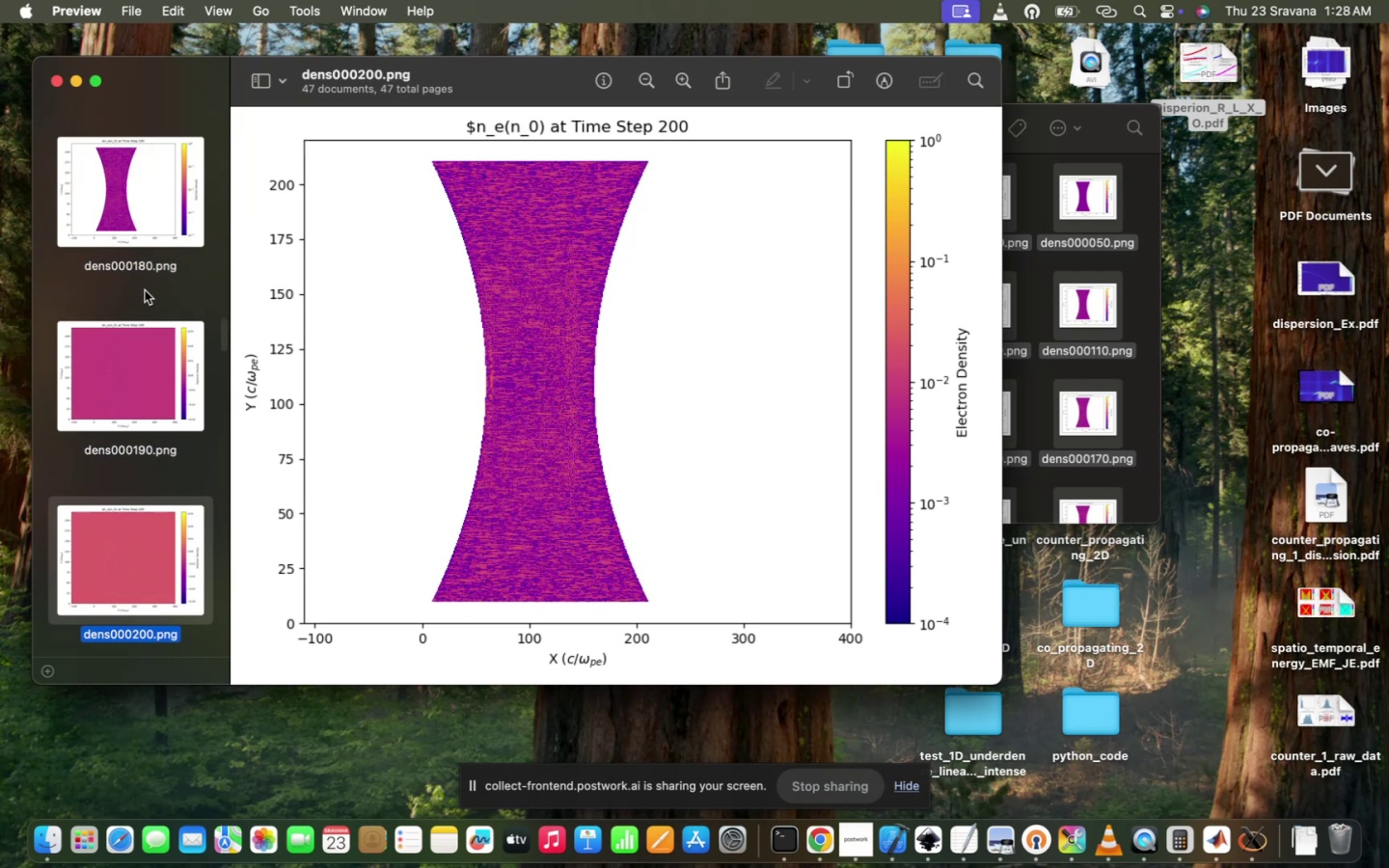 
key(ArrowUp)
 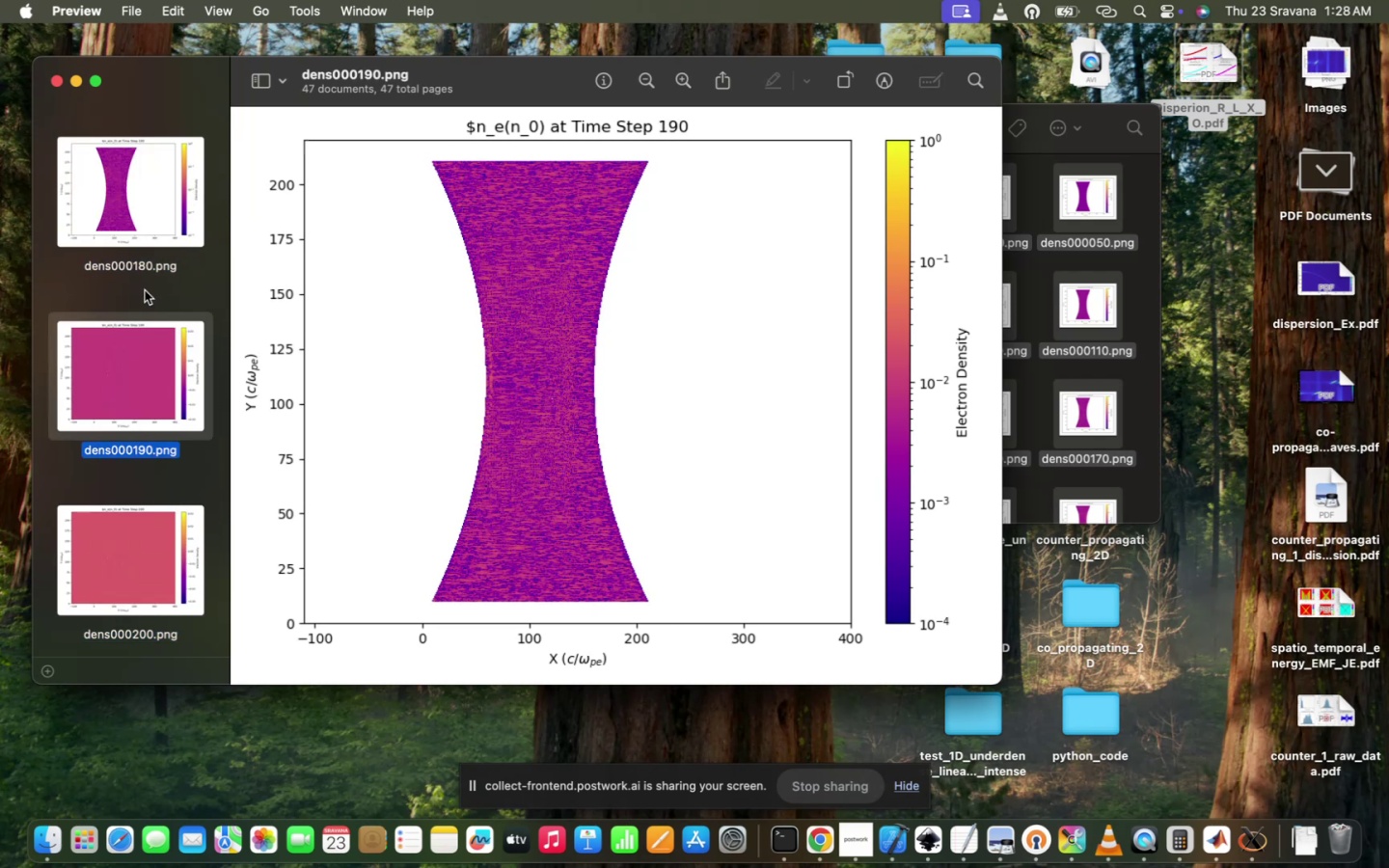 
hold_key(key=ArrowUp, duration=0.49)
 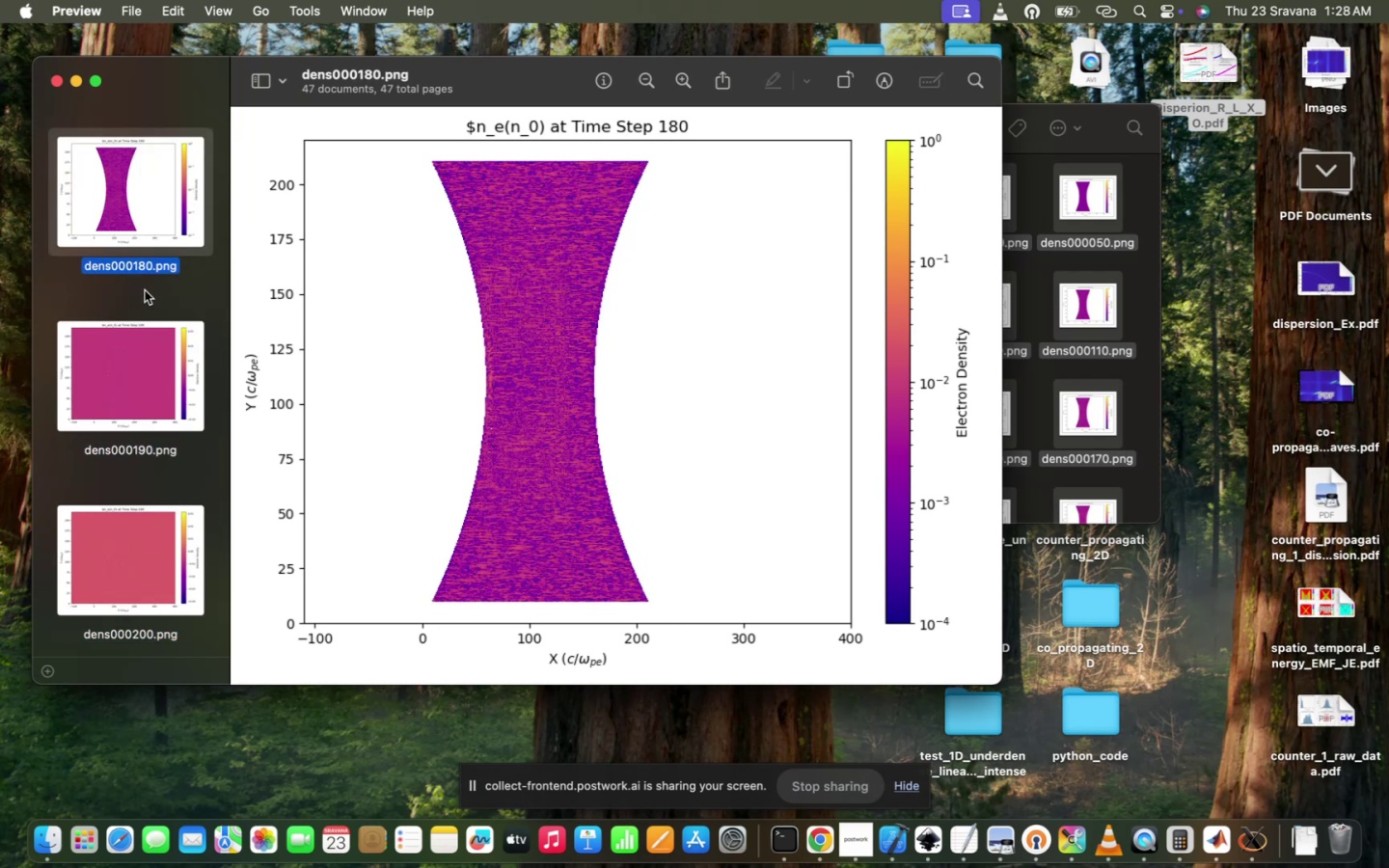 
hold_key(key=ArrowDown, duration=1.51)
 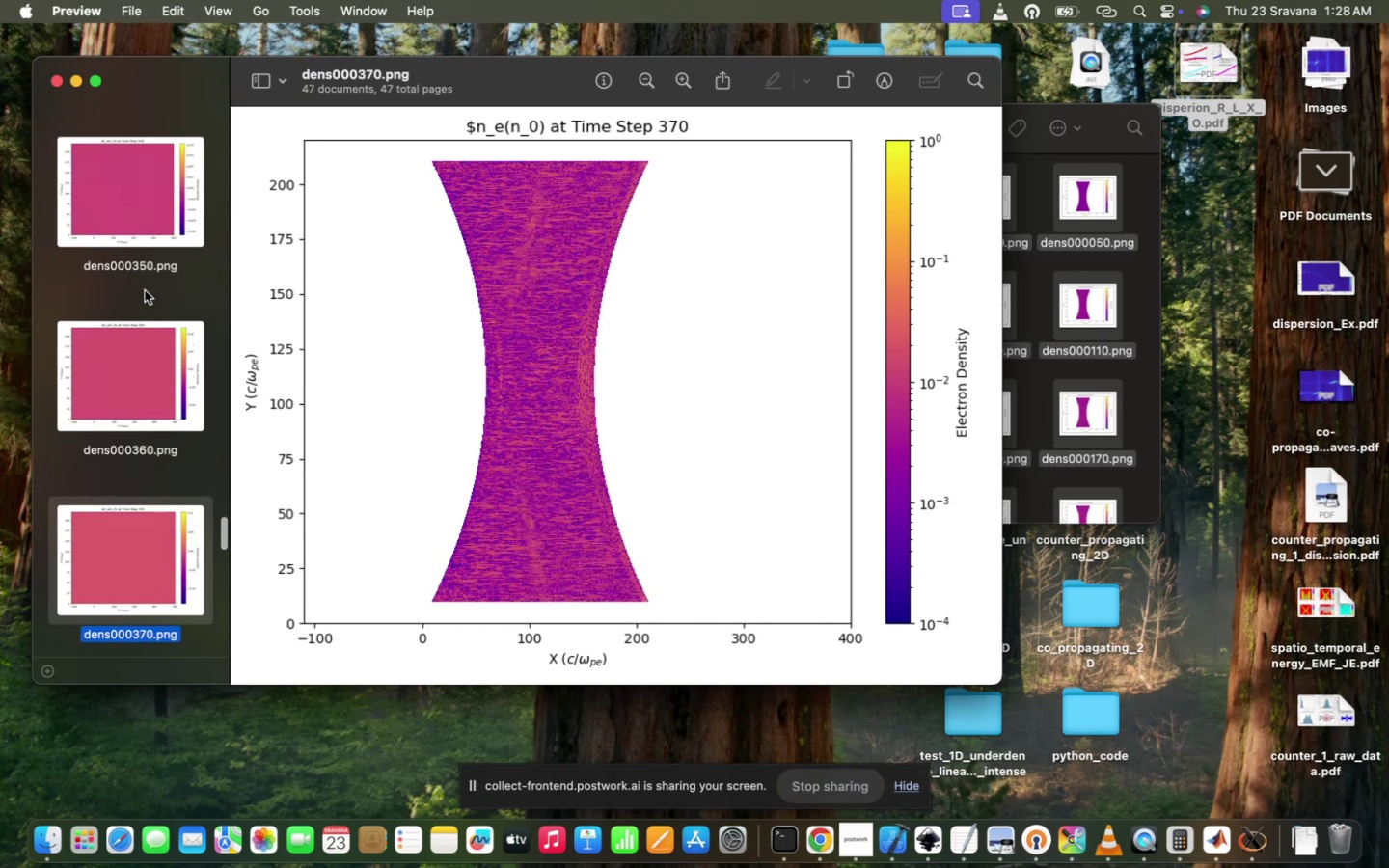 
hold_key(key=ArrowDown, duration=1.5)
 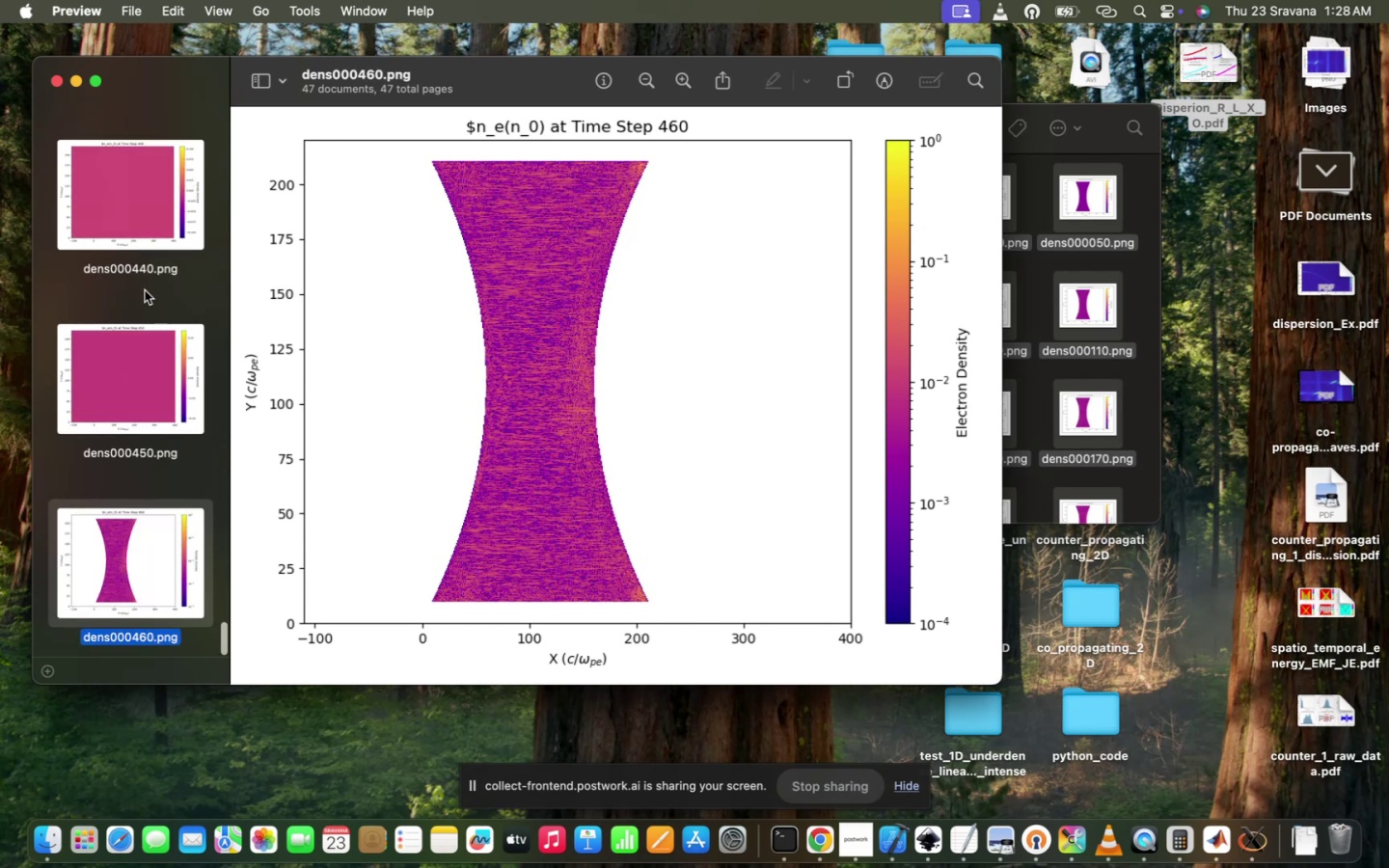 
key(ArrowDown)
 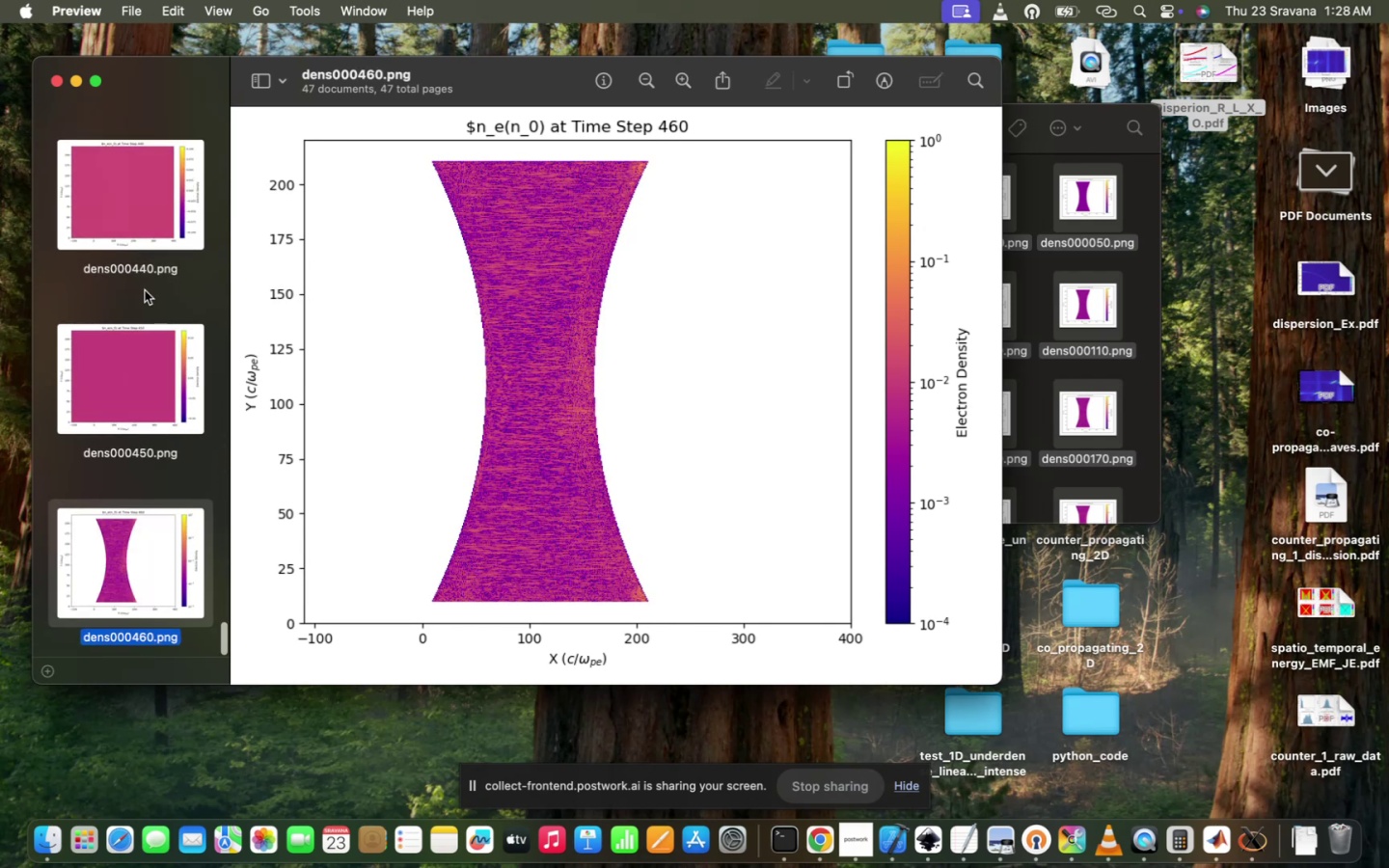 
key(ArrowDown)
 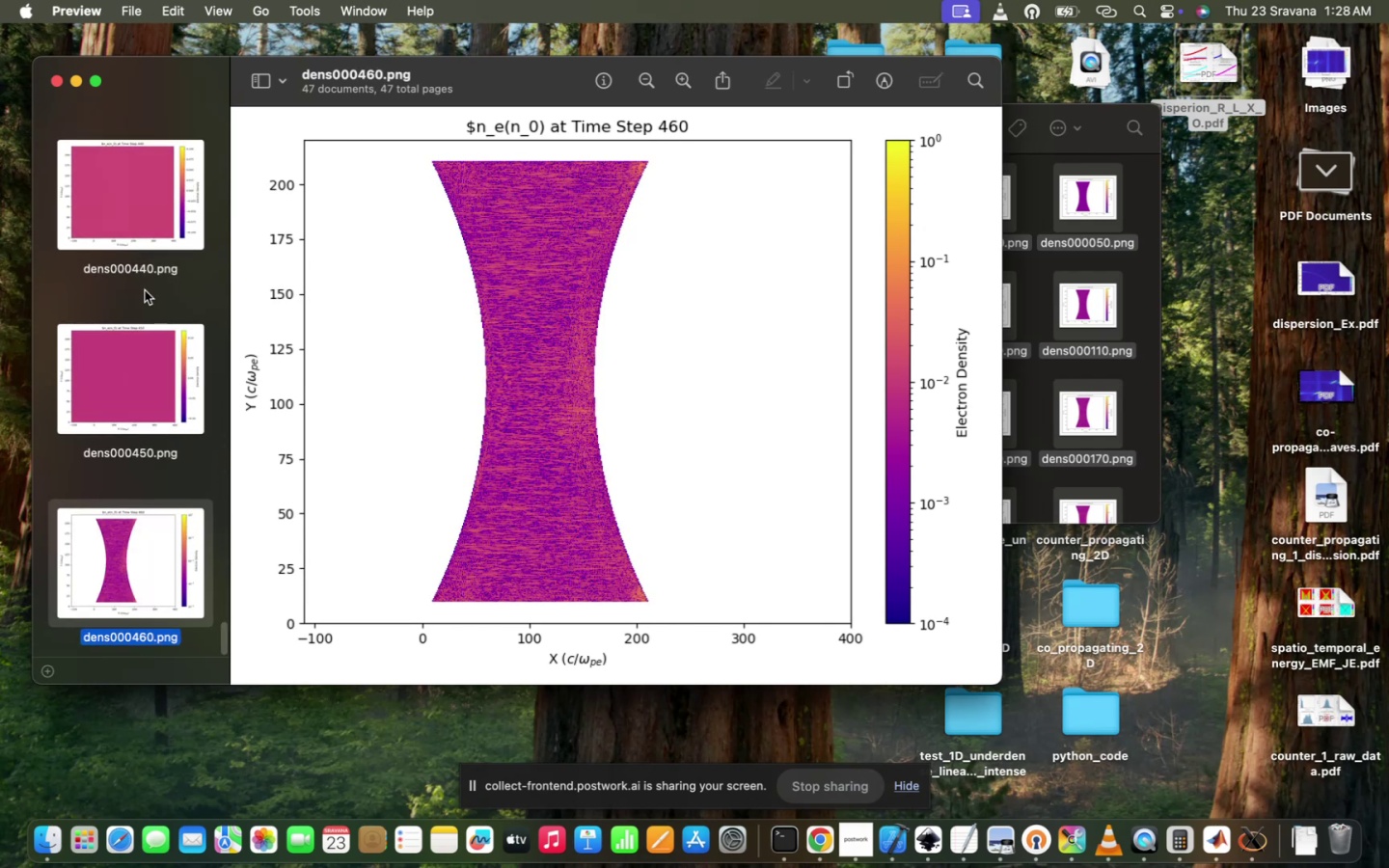 
hold_key(key=ArrowUp, duration=1.5)
 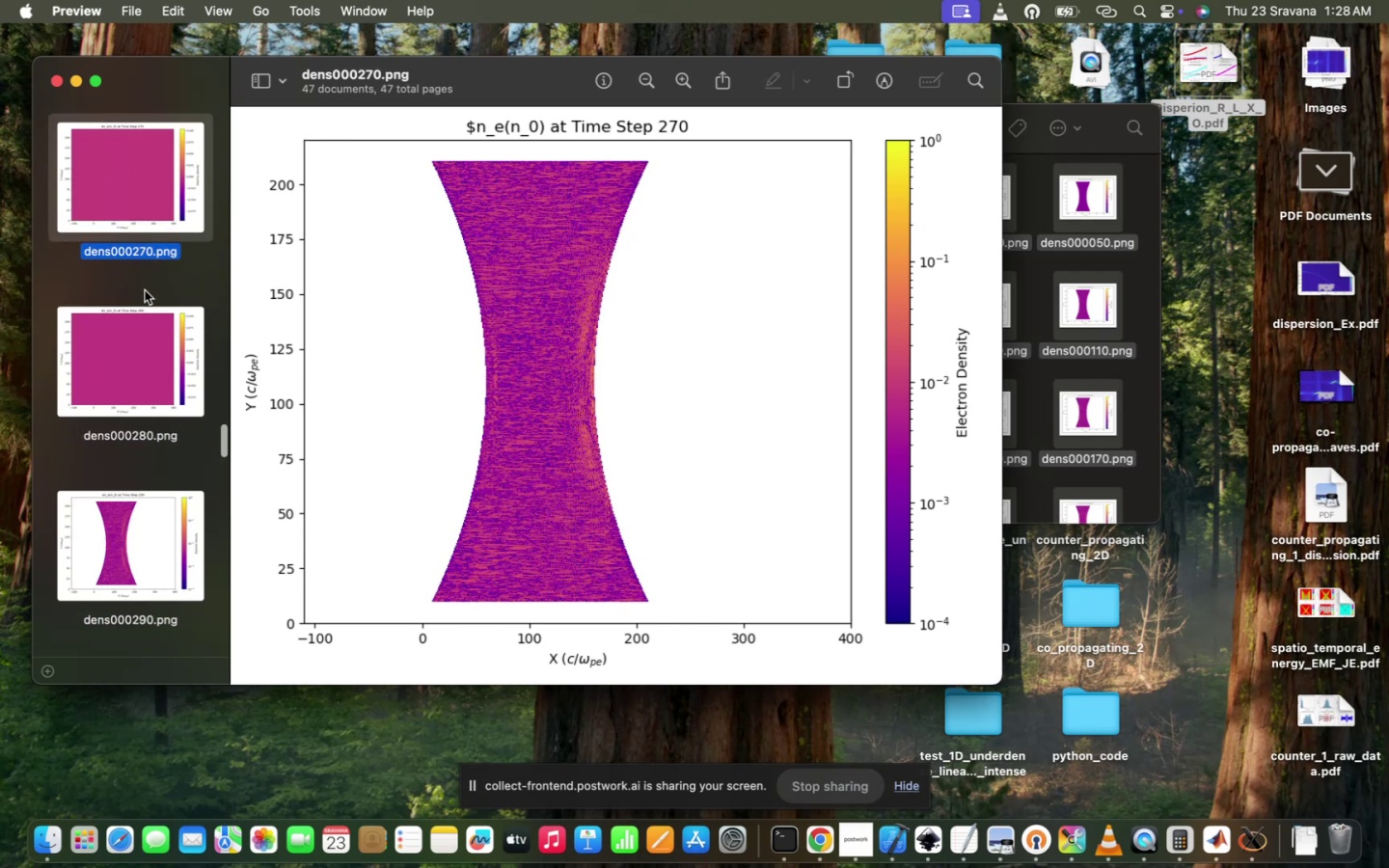 
hold_key(key=ArrowUp, duration=1.58)
 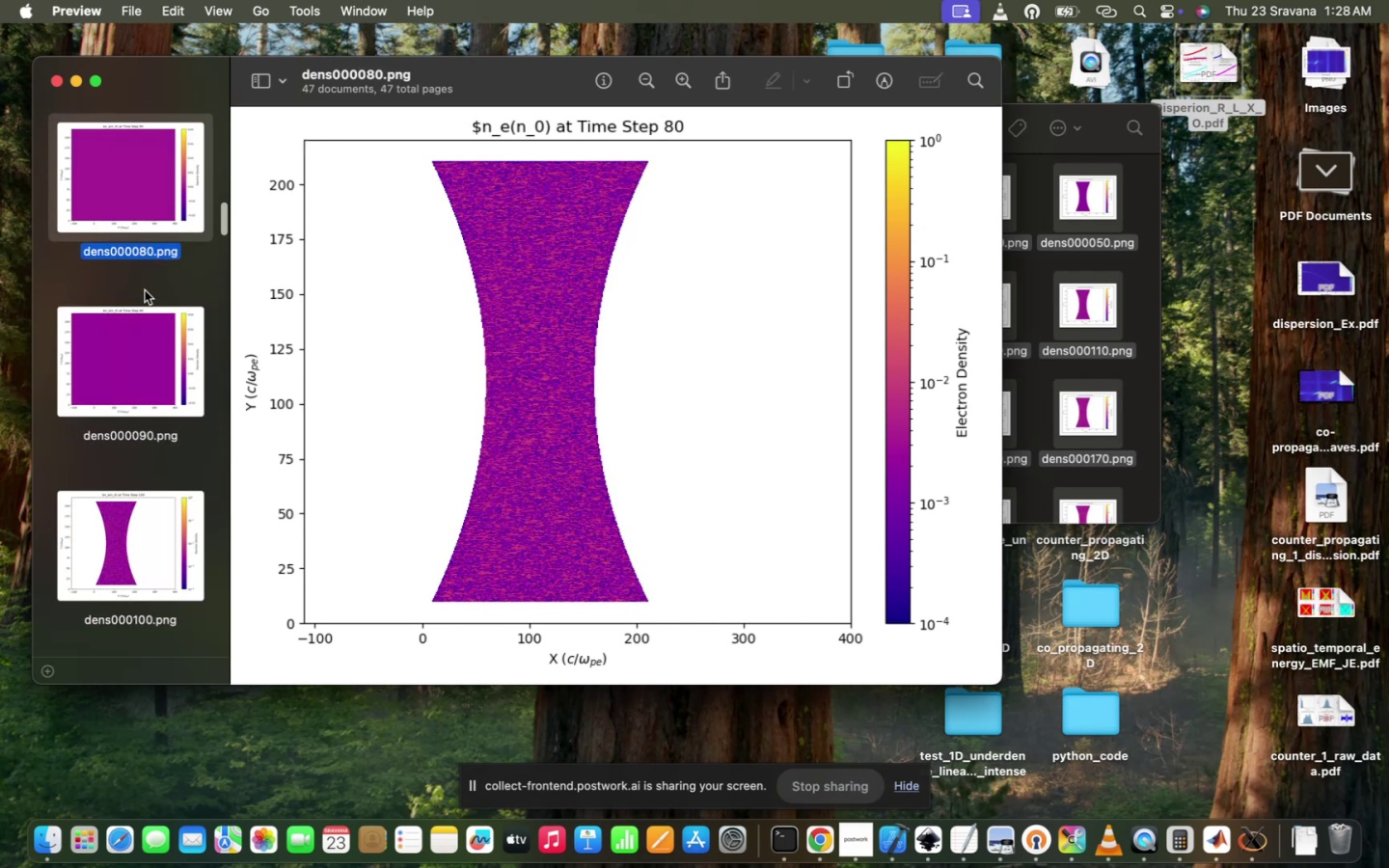 
hold_key(key=ArrowUp, duration=0.43)
 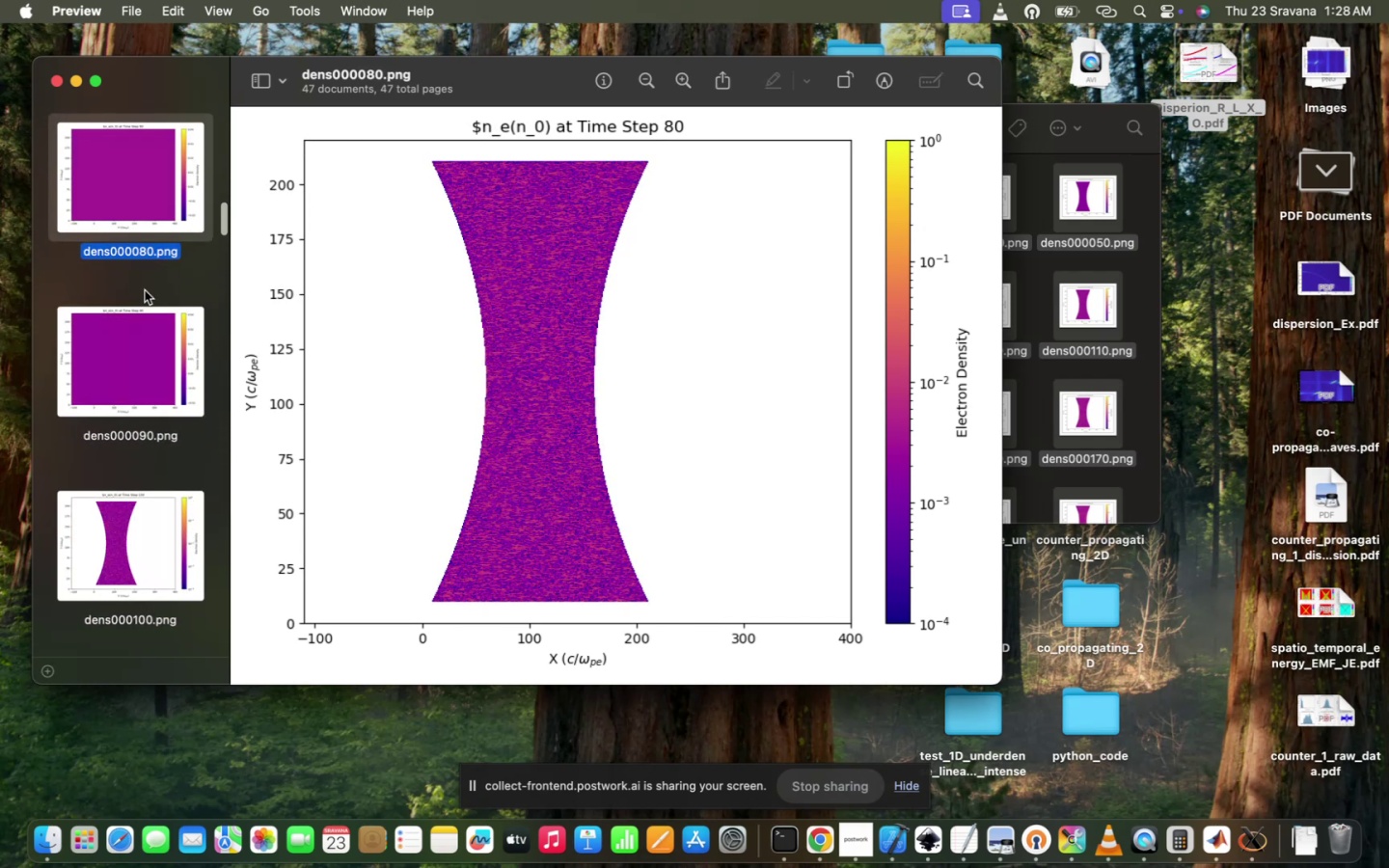 
hold_key(key=ArrowDown, duration=1.4)
 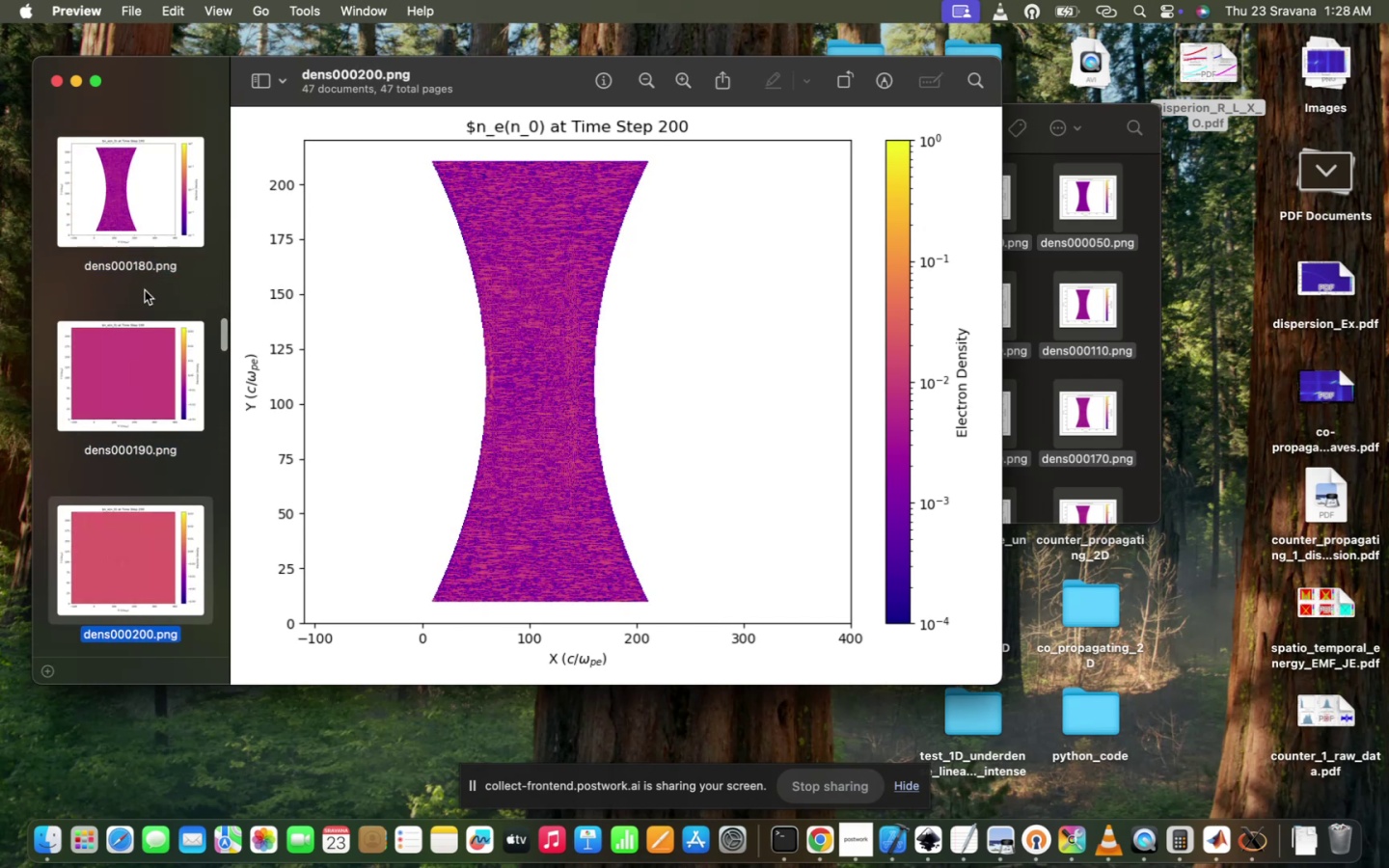 
key(ArrowDown)
 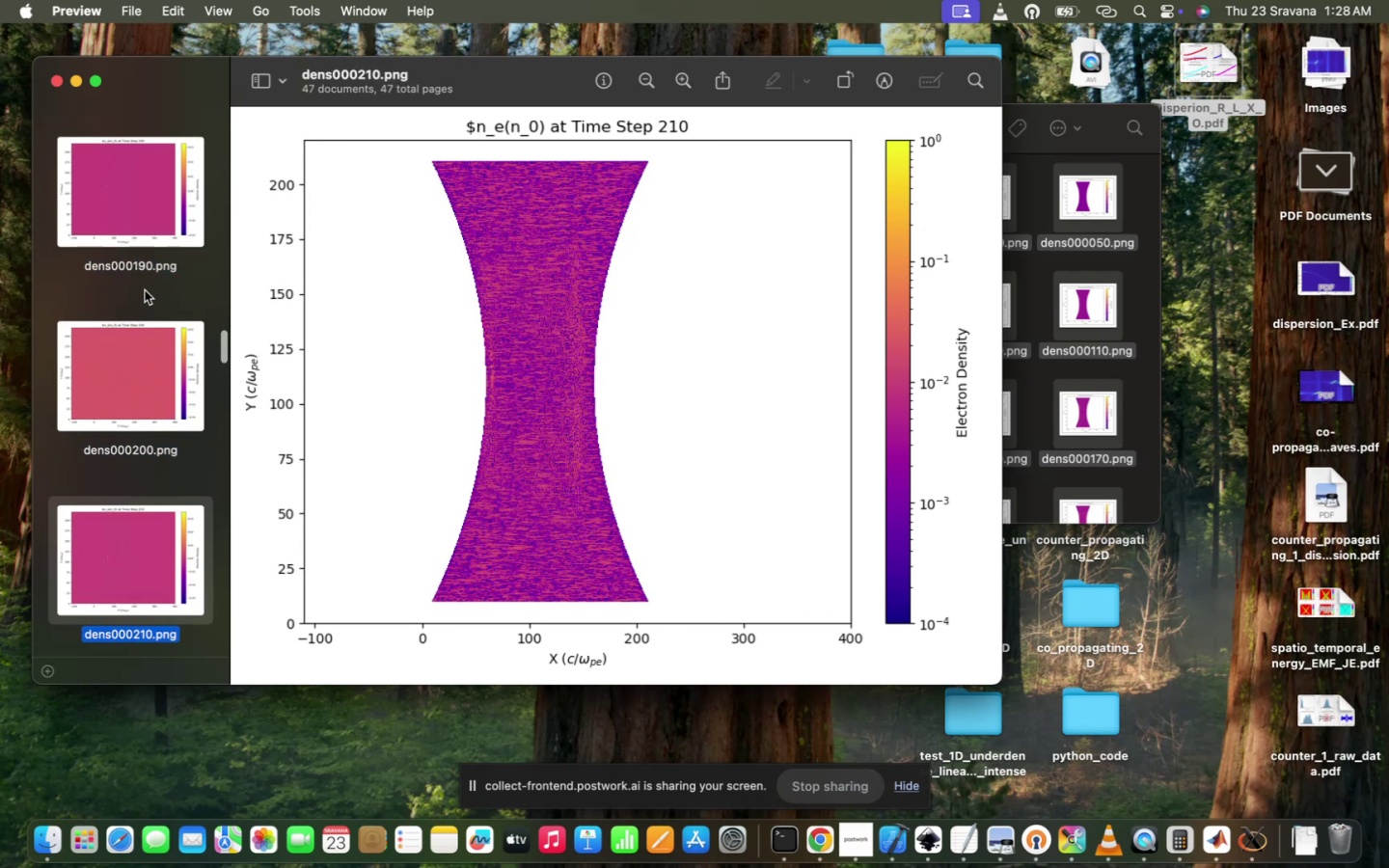 
key(ArrowDown)
 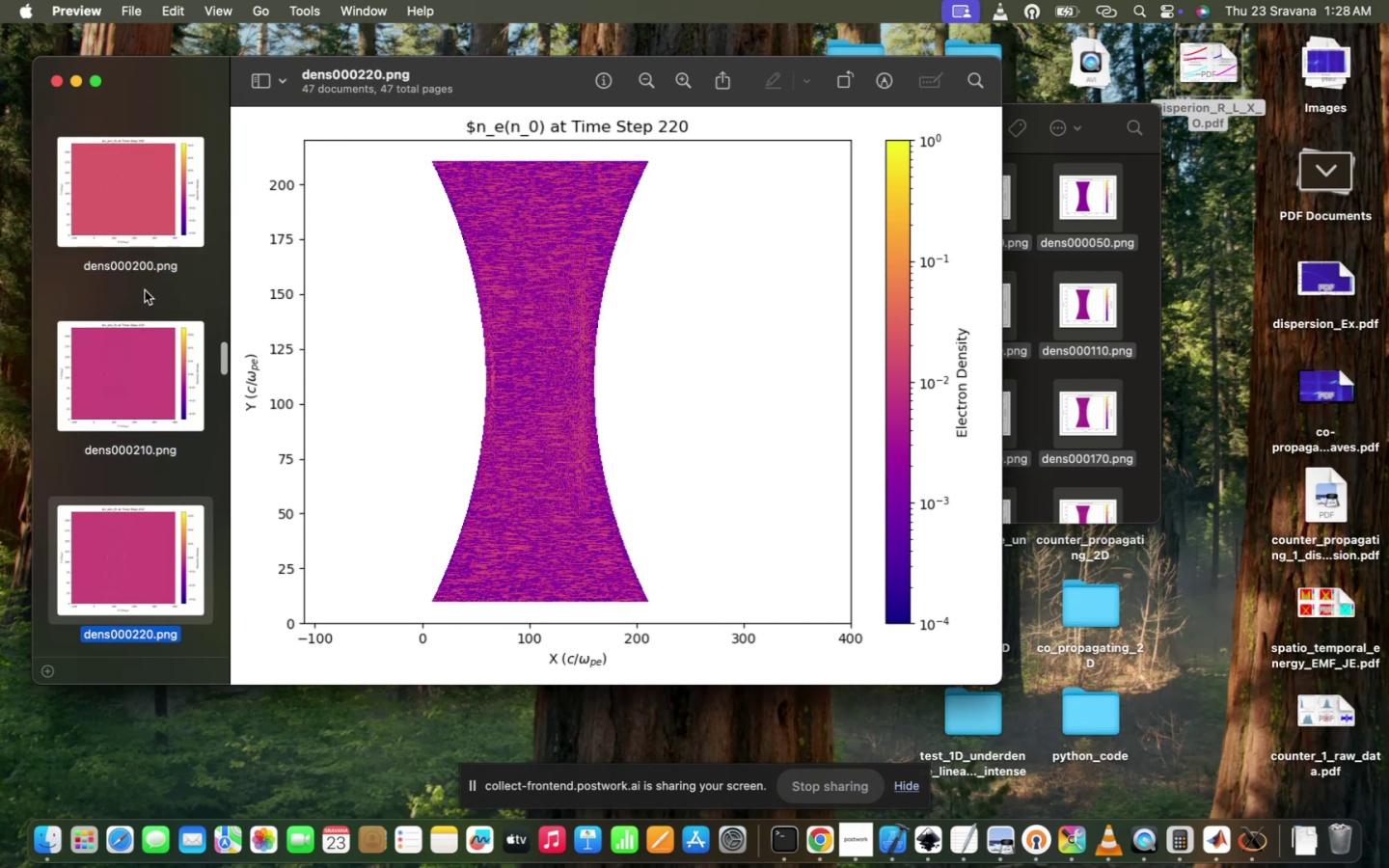 
hold_key(key=ArrowDown, duration=0.53)
 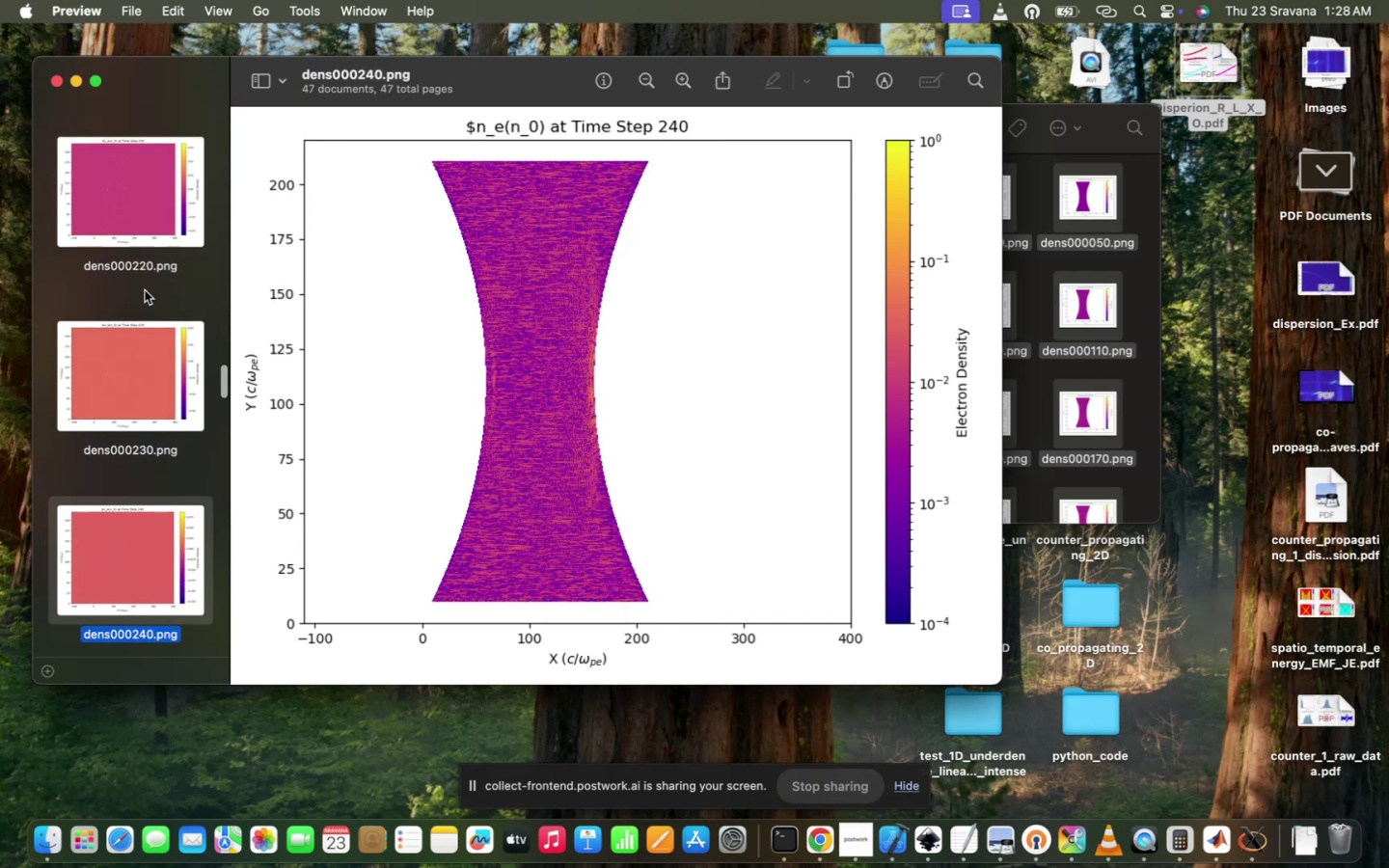 
hold_key(key=ArrowDown, duration=1.5)
 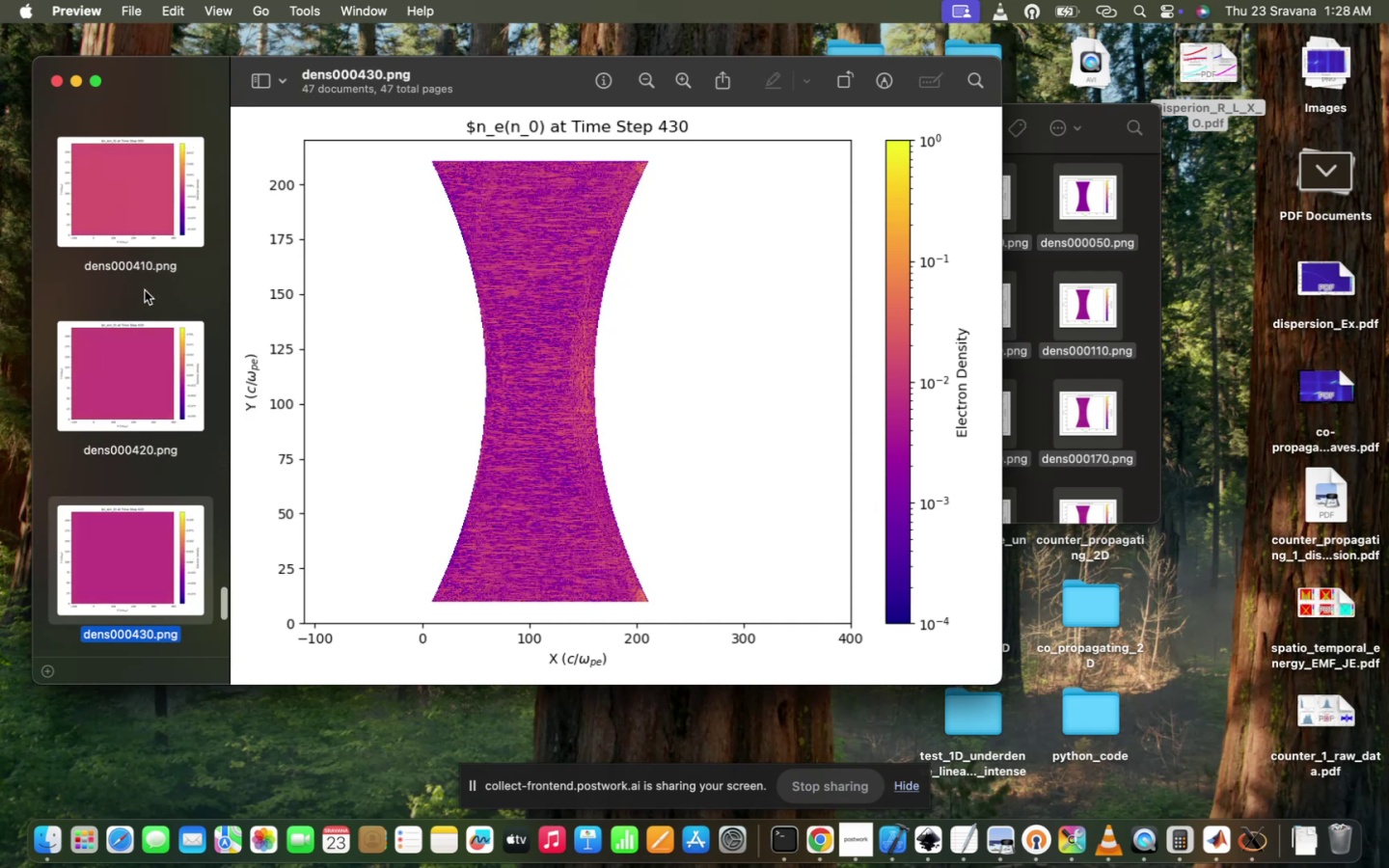 
hold_key(key=ArrowDown, duration=1.38)
 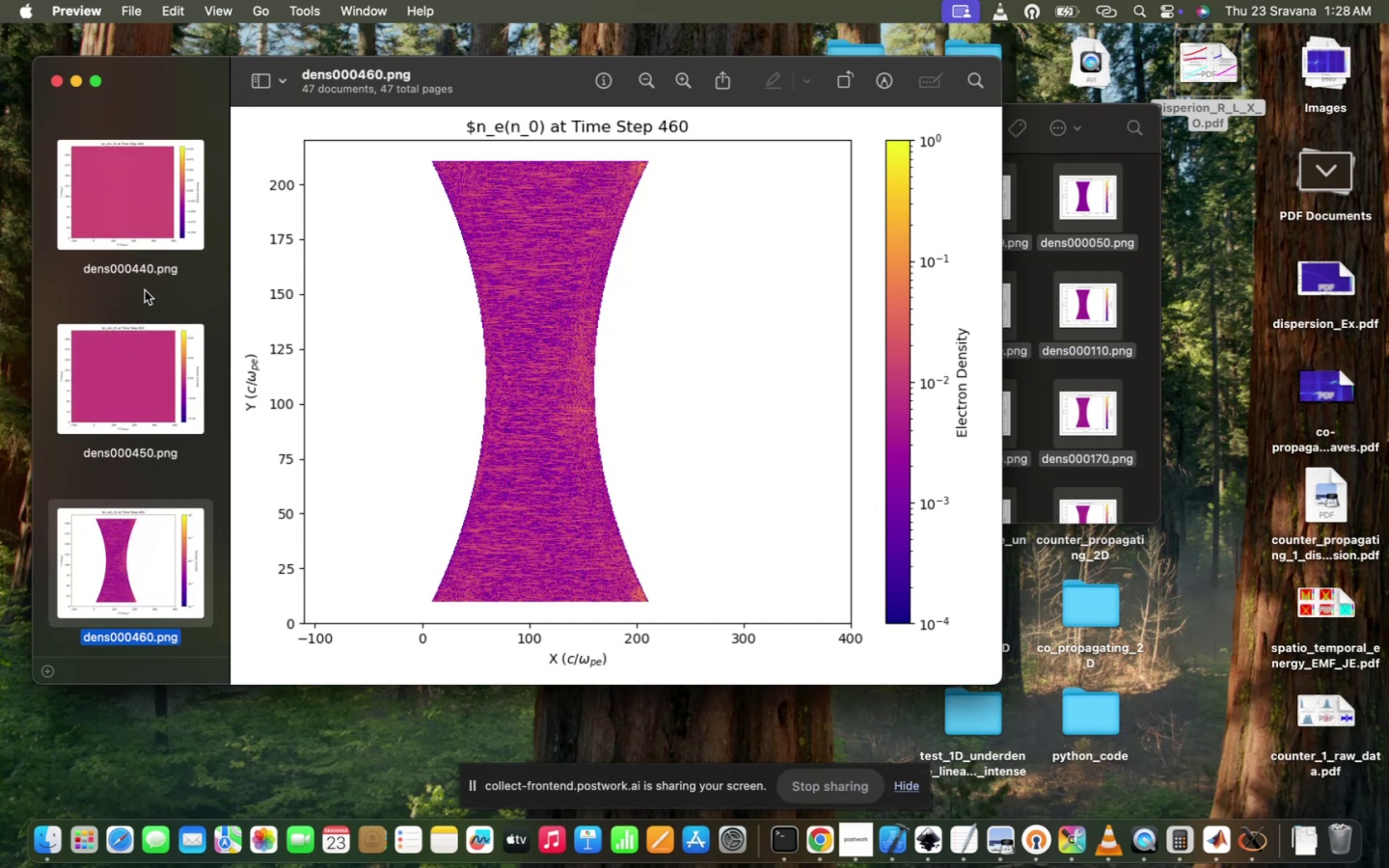 
mouse_move([257, 312])
 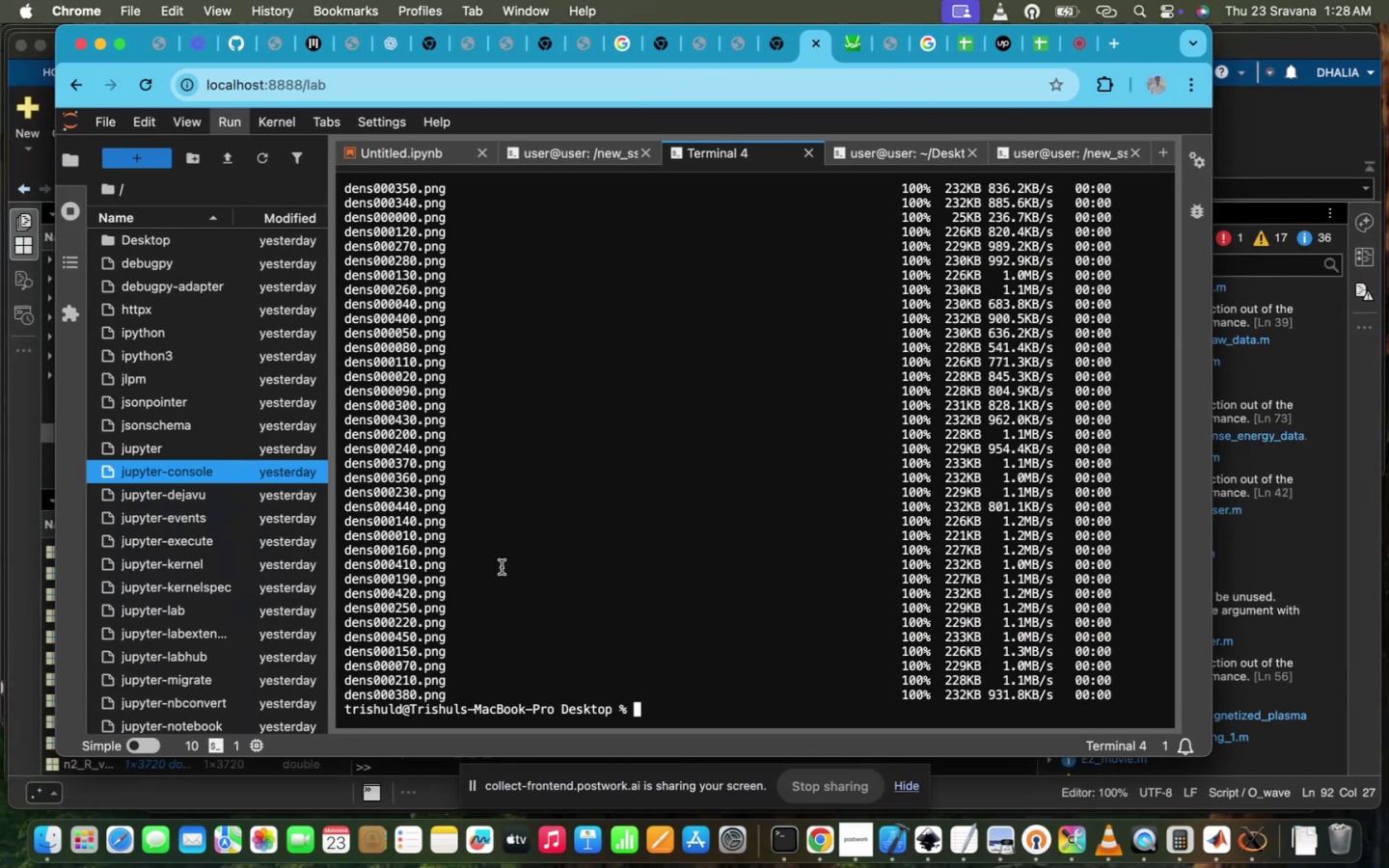 
left_click([502, 567])
 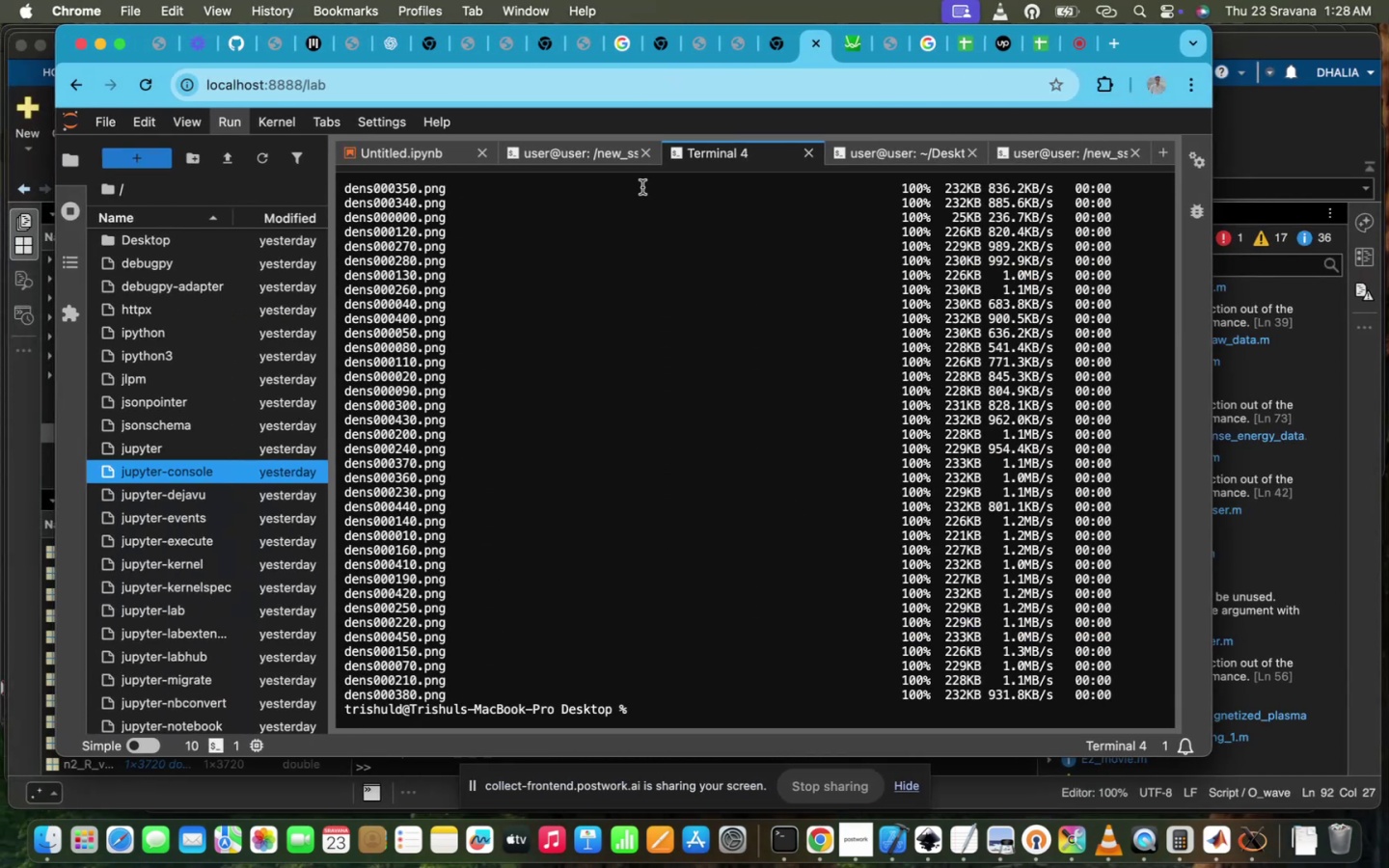 
left_click([569, 164])
 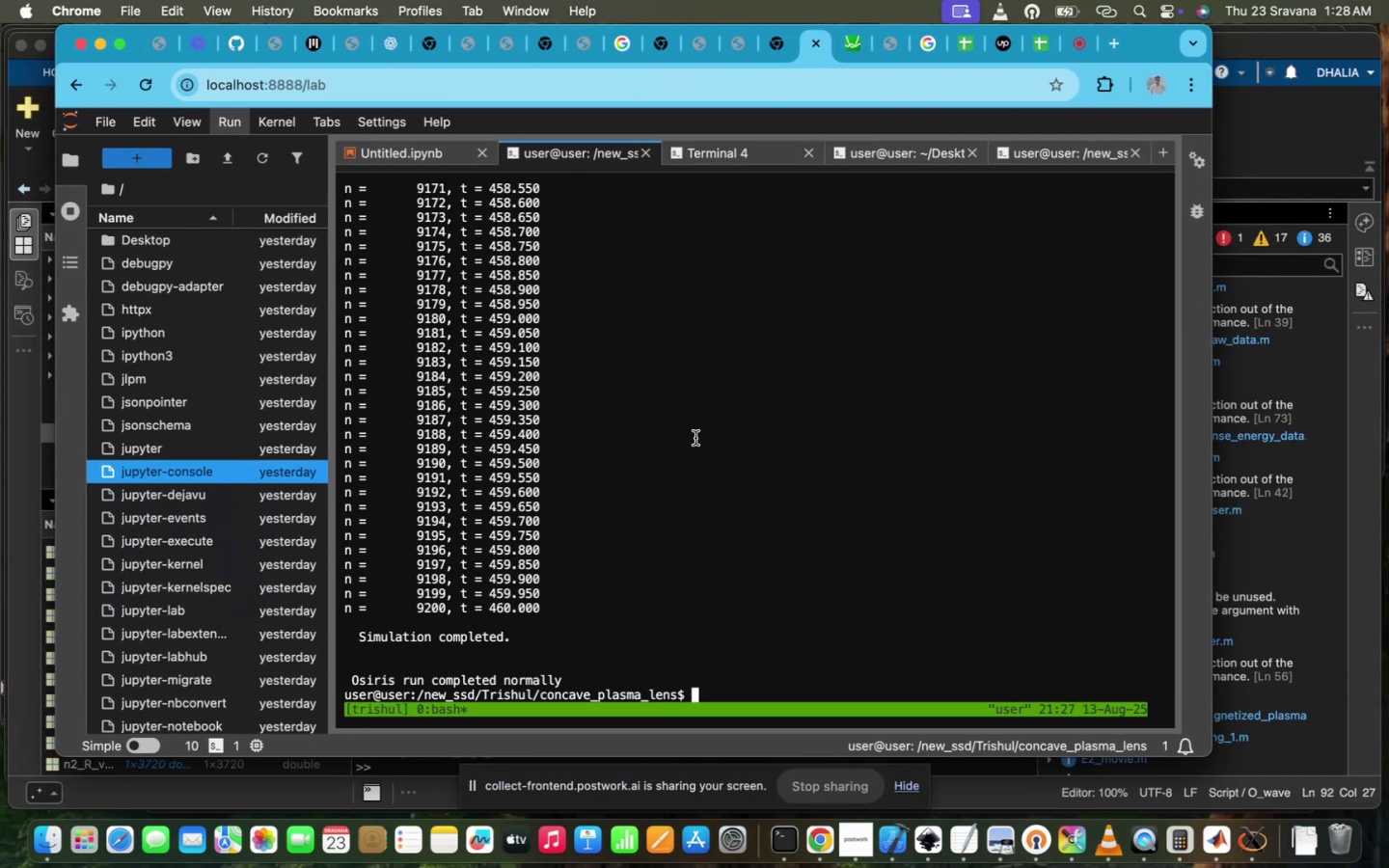 
left_click([695, 438])
 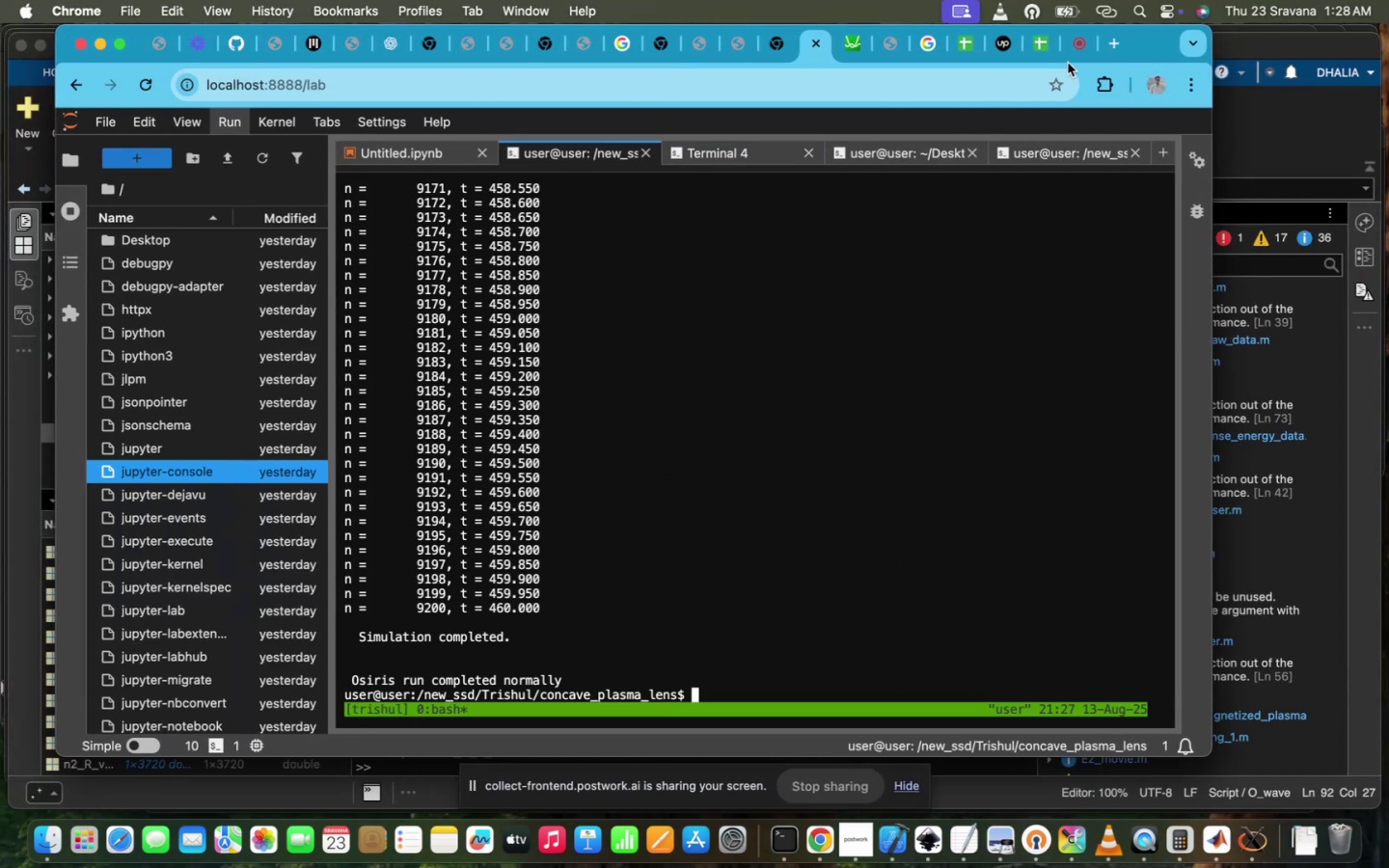 
left_click([1081, 44])
 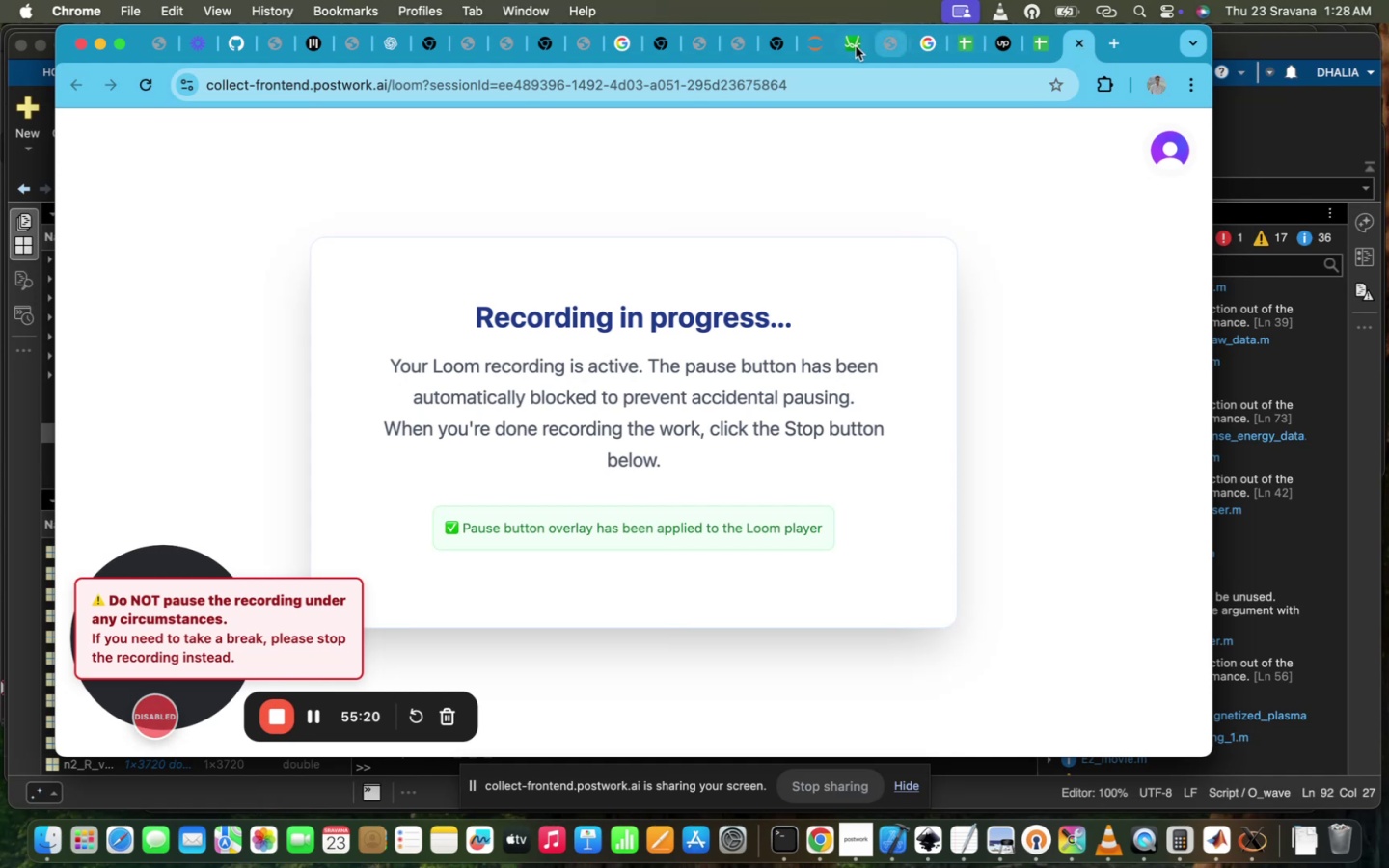 
left_click([818, 48])
 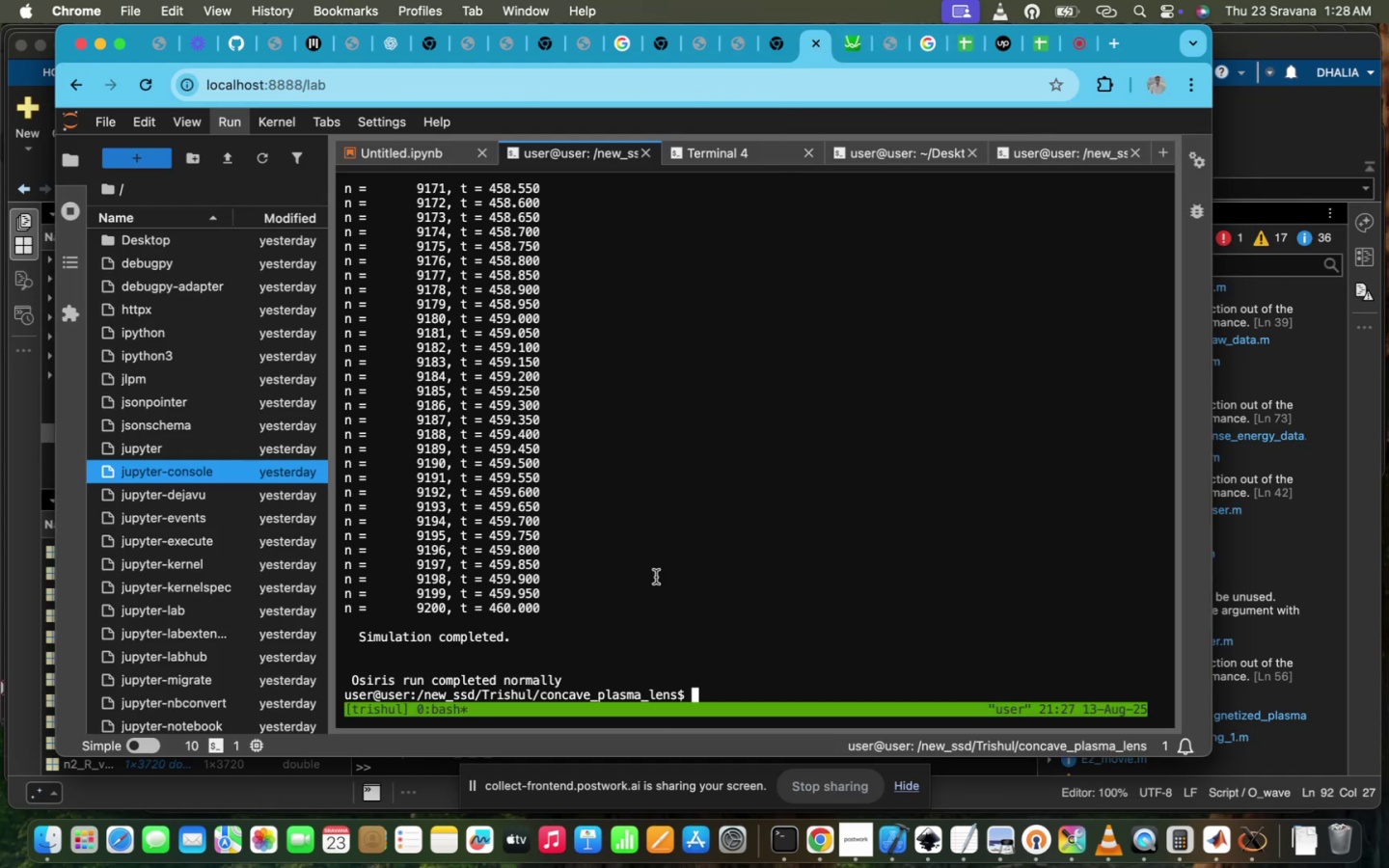 
left_click([656, 577])
 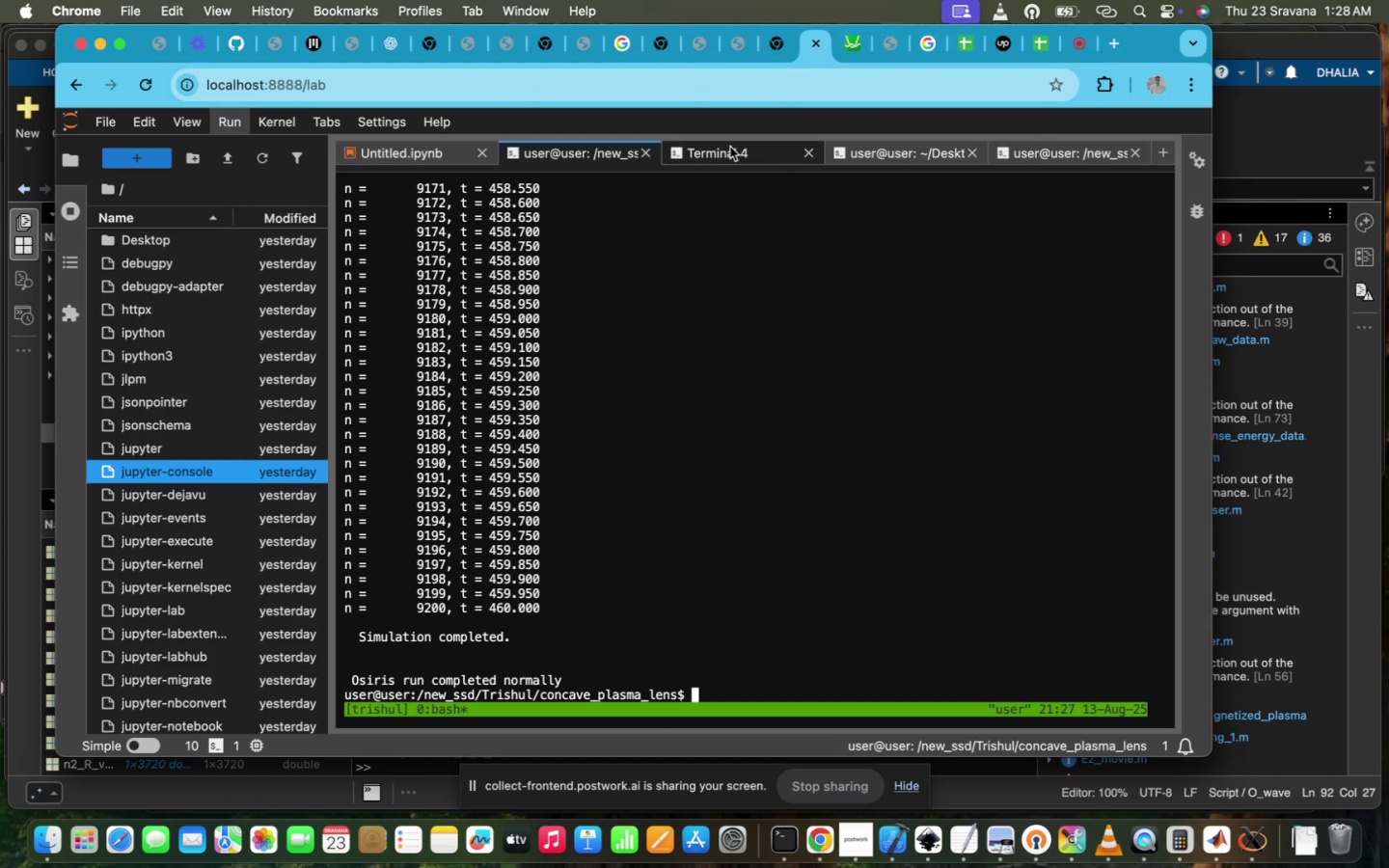 
left_click([734, 145])
 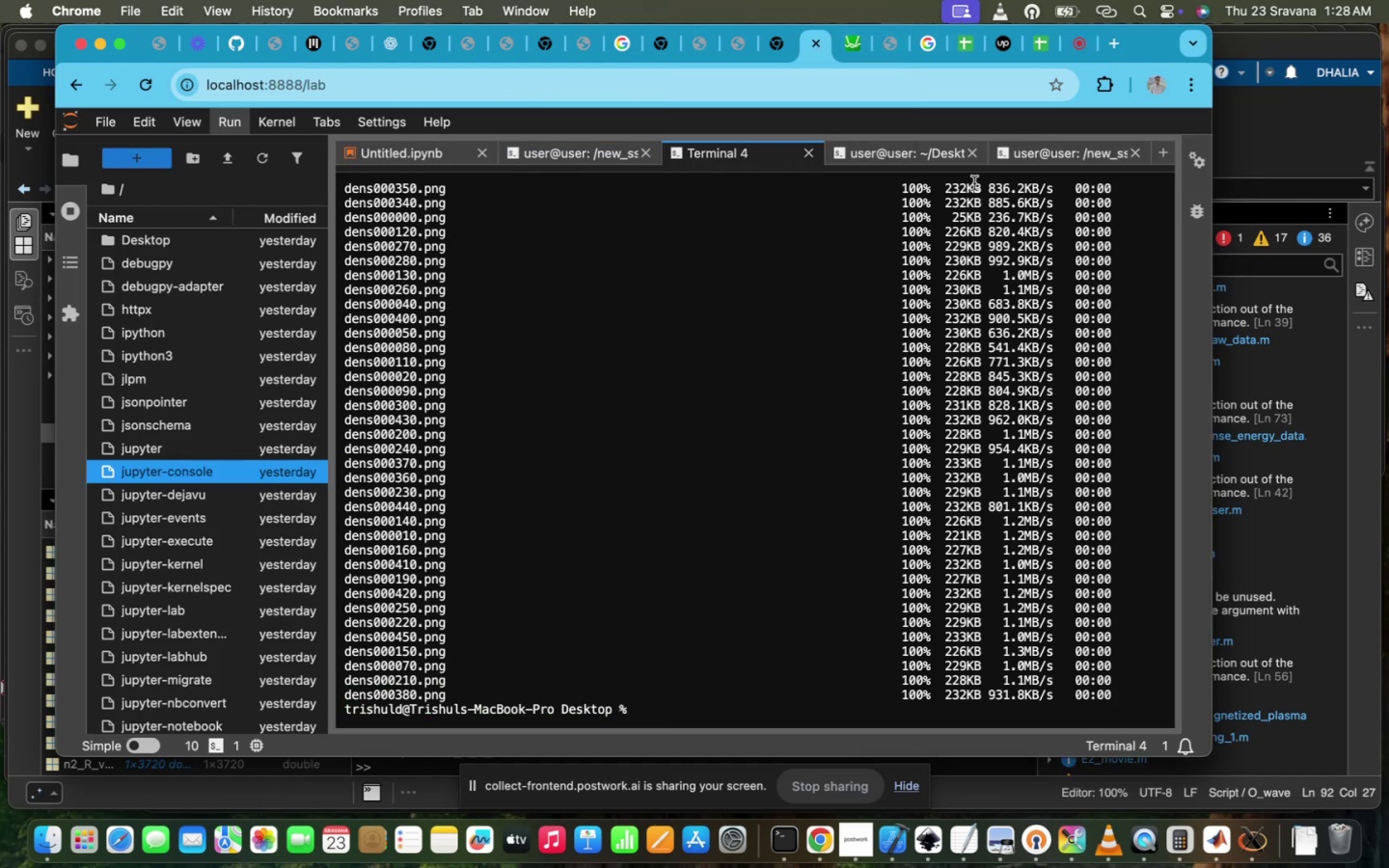 
left_click([917, 158])
 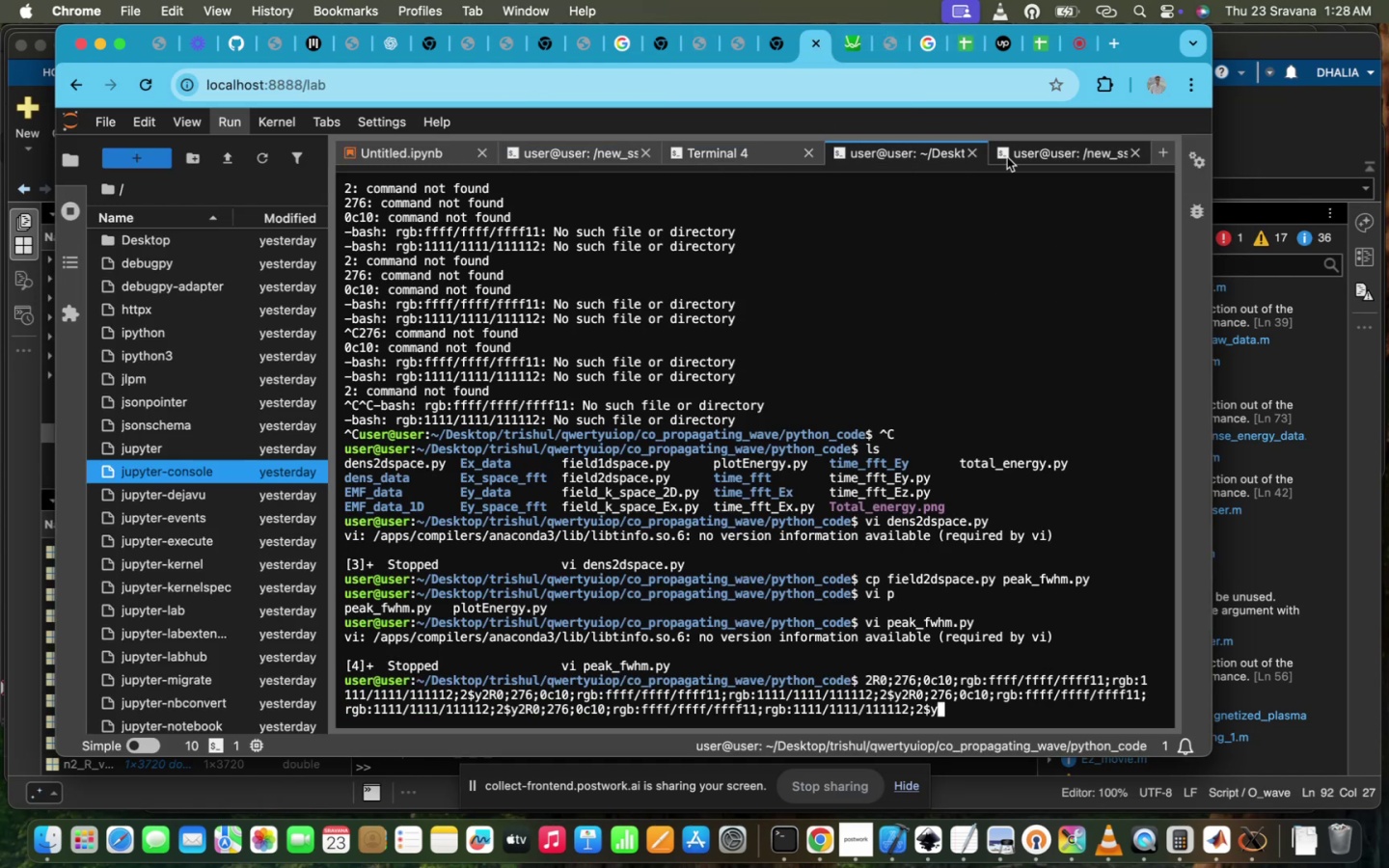 
left_click([1012, 157])
 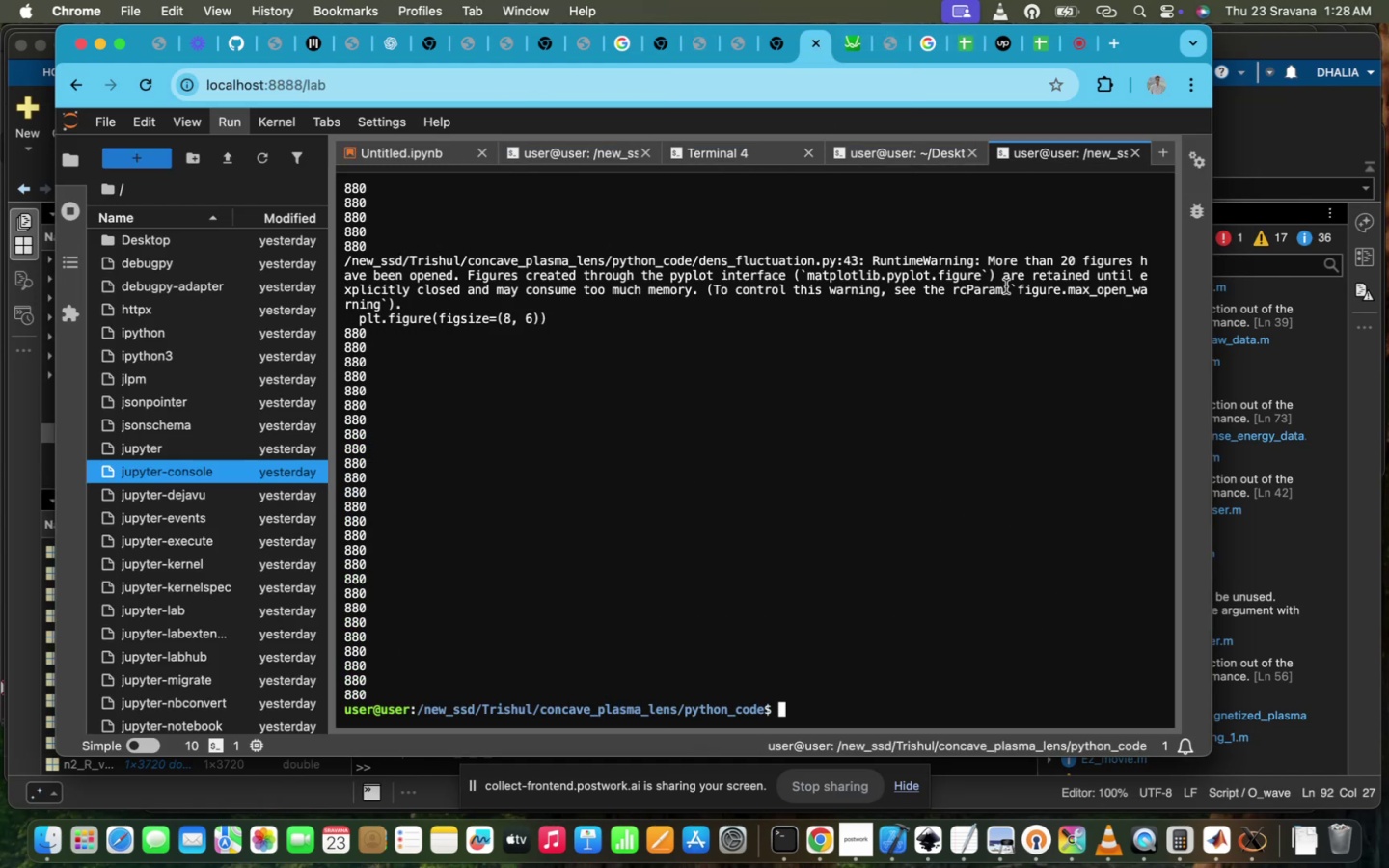 
type(ls)
 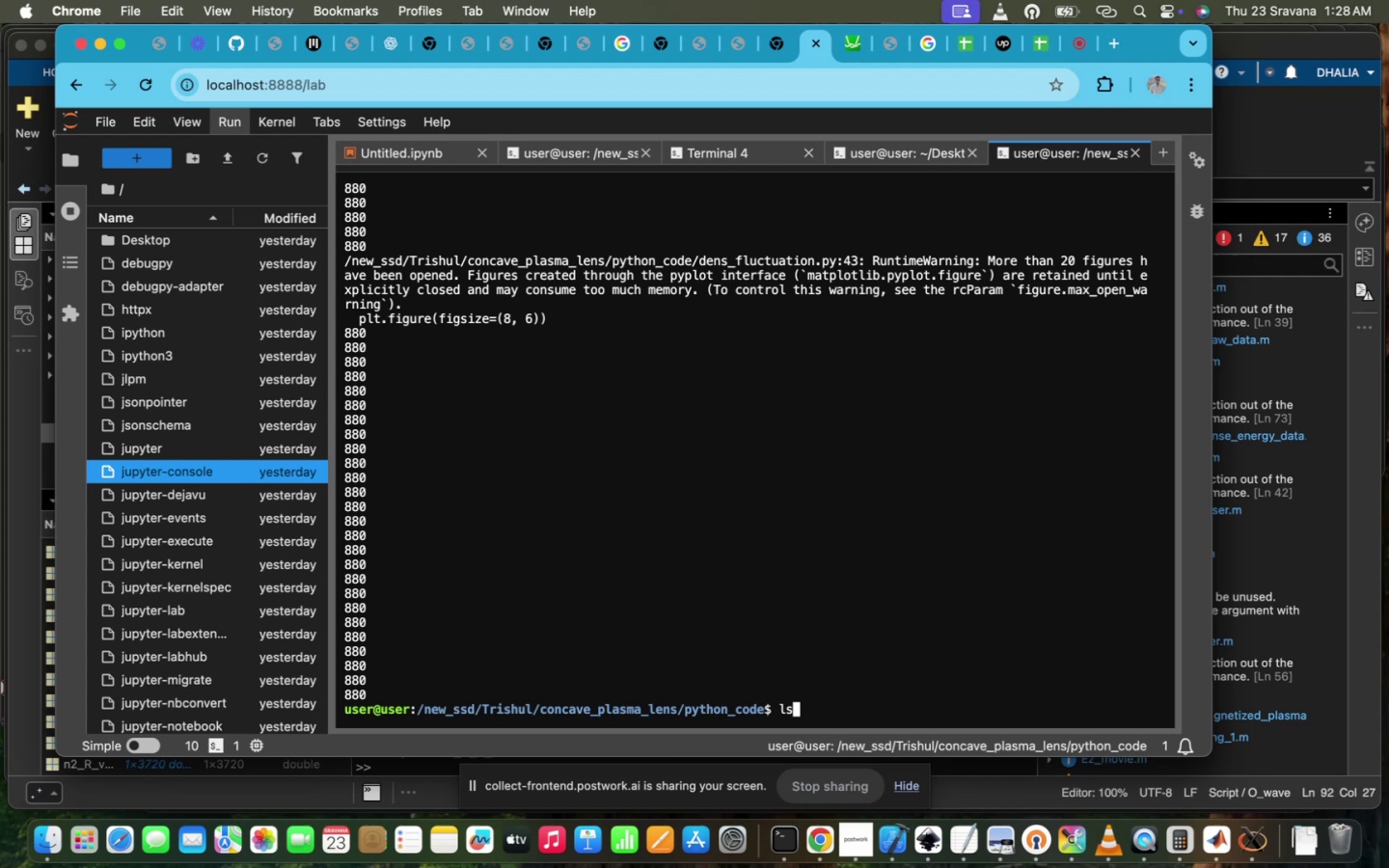 
key(Enter)
 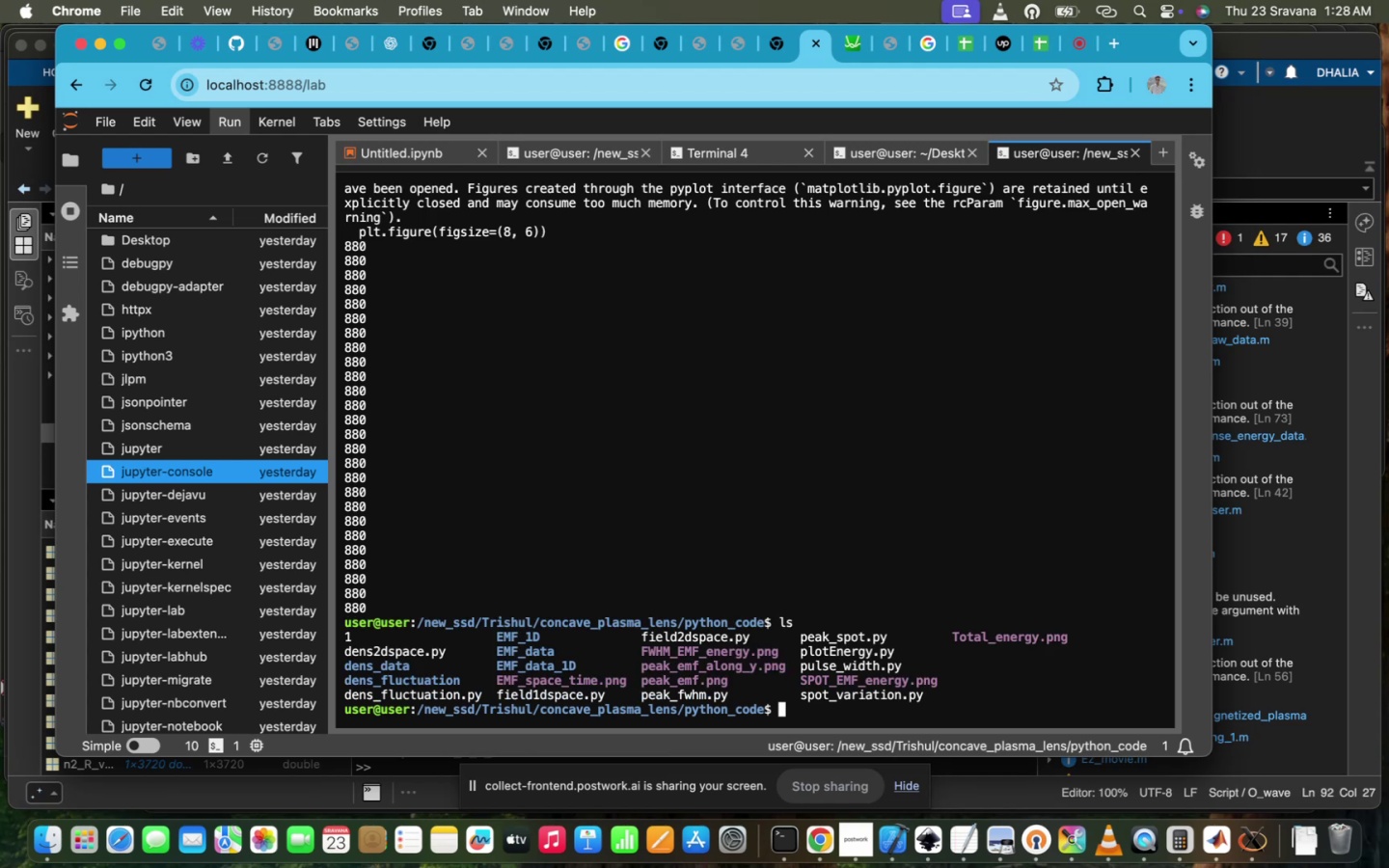 
type(cd ..)
 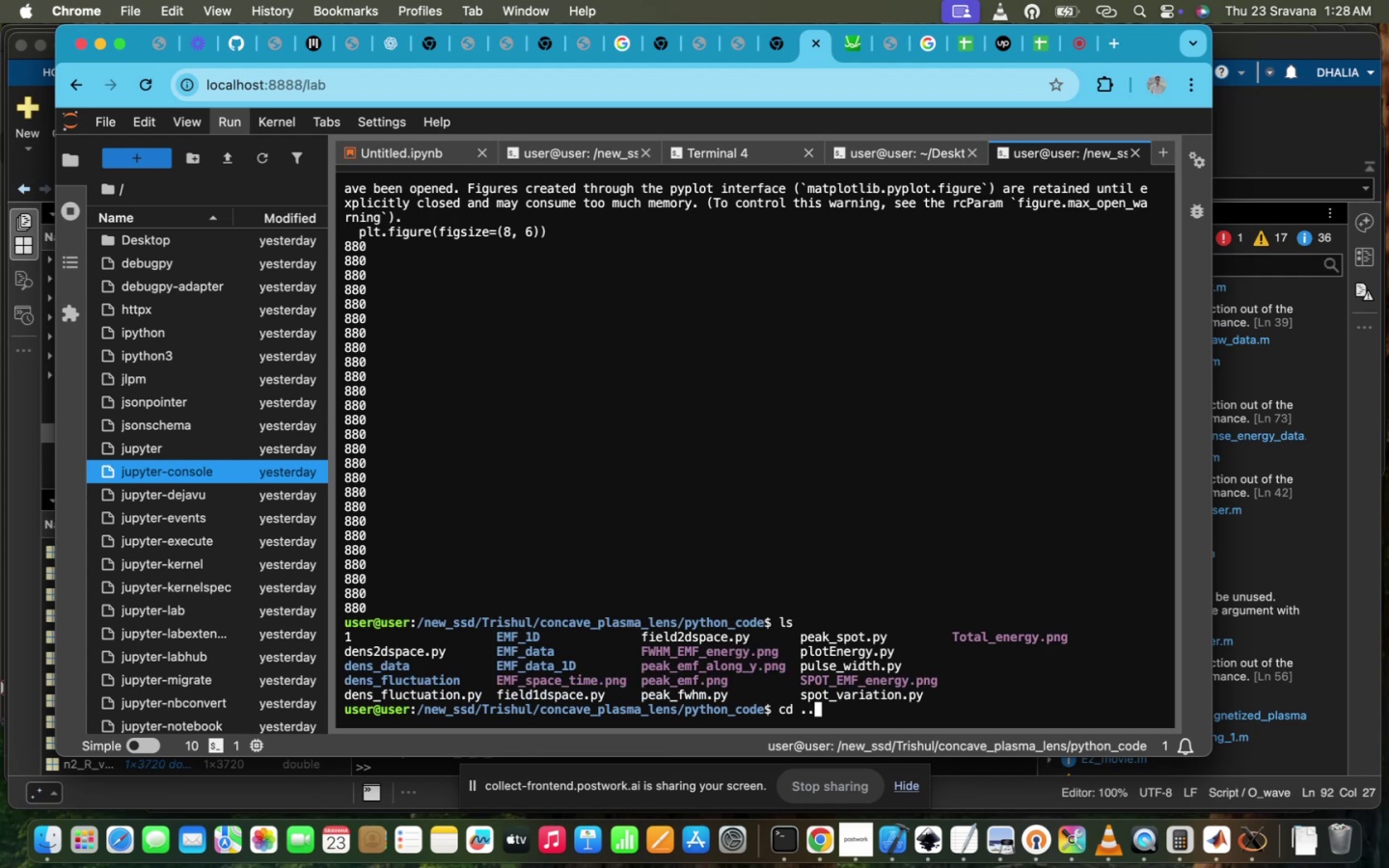 
key(Enter)
 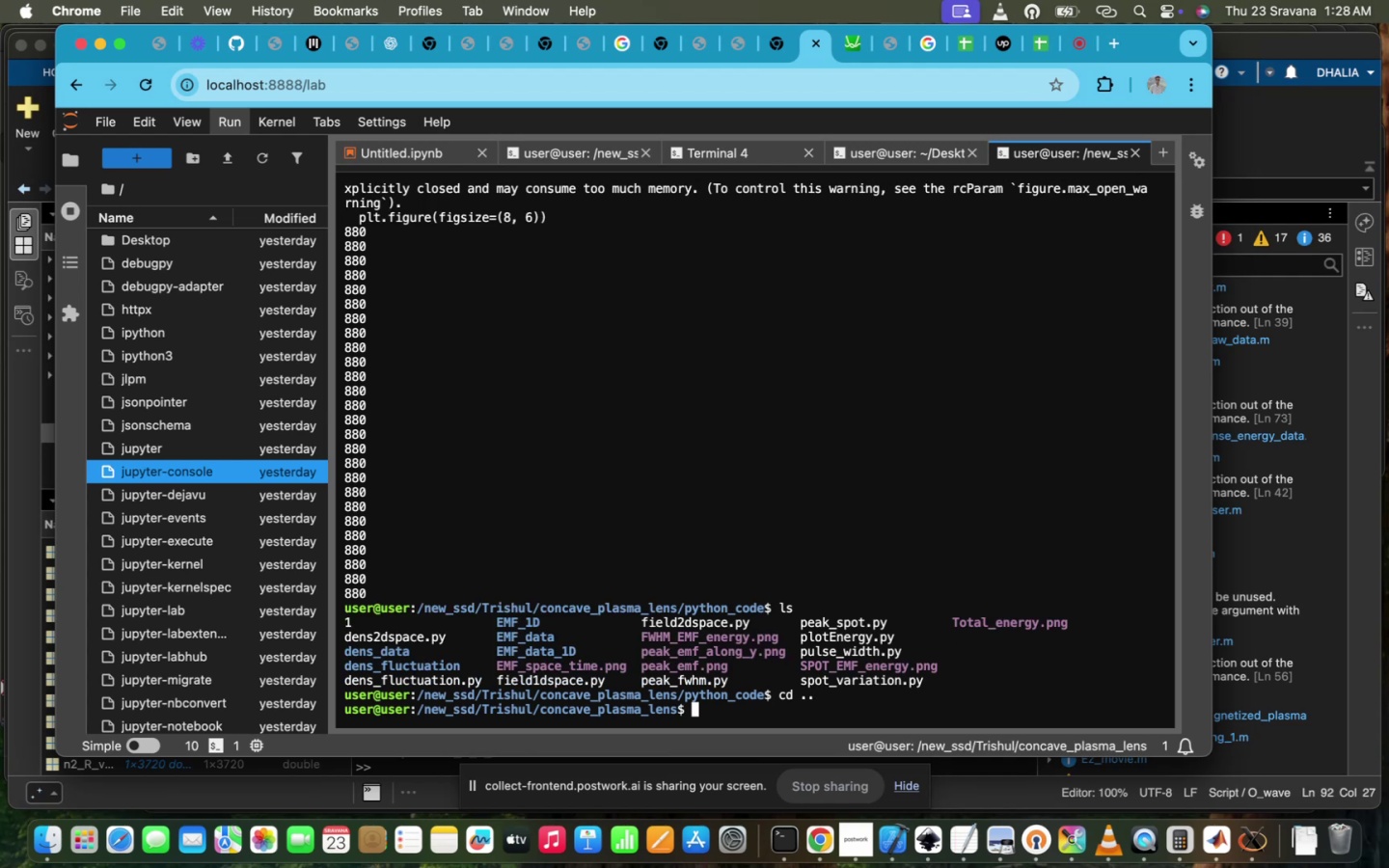 
type(cd pyh)
key(Backspace)
type(t)
key(Tab)
 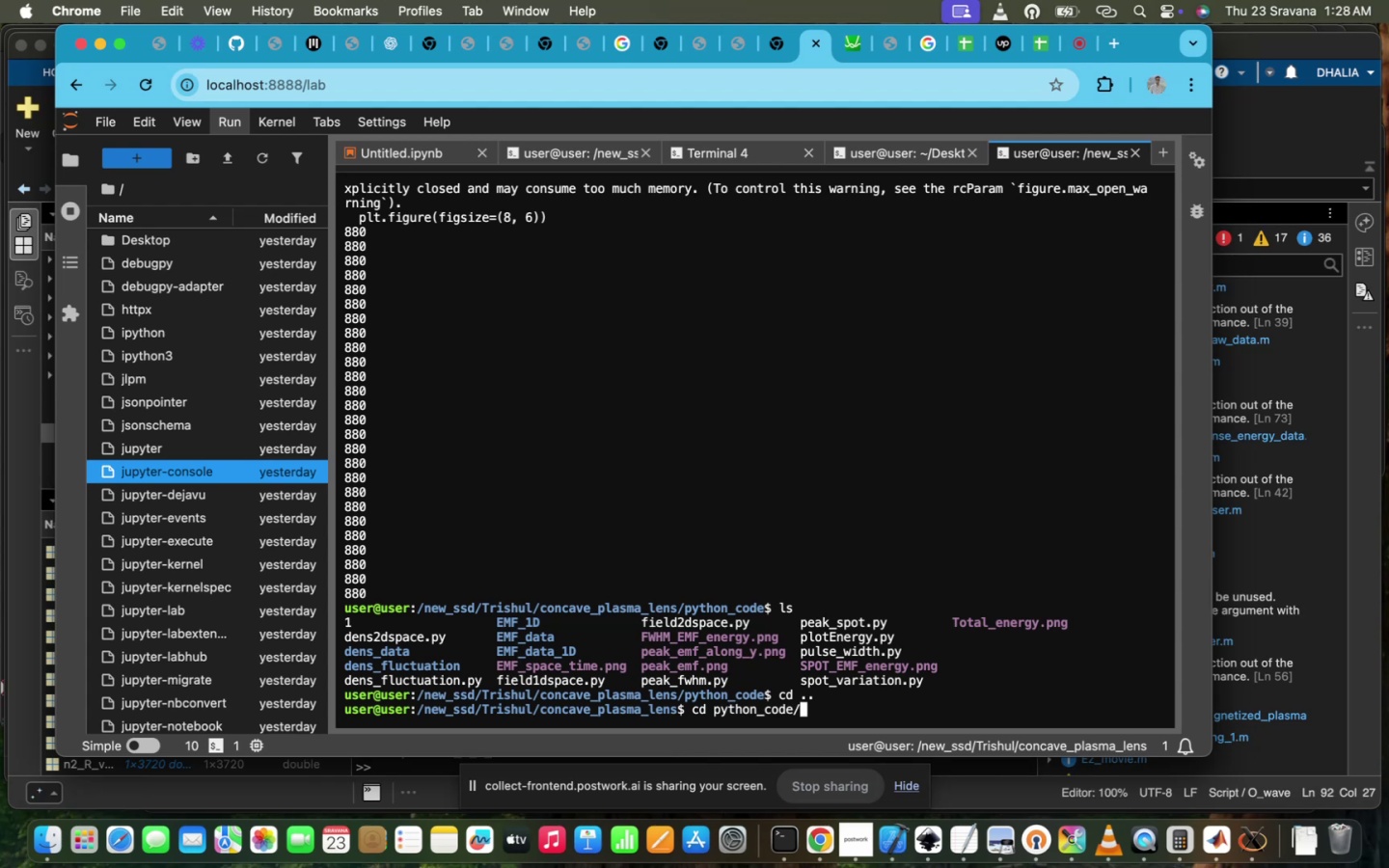 
key(Enter)
 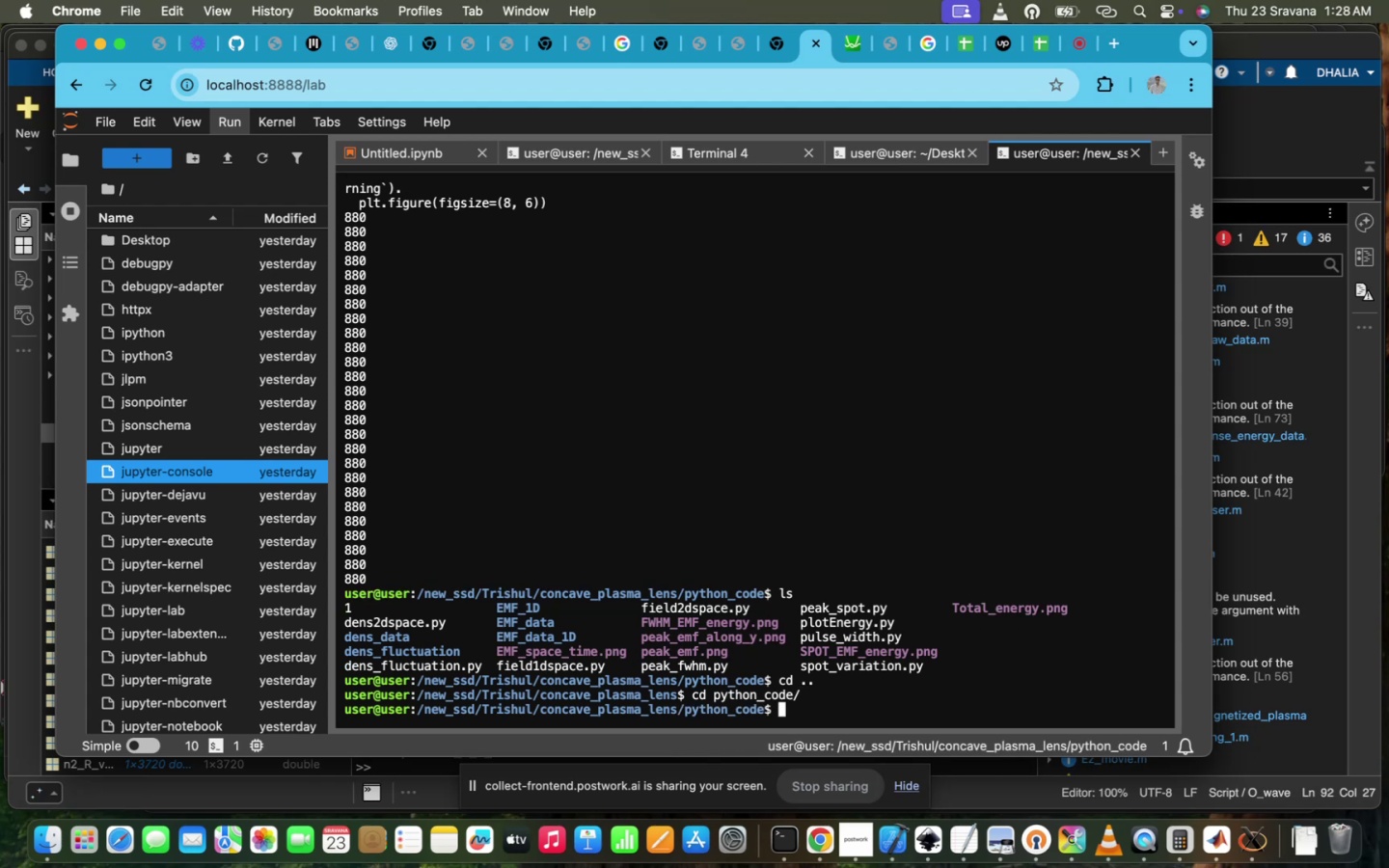 
type(ls )
 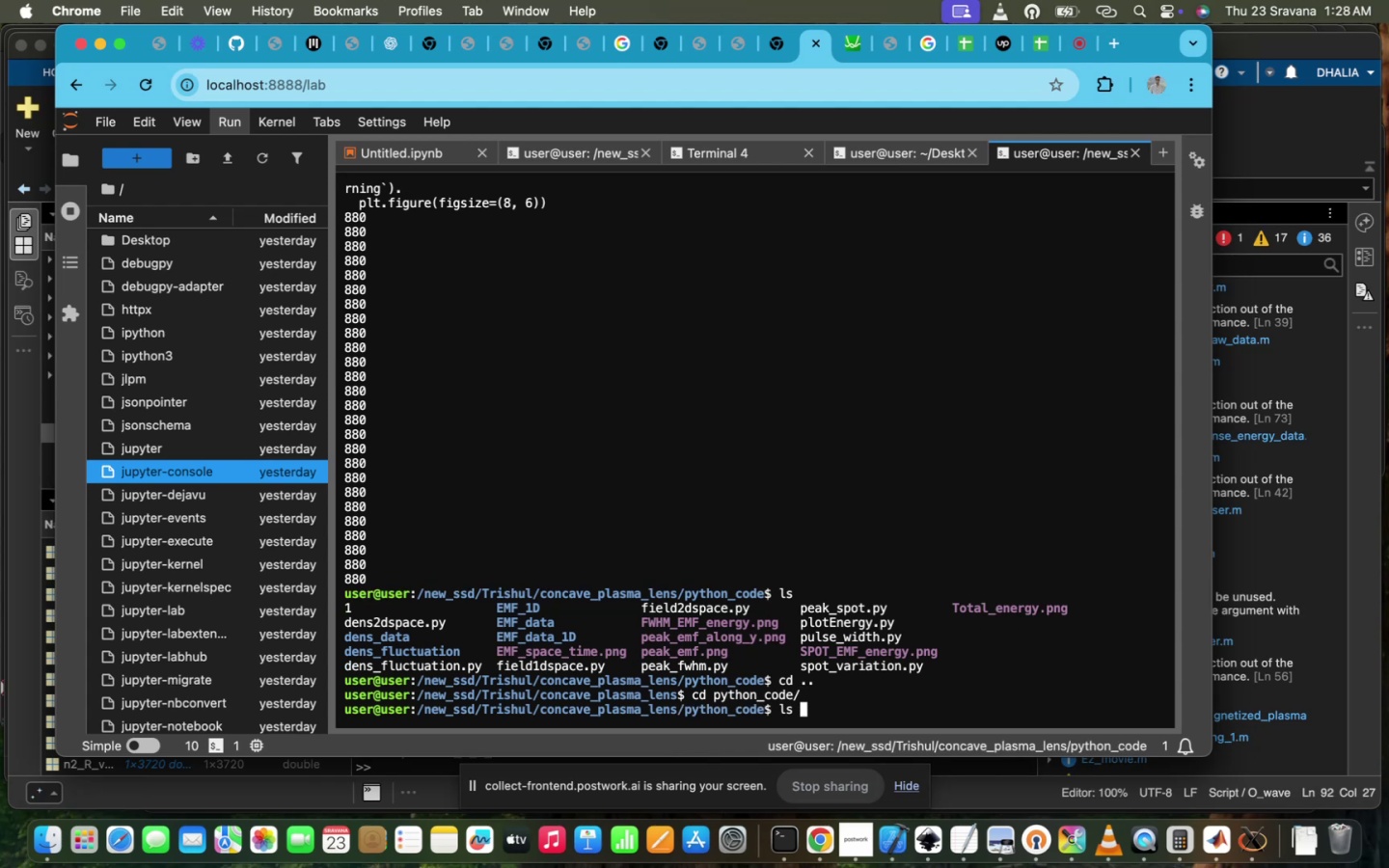 
key(Enter)
 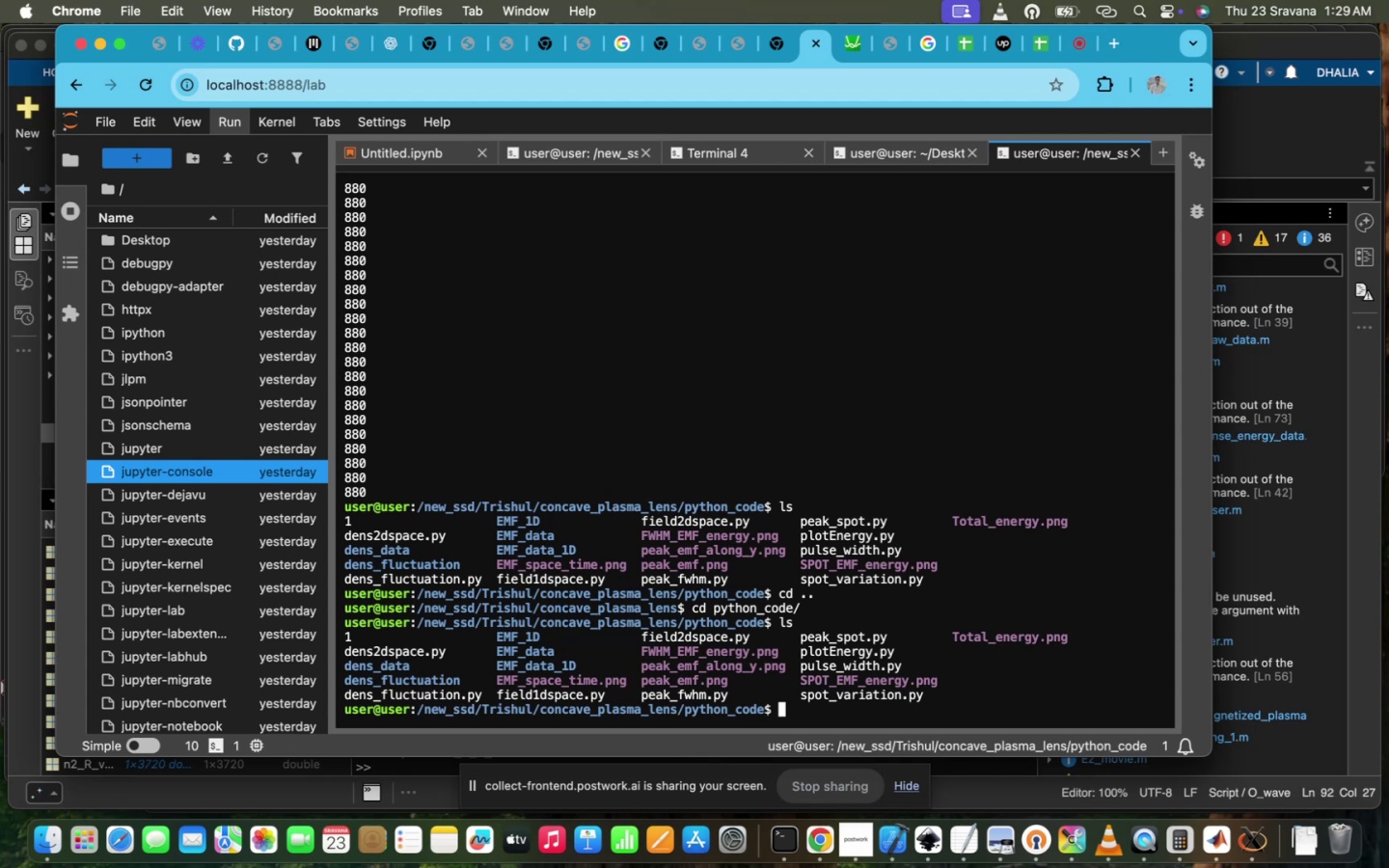 
wait(39.8)
 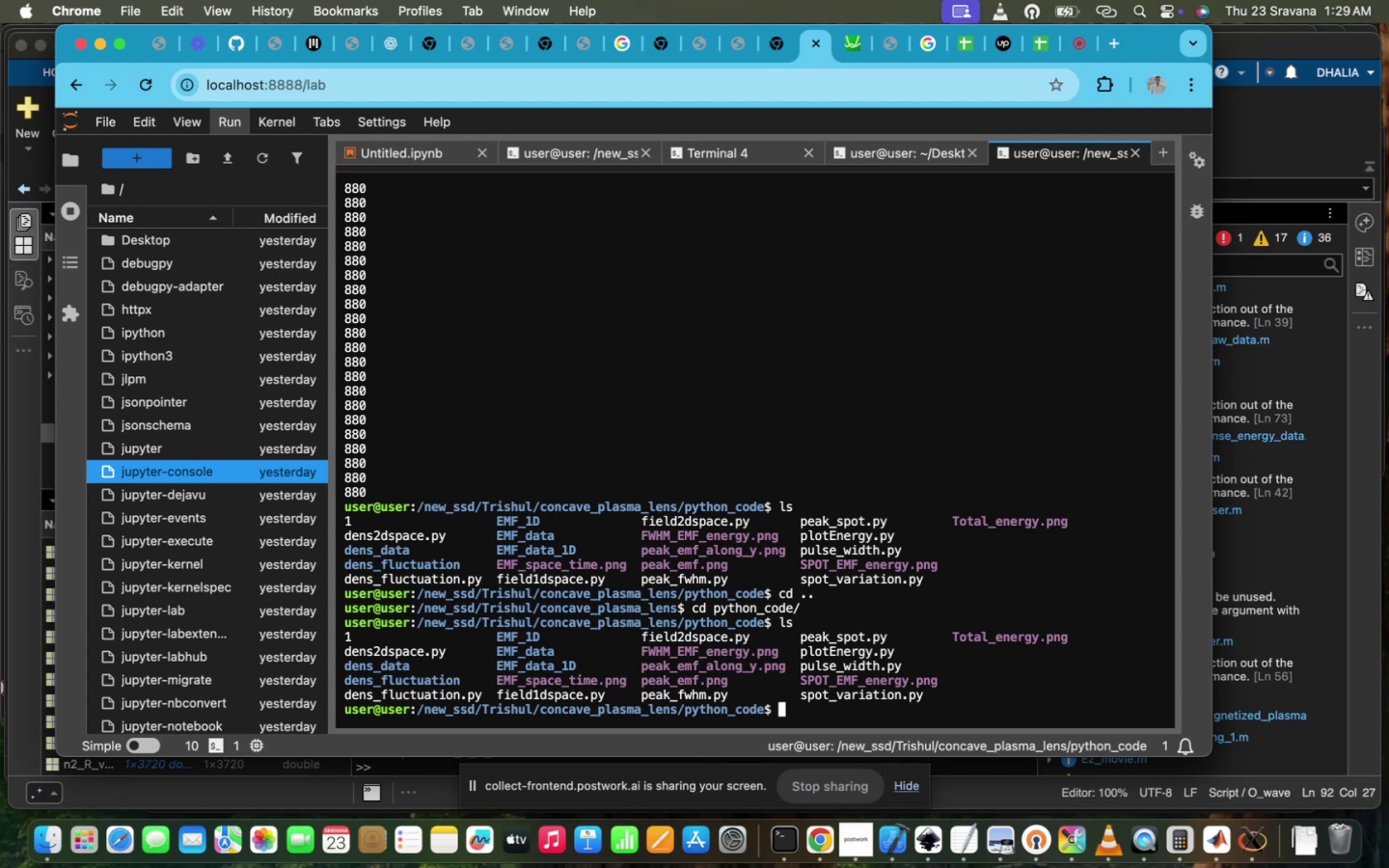 
type(ls)
 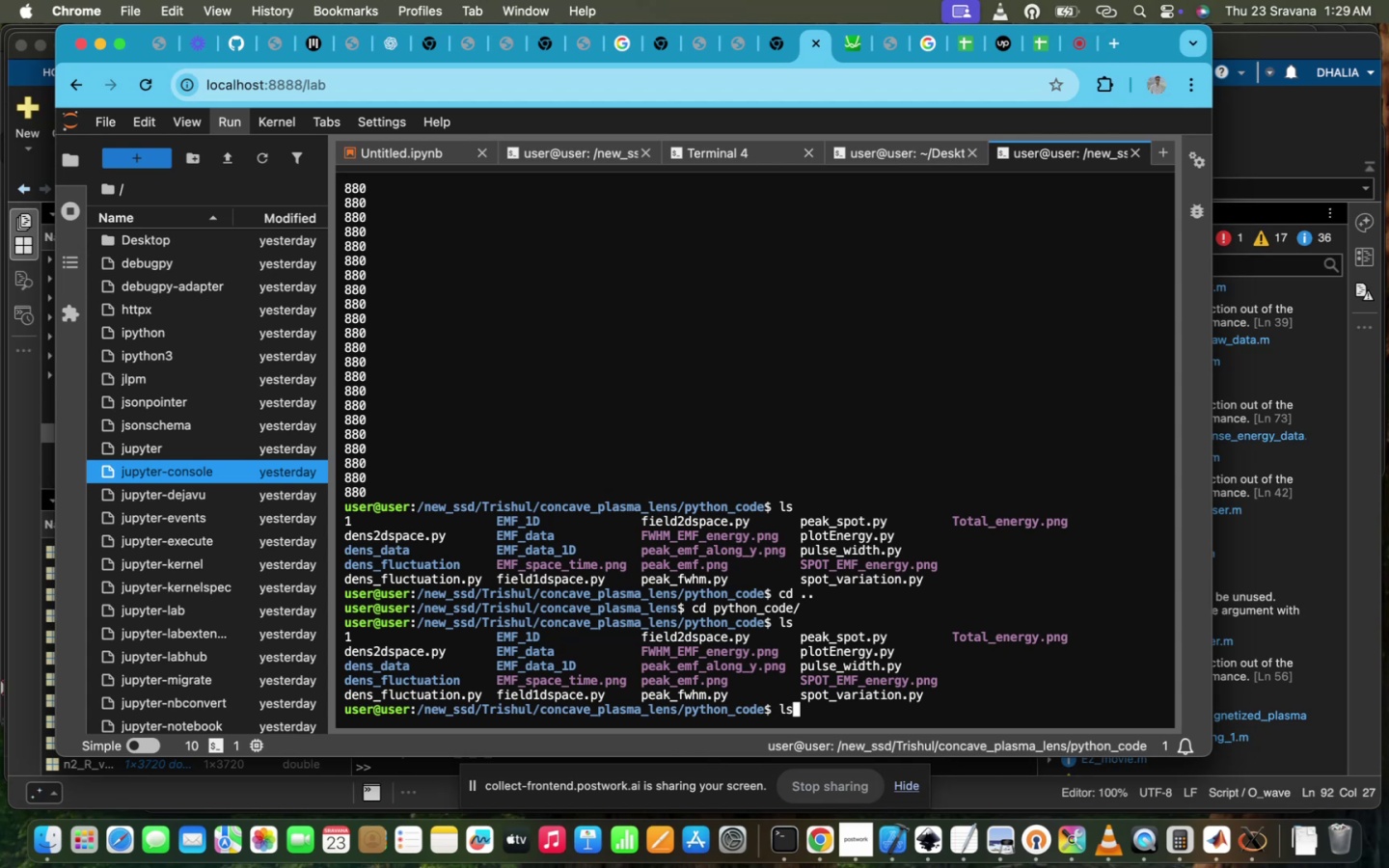 
key(Enter)
 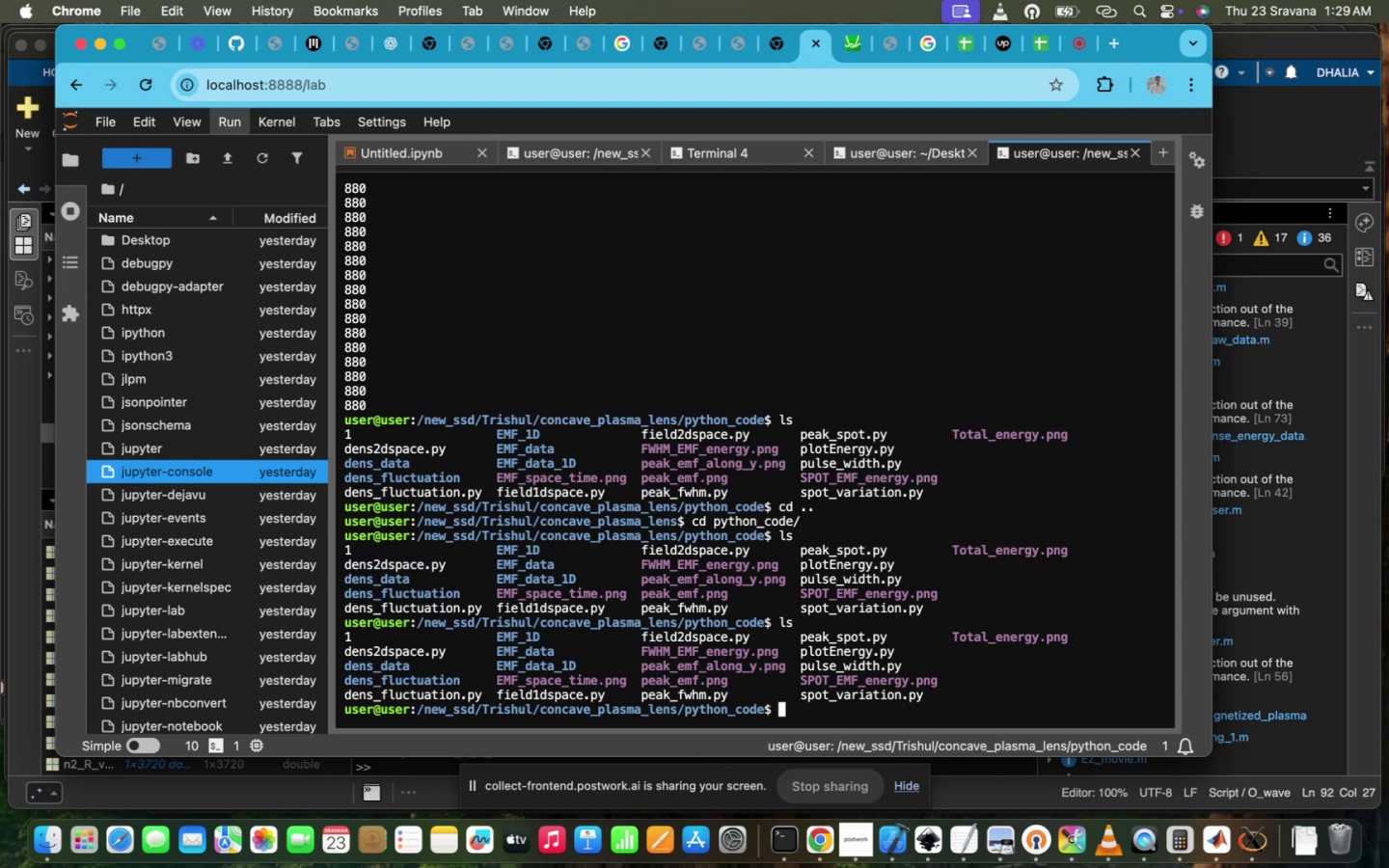 
type(cp )
 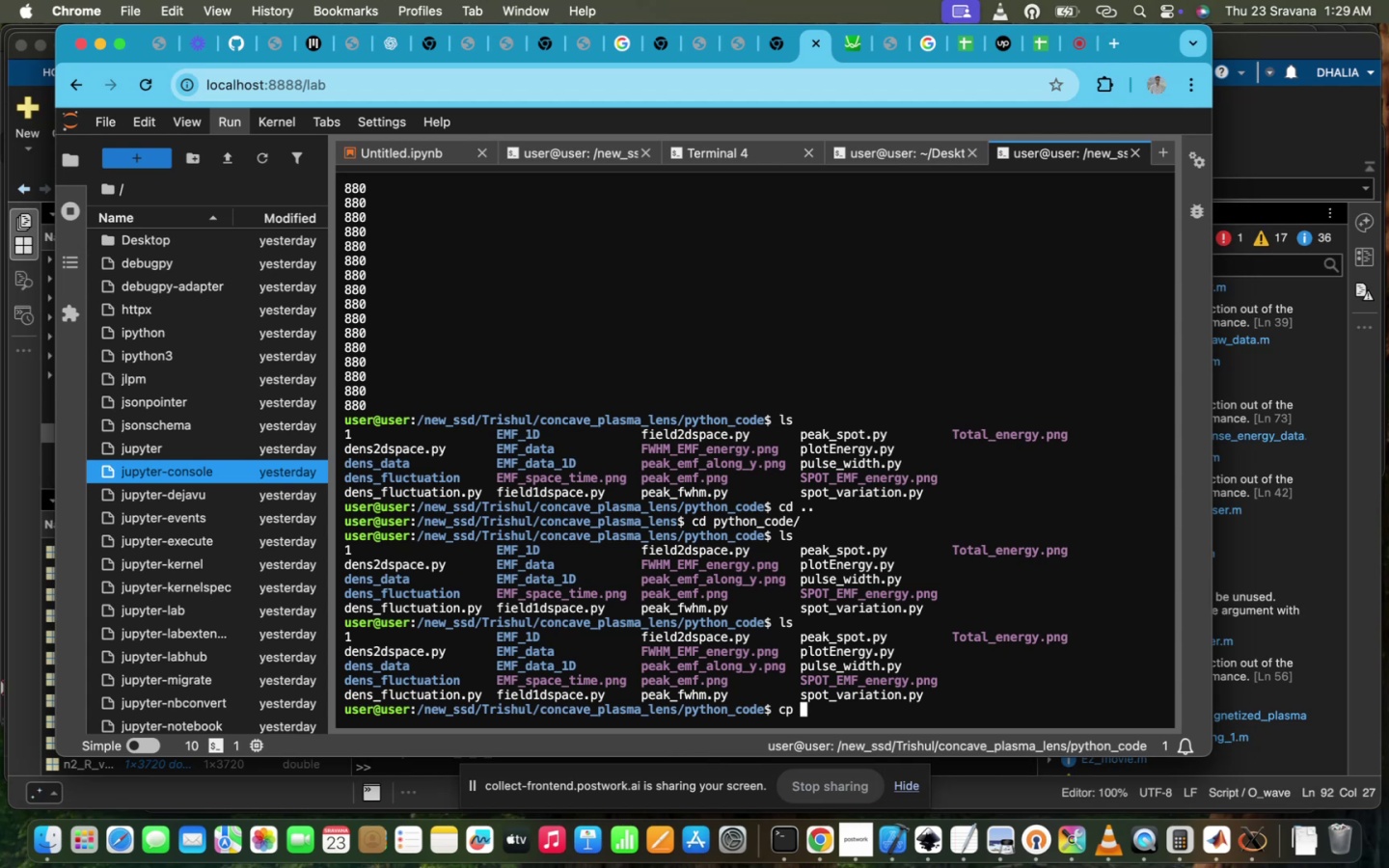 
type(fi)
key(Tab)
type(3)
key(Backspace)
type(2)
key(Tab)
 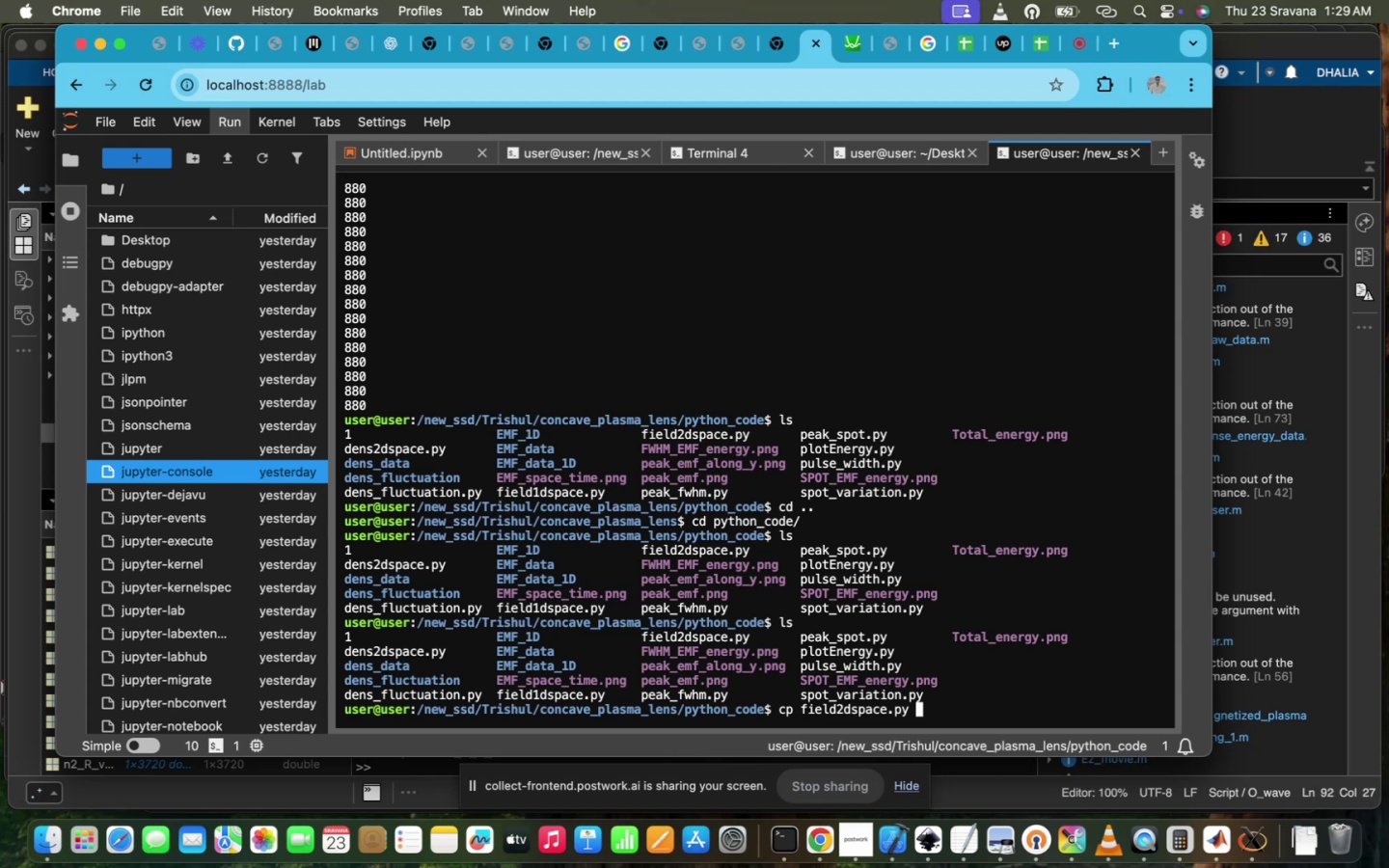 
type(e)
key(Backspace)
type(energy)
 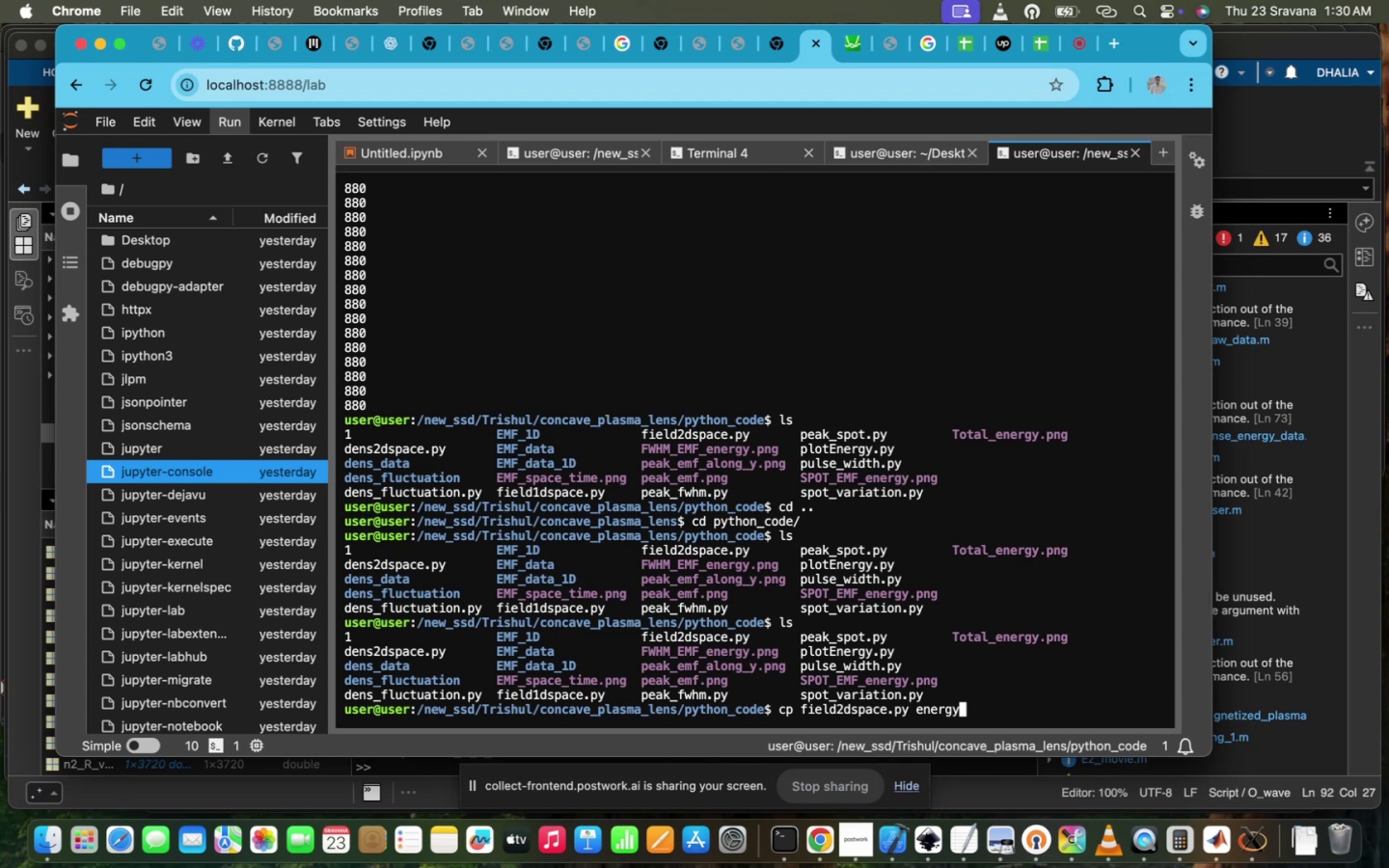 
wait(23.48)
 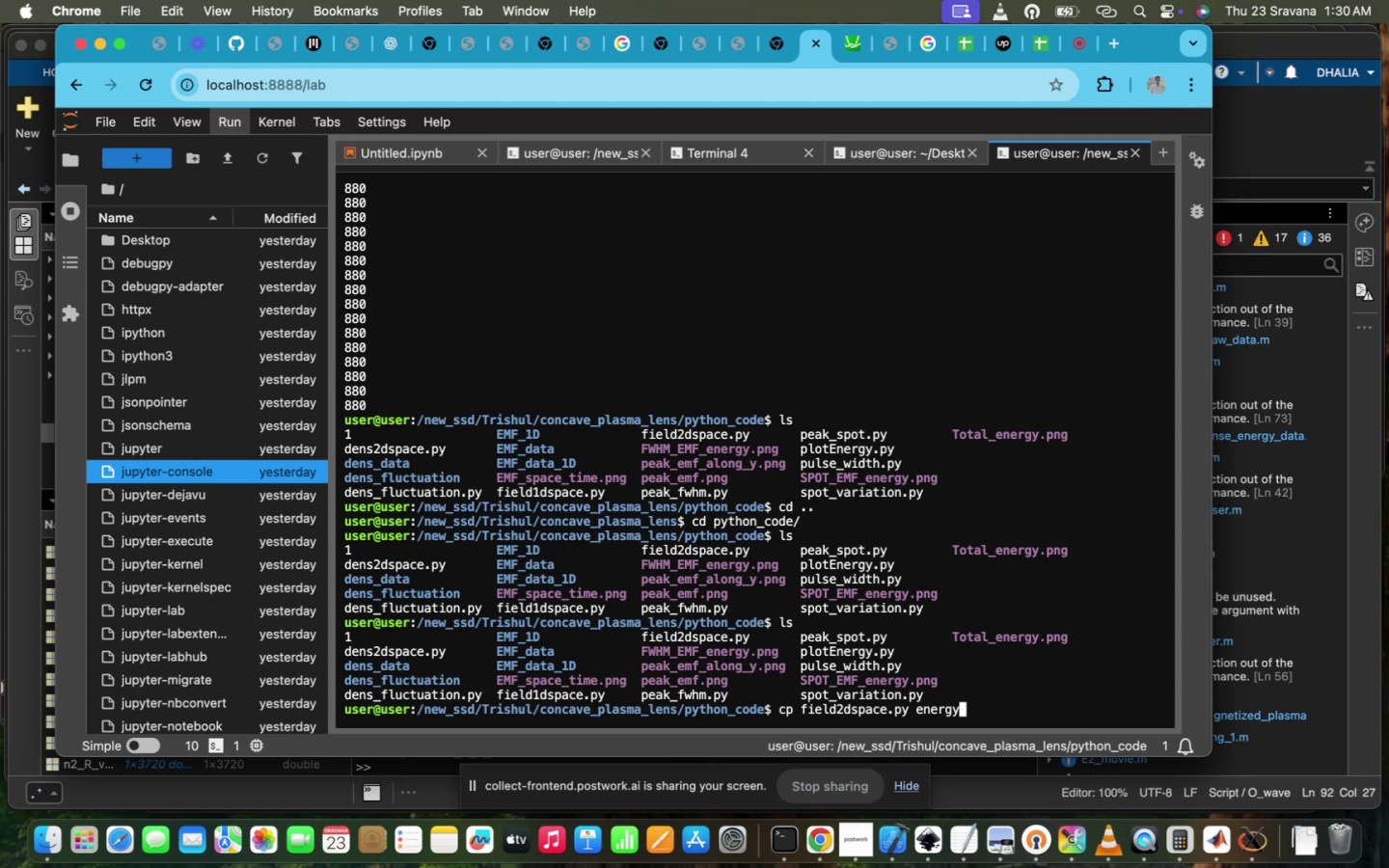 
type(histogta)
key(Backspace)
key(Backspace)
type(ram.py)
 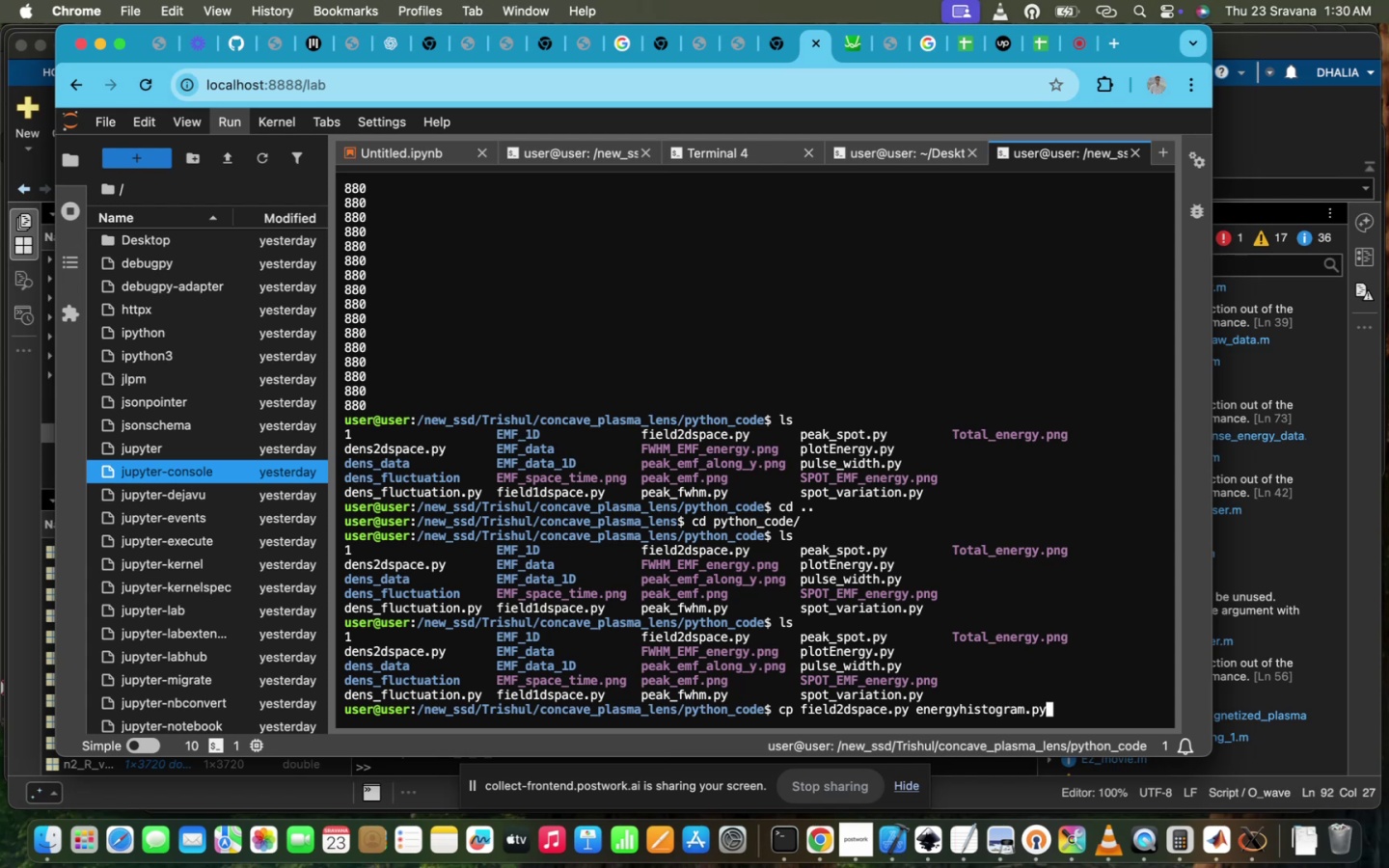 
key(Enter)
 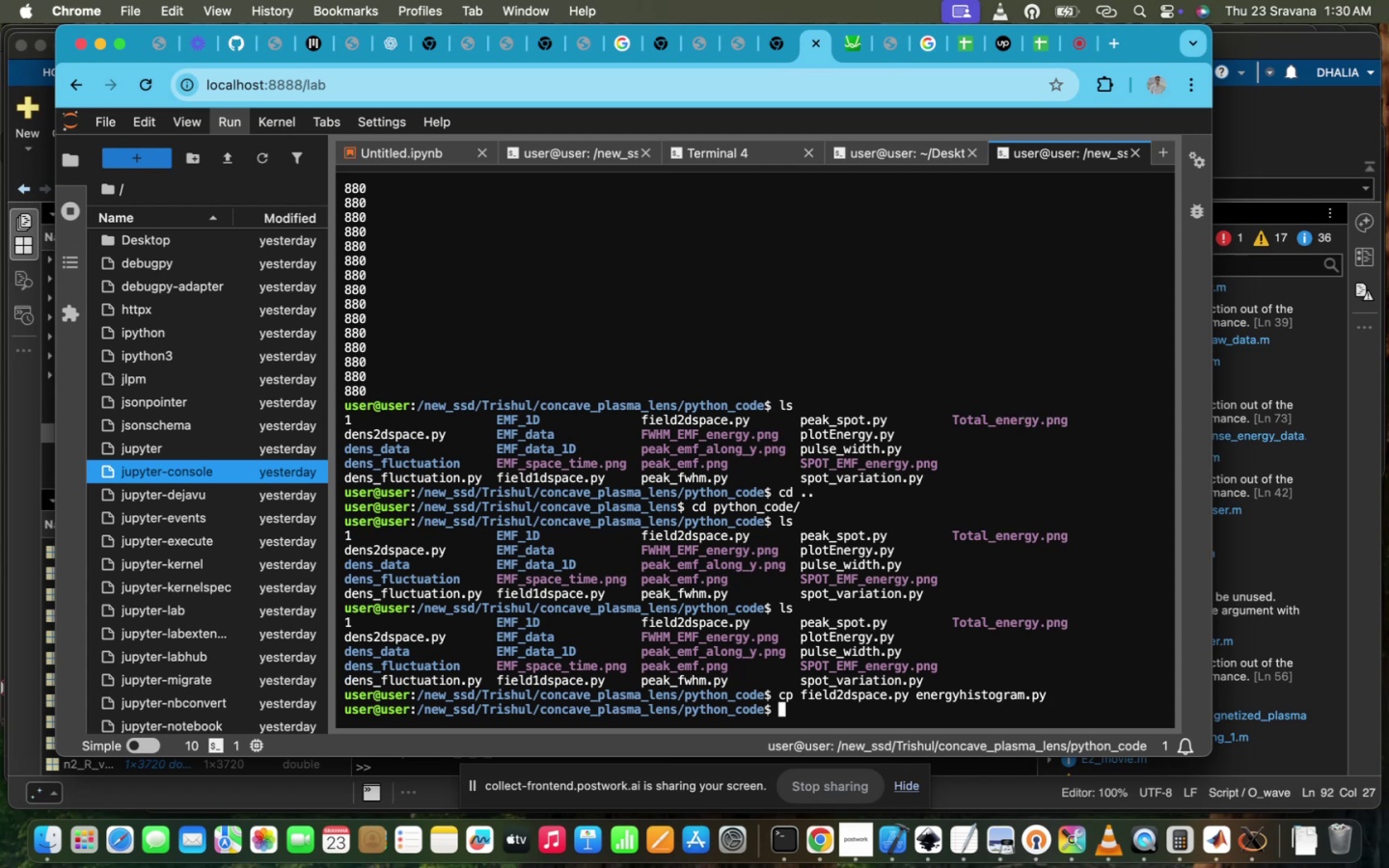 
type(vi f)
key(Backspace)
type(en)
key(Tab)
 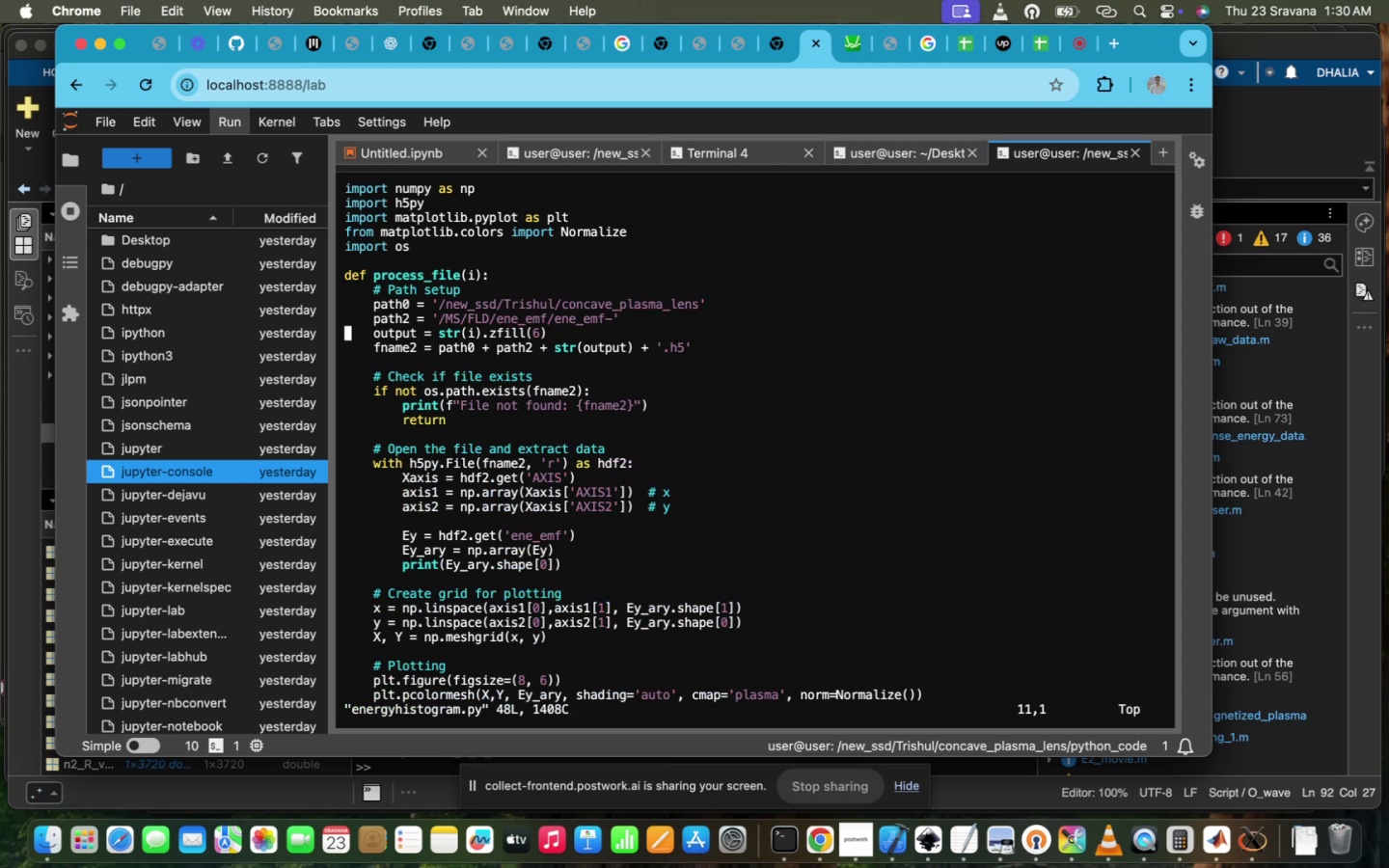 
hold_key(key=Enter, duration=0.42)
 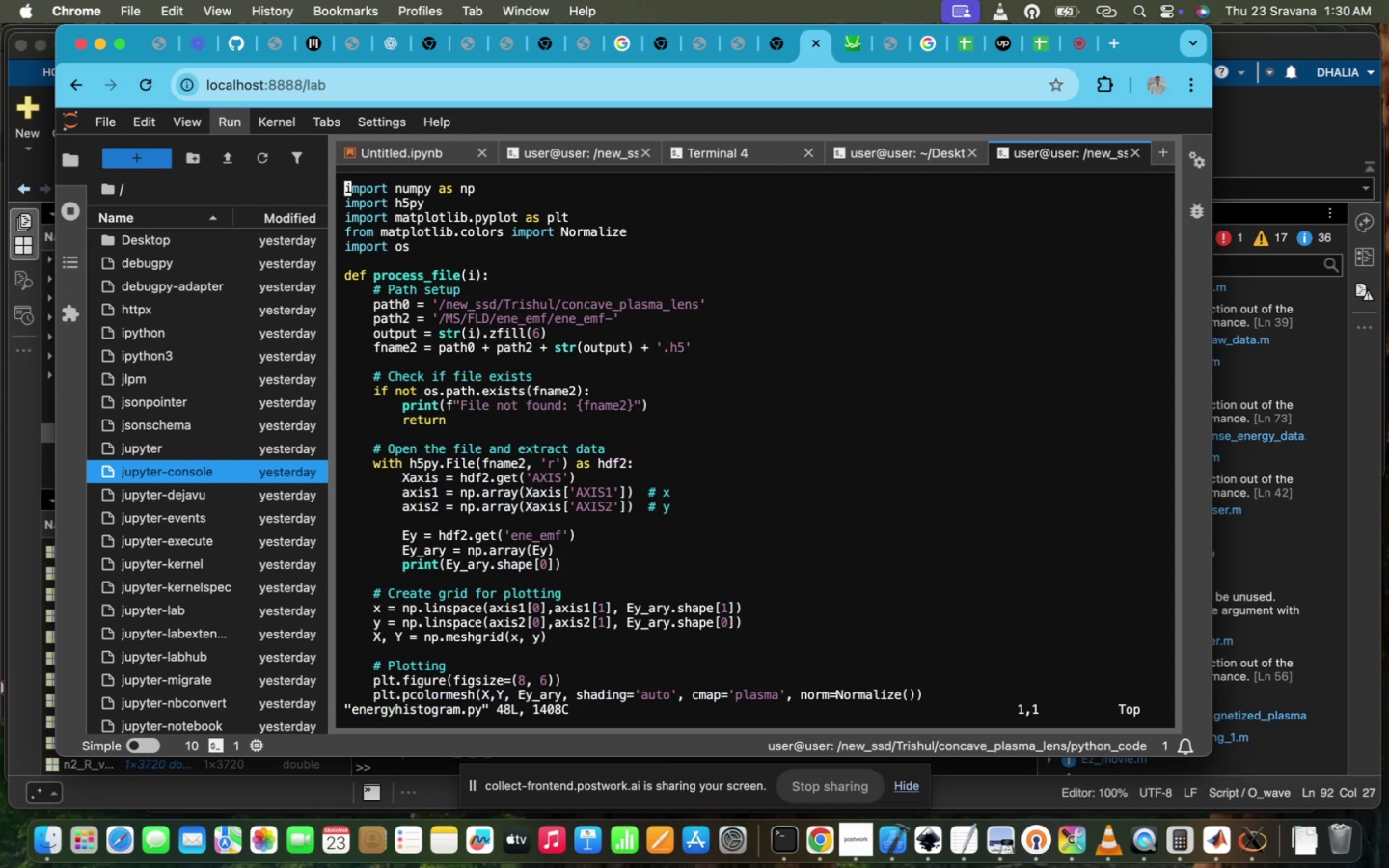 
scroll: coordinate [1006, 286], scroll_direction: down, amount: 12.0
 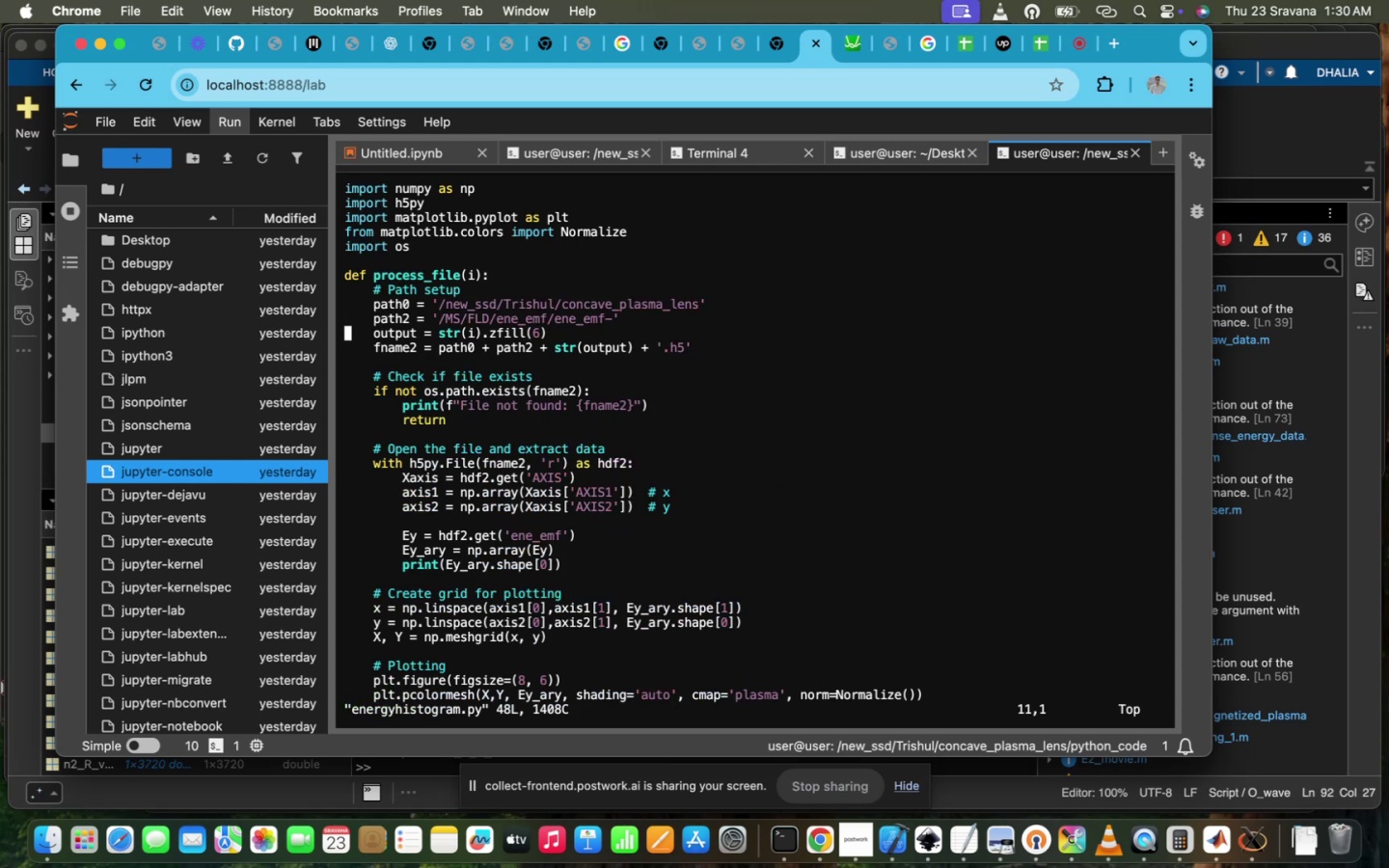 
key(ArrowUp)
 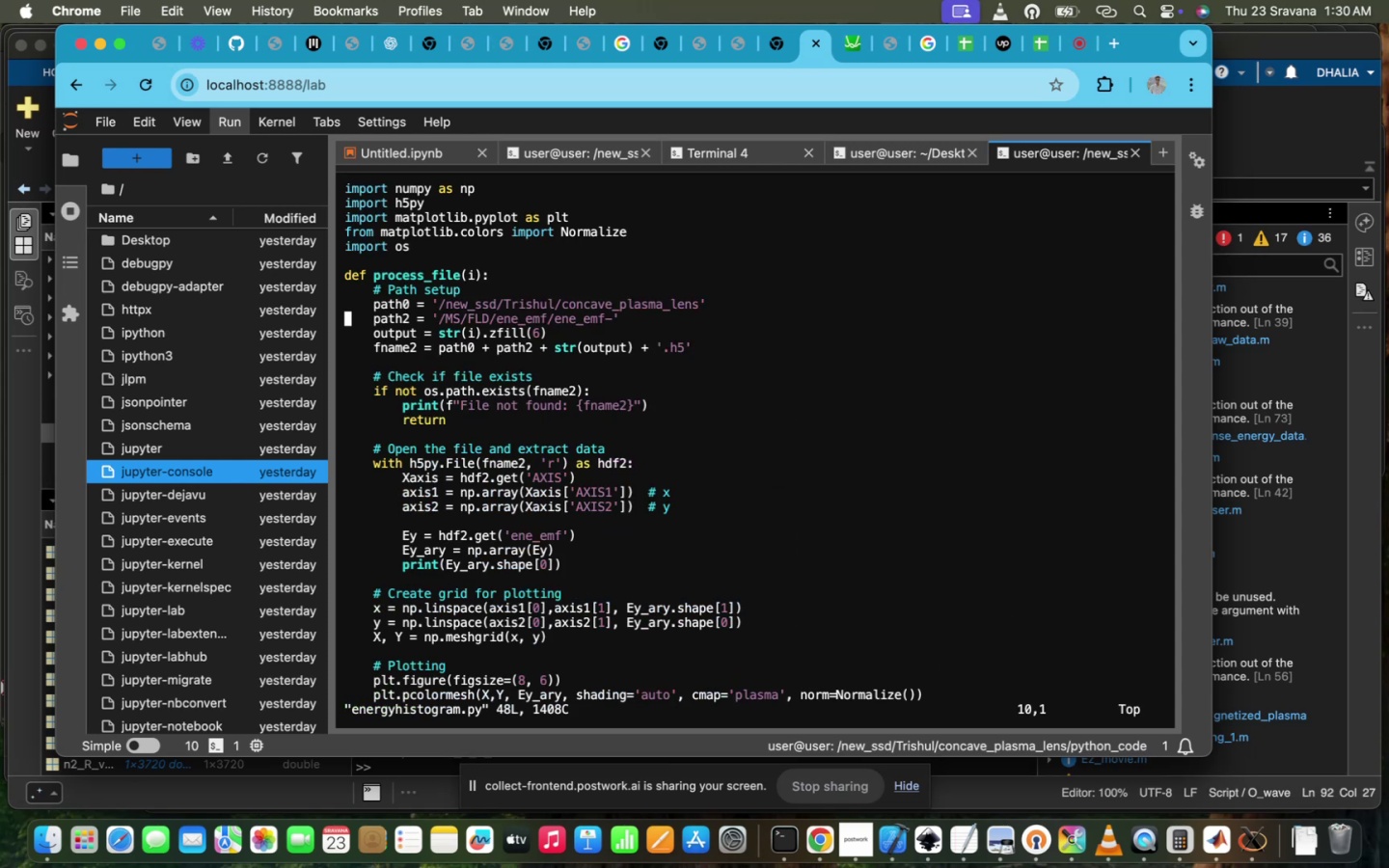 
hold_key(key=ArrowRight, duration=1.5)
 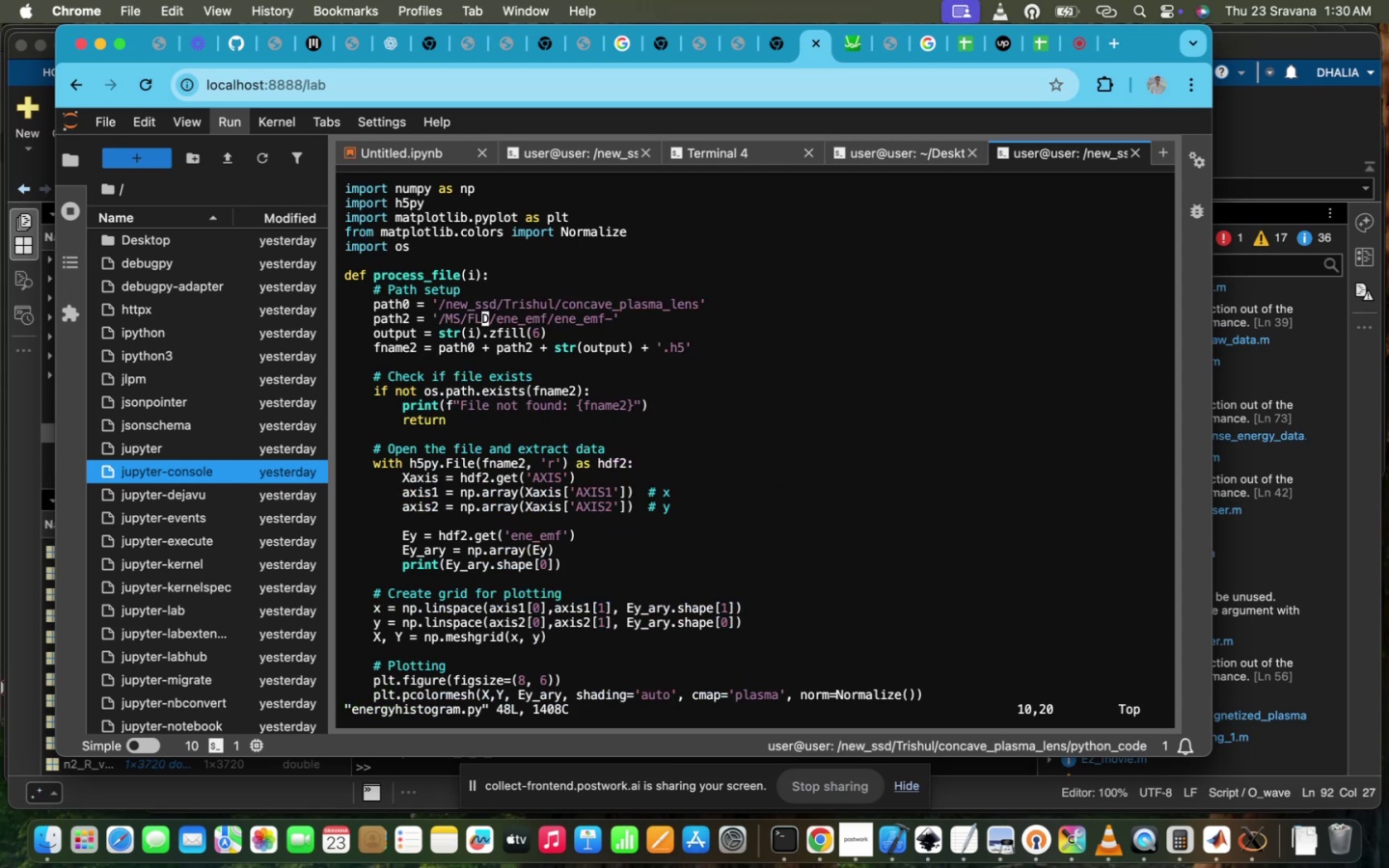 
hold_key(key=ArrowRight, duration=0.52)
 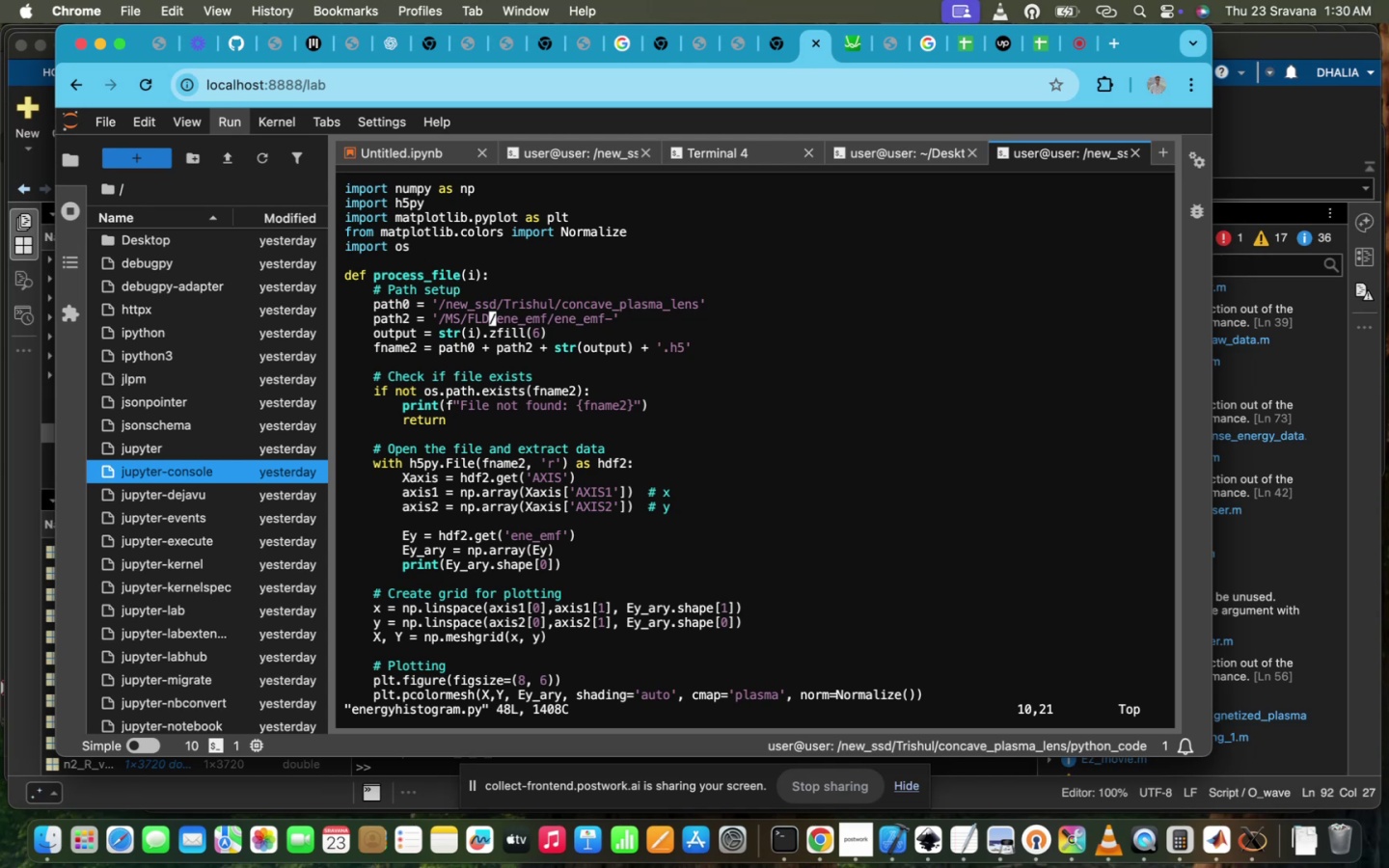 
wait(5.14)
 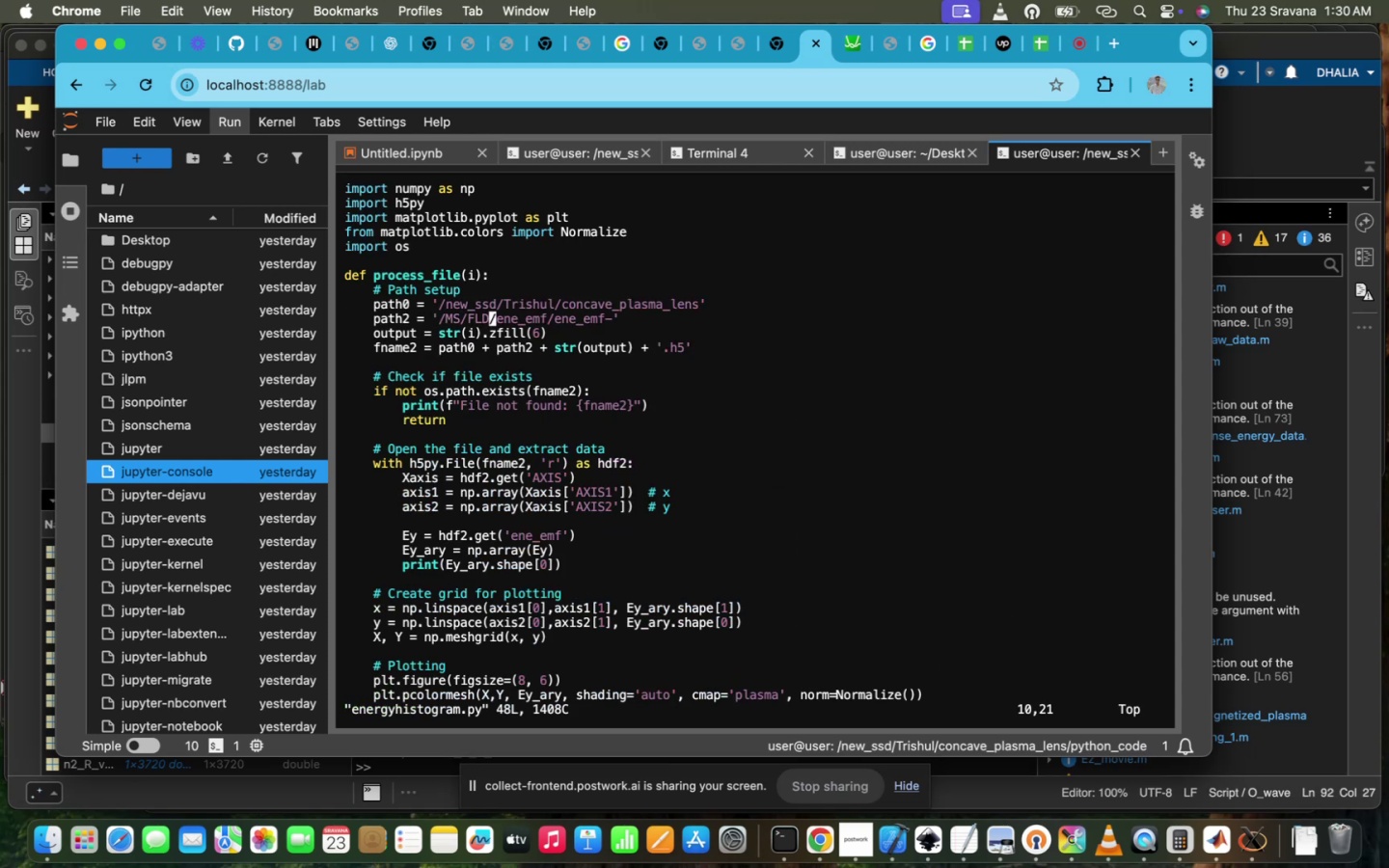 
key(Backspace)
 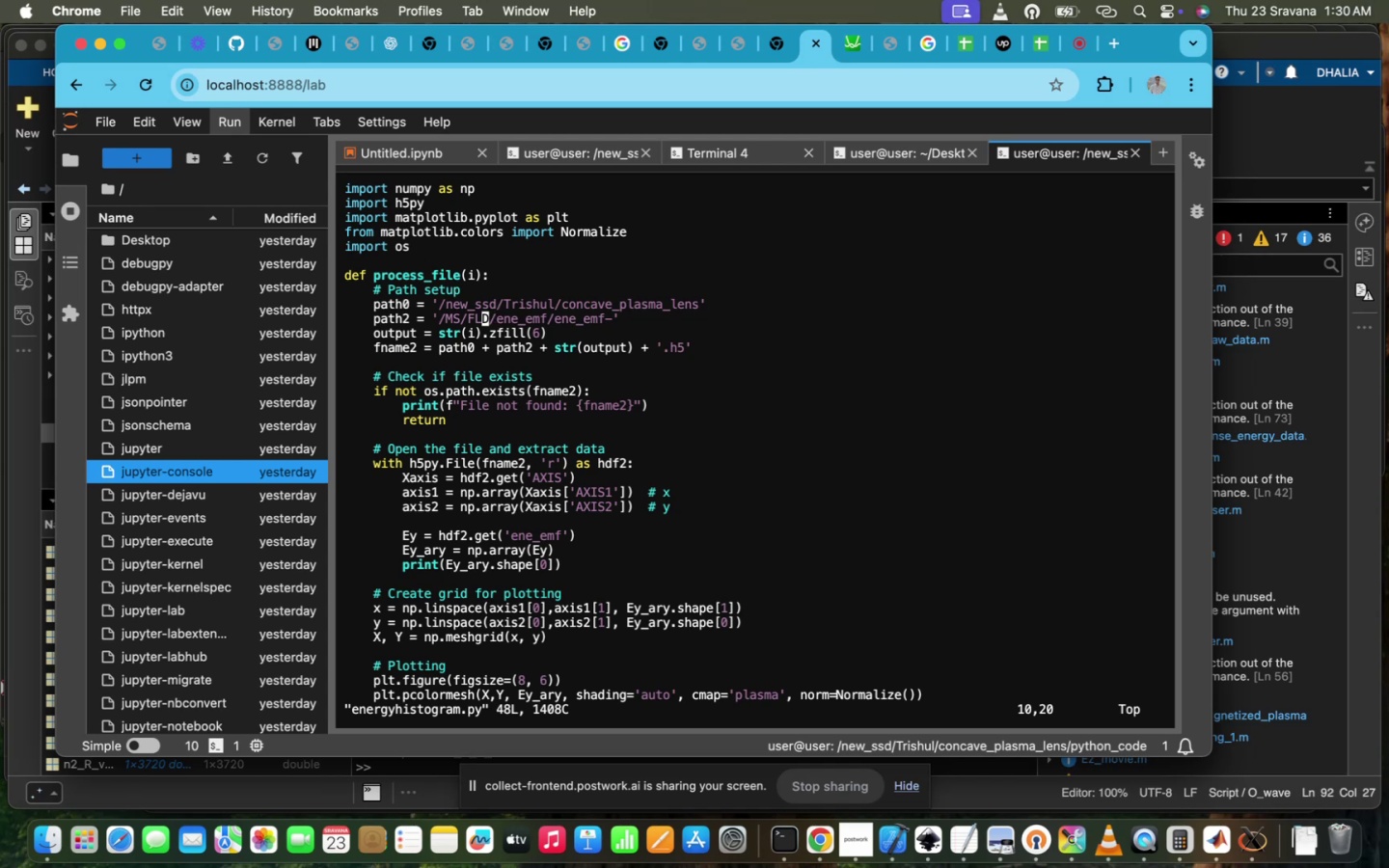 
key(Backspace)
 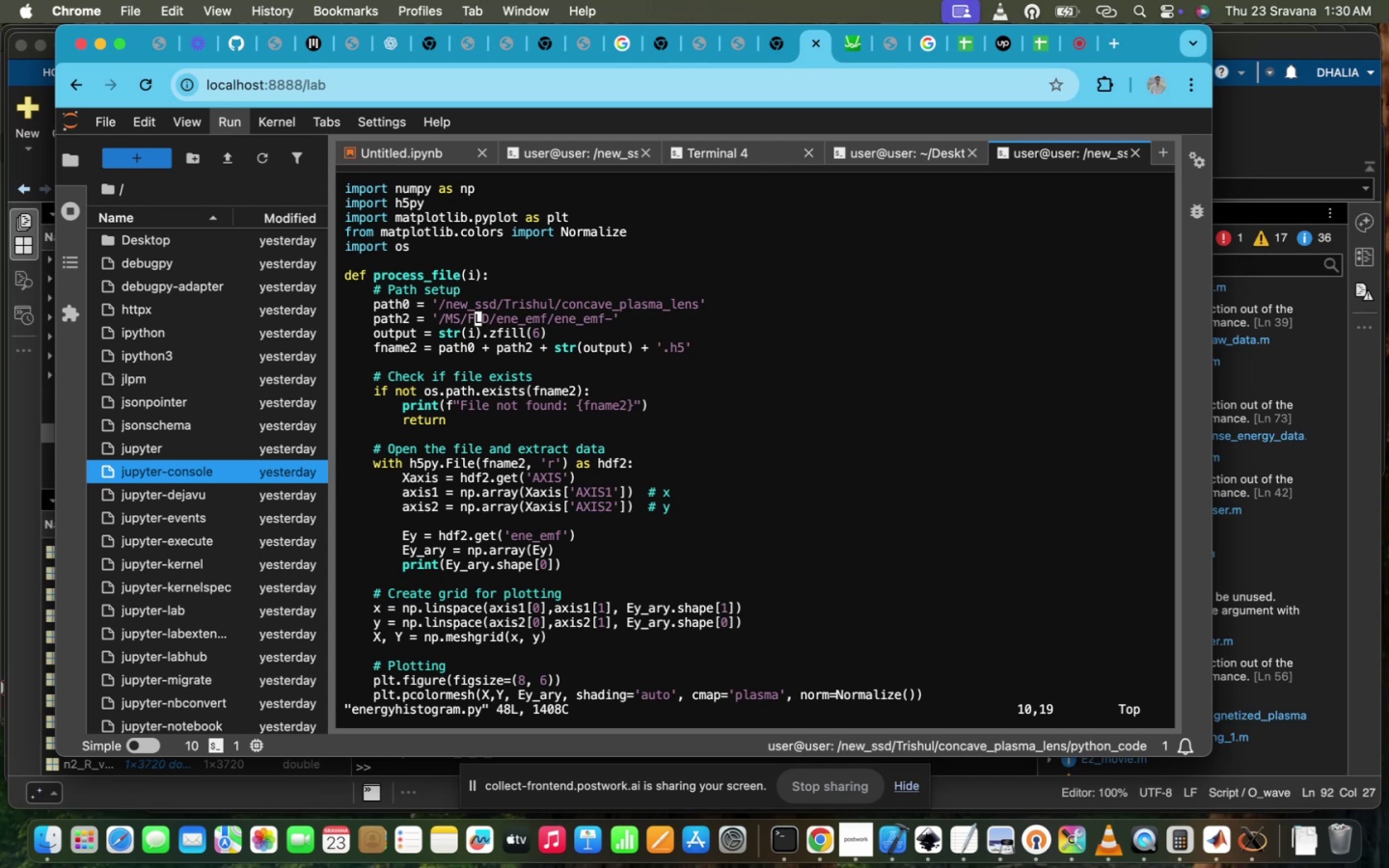 
key(Backspace)
 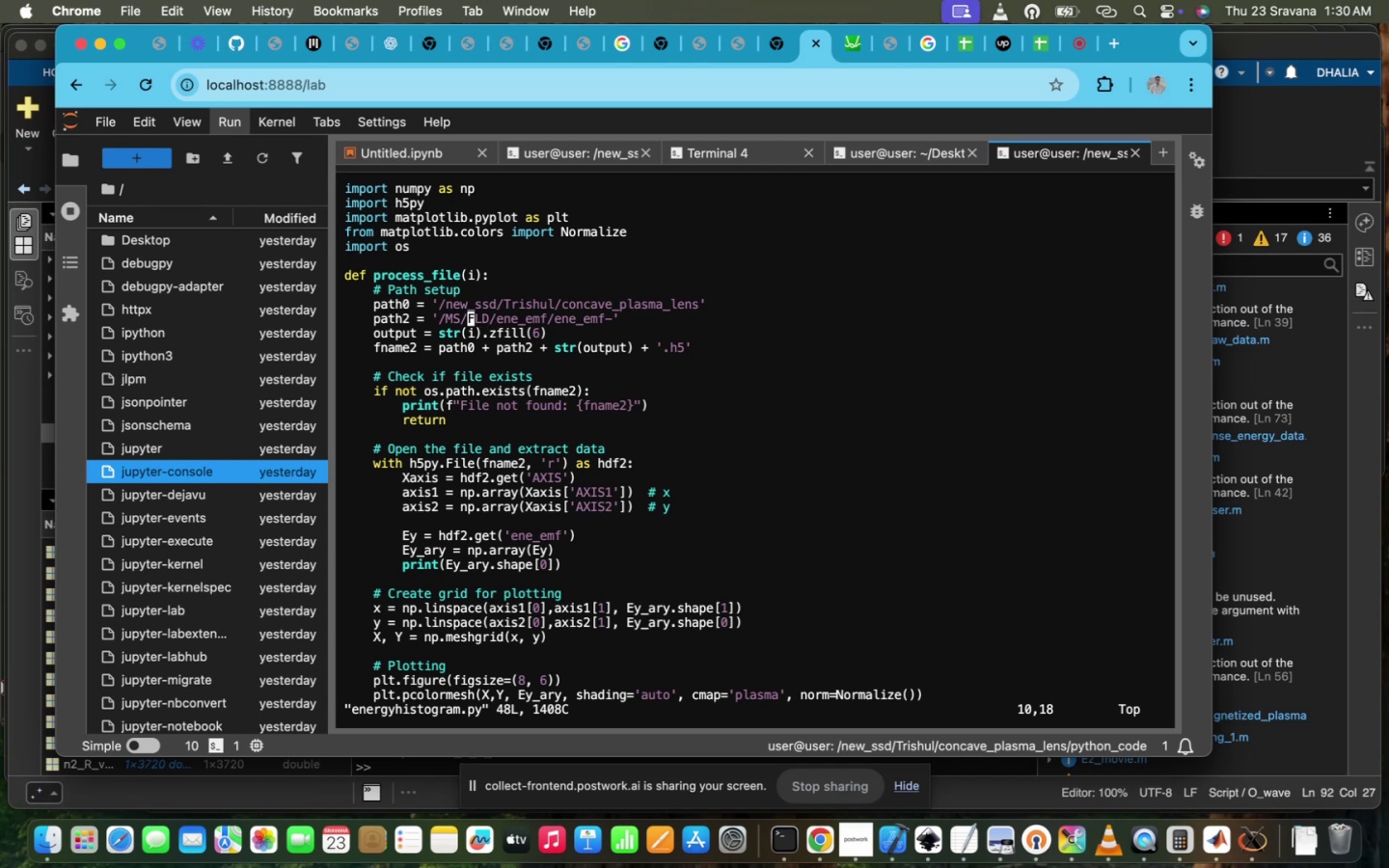 
key(I)
 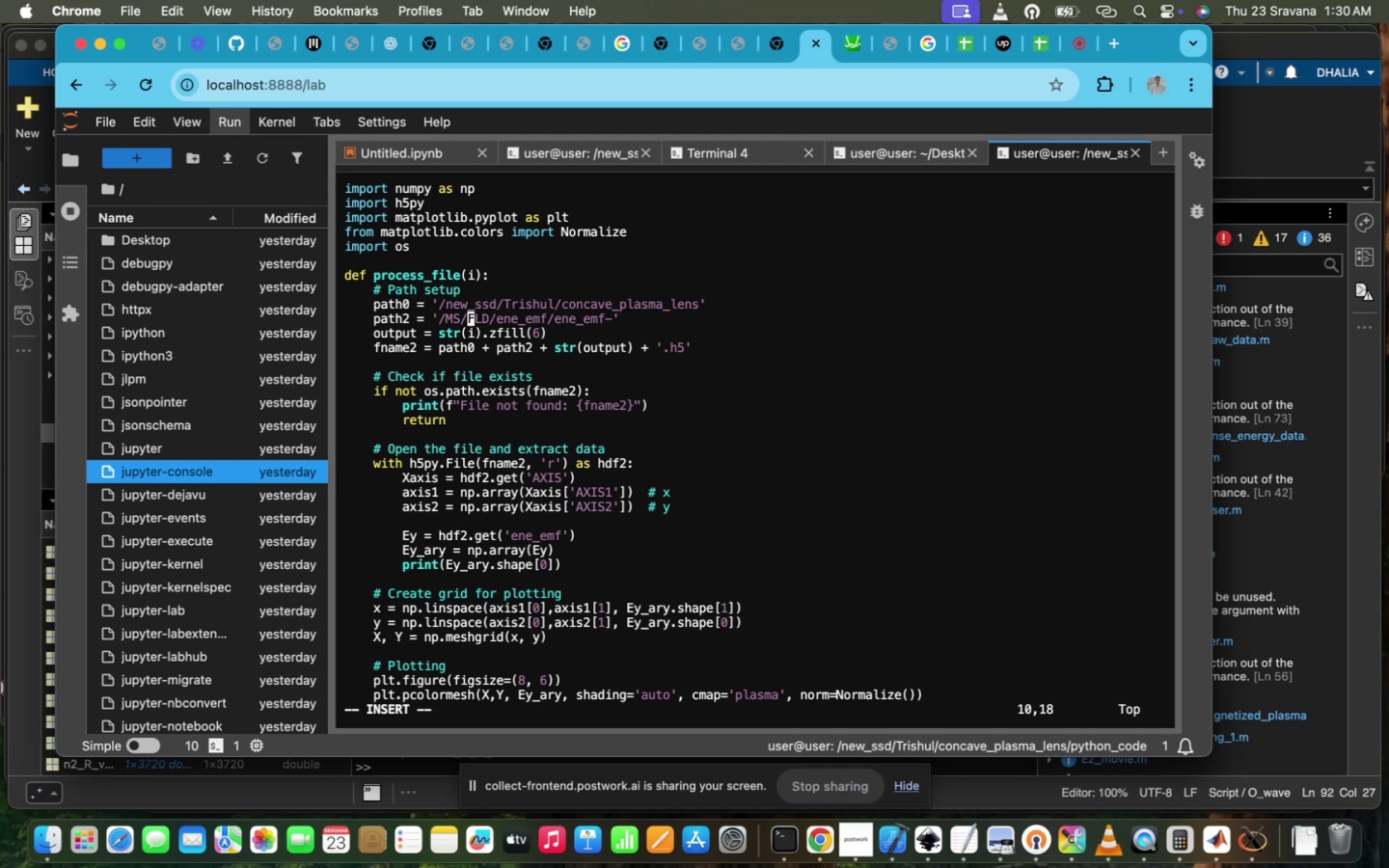 
key(ArrowRight)
 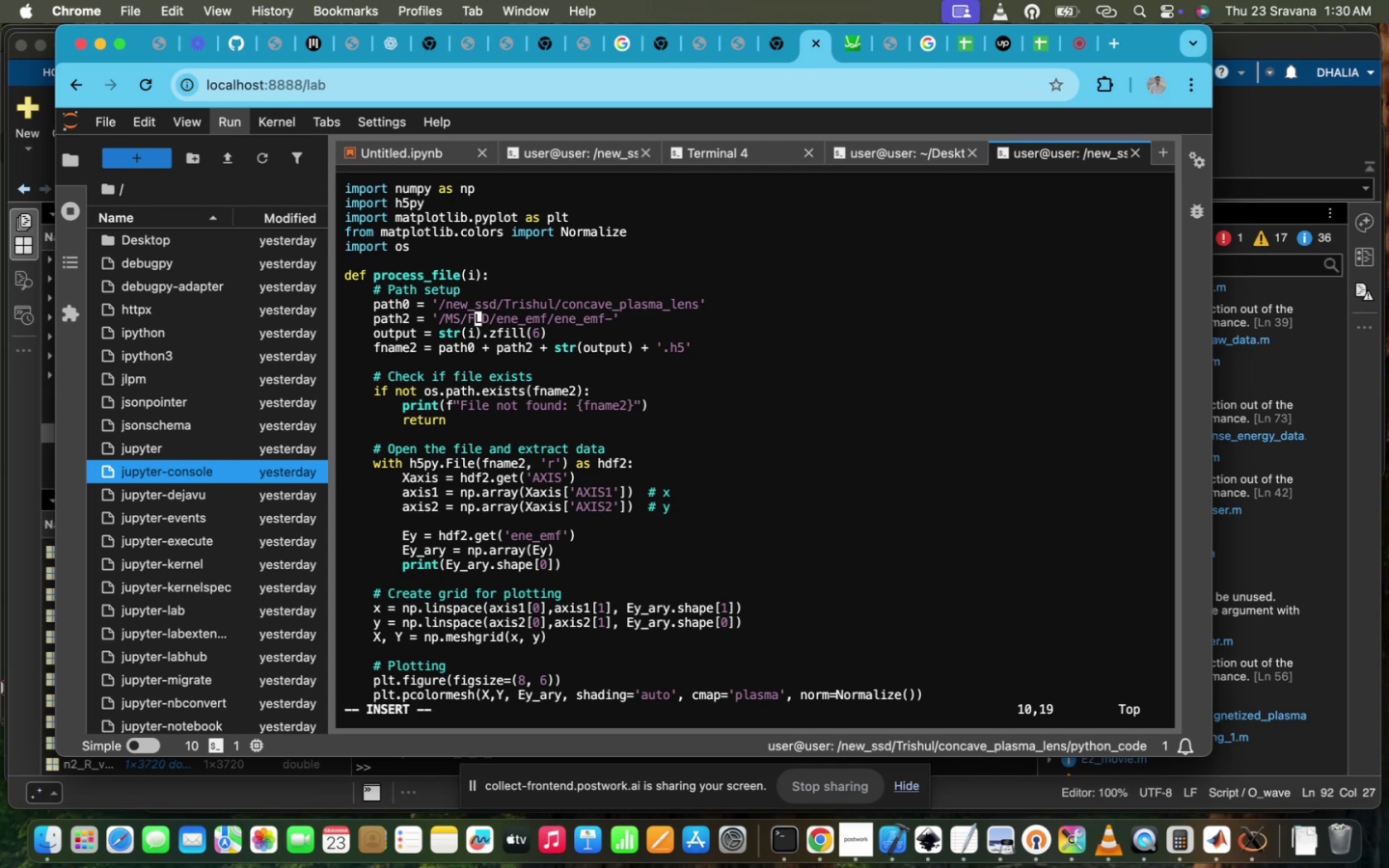 
key(ArrowRight)
 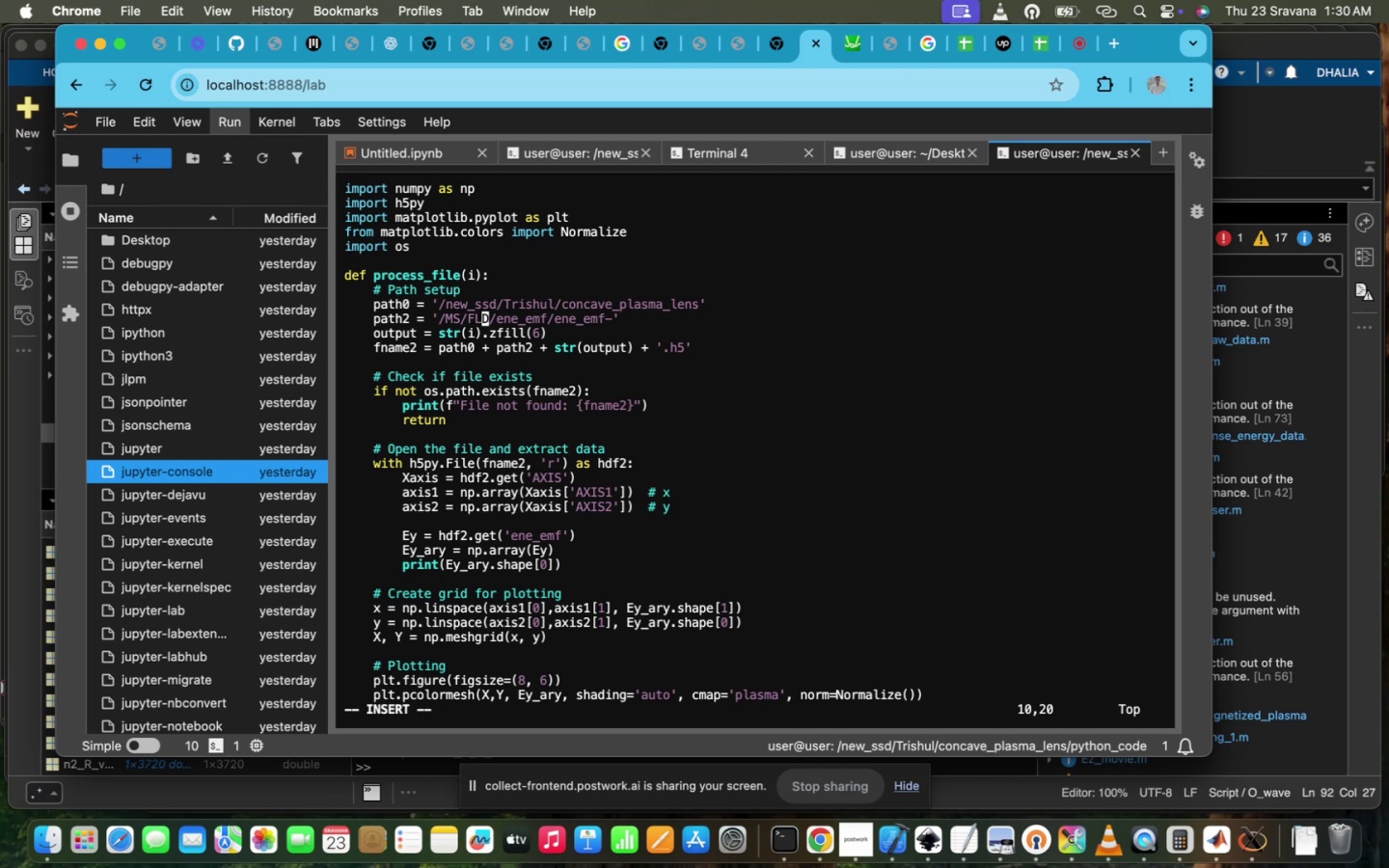 
key(ArrowRight)
 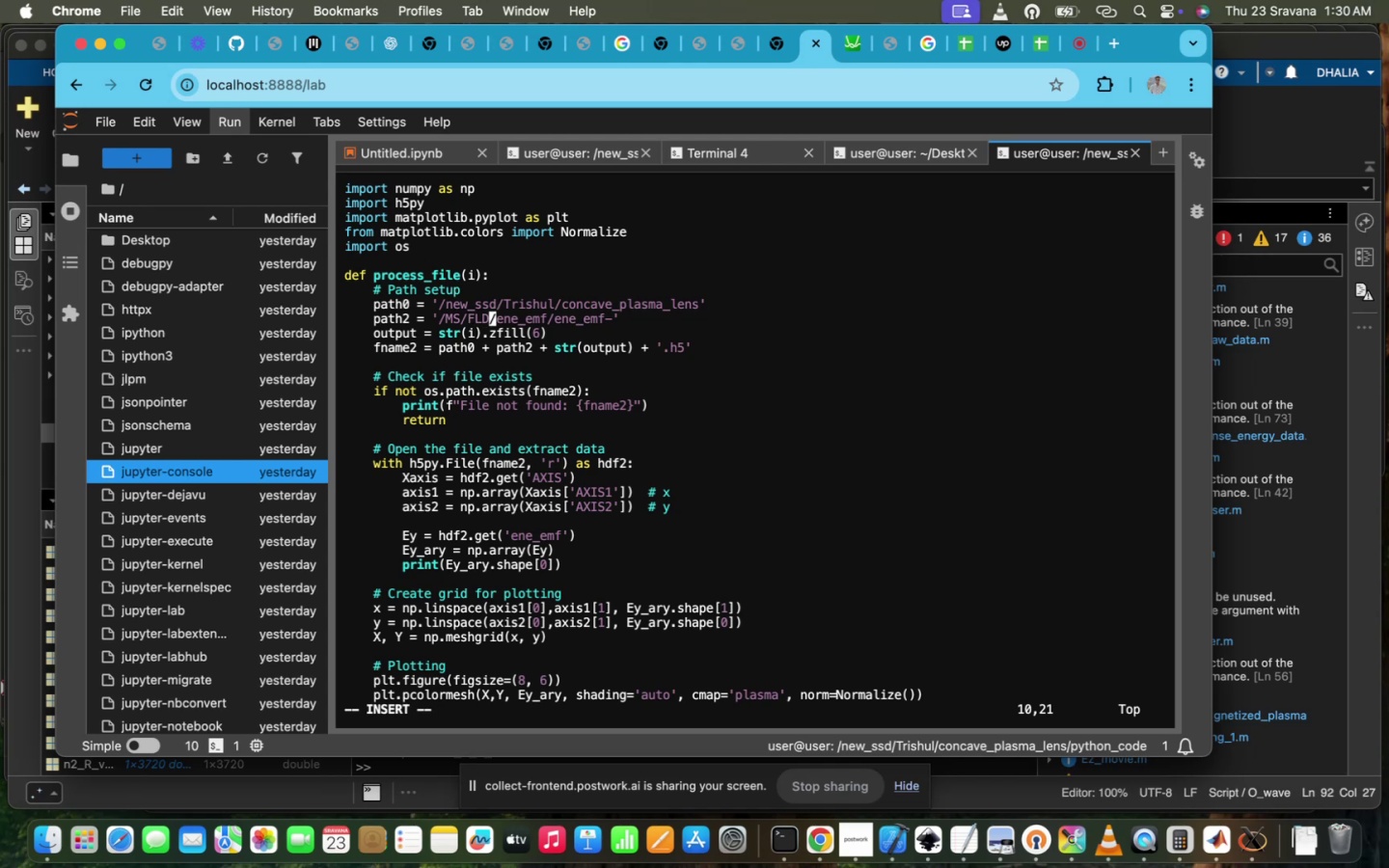 
key(Backspace)
key(Backspace)
key(Backspace)
type(RAW)
 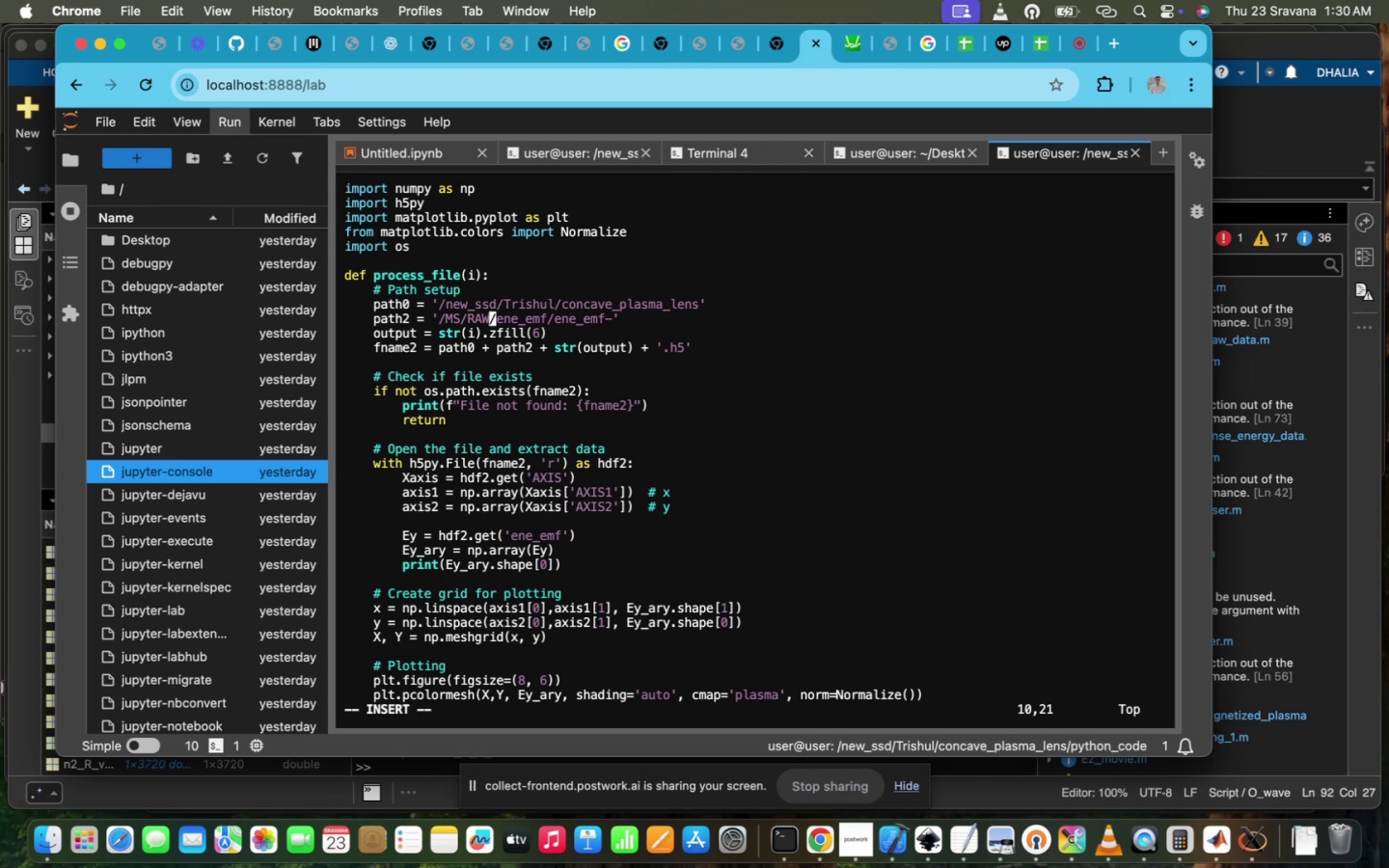 
key(ArrowRight)
 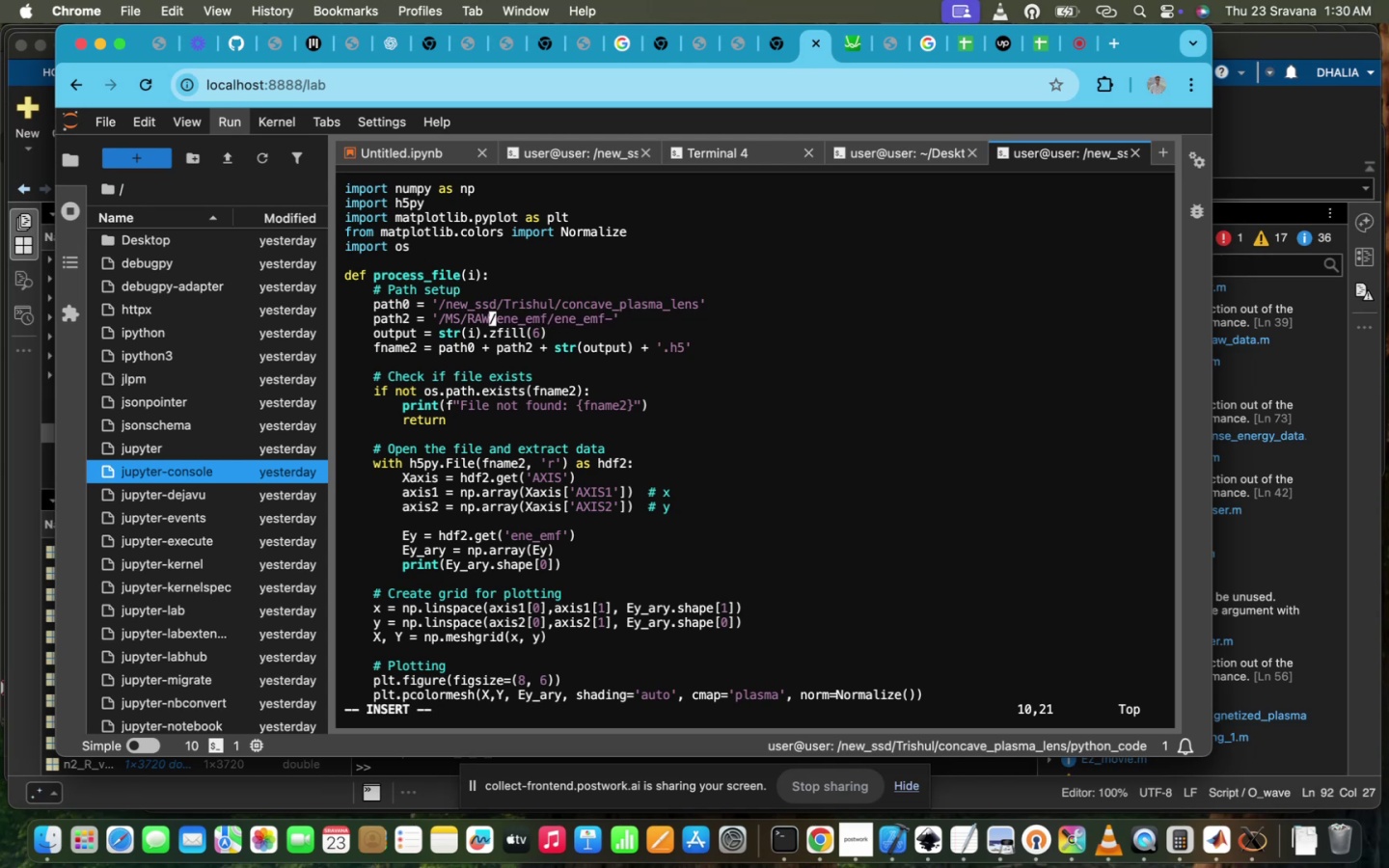 
key(ArrowRight)
 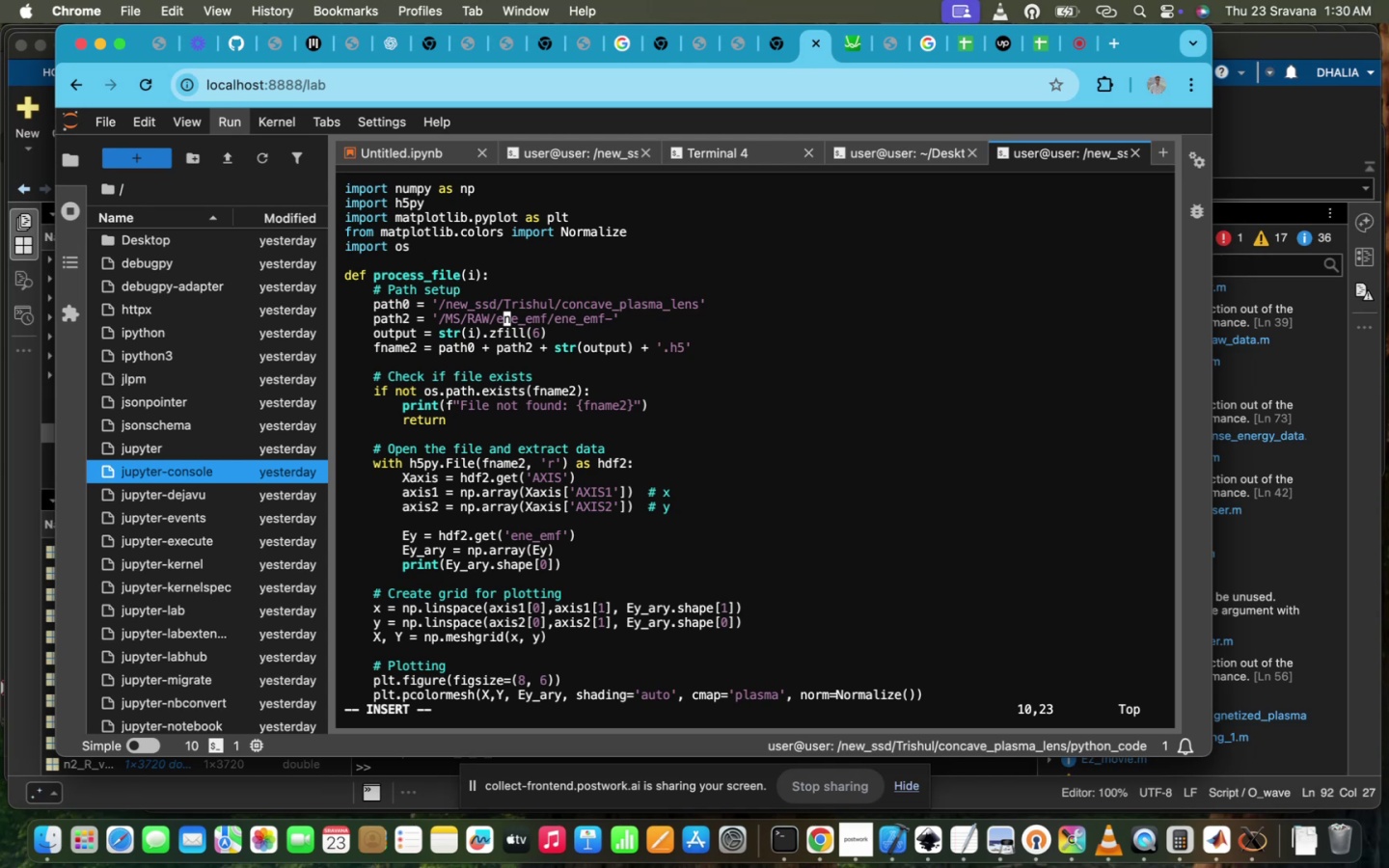 
hold_key(key=ArrowRight, duration=0.73)
 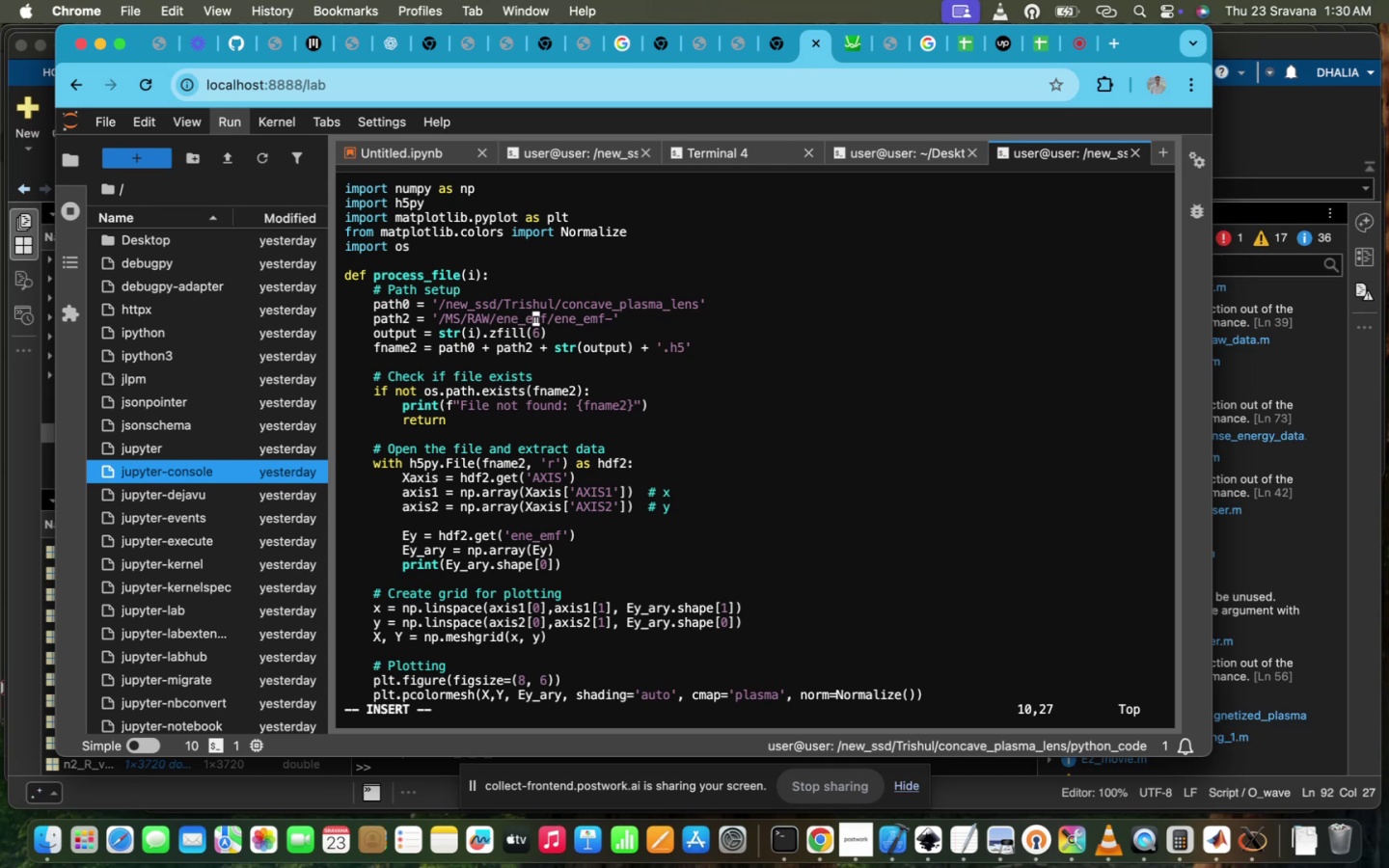 
key(ArrowRight)
 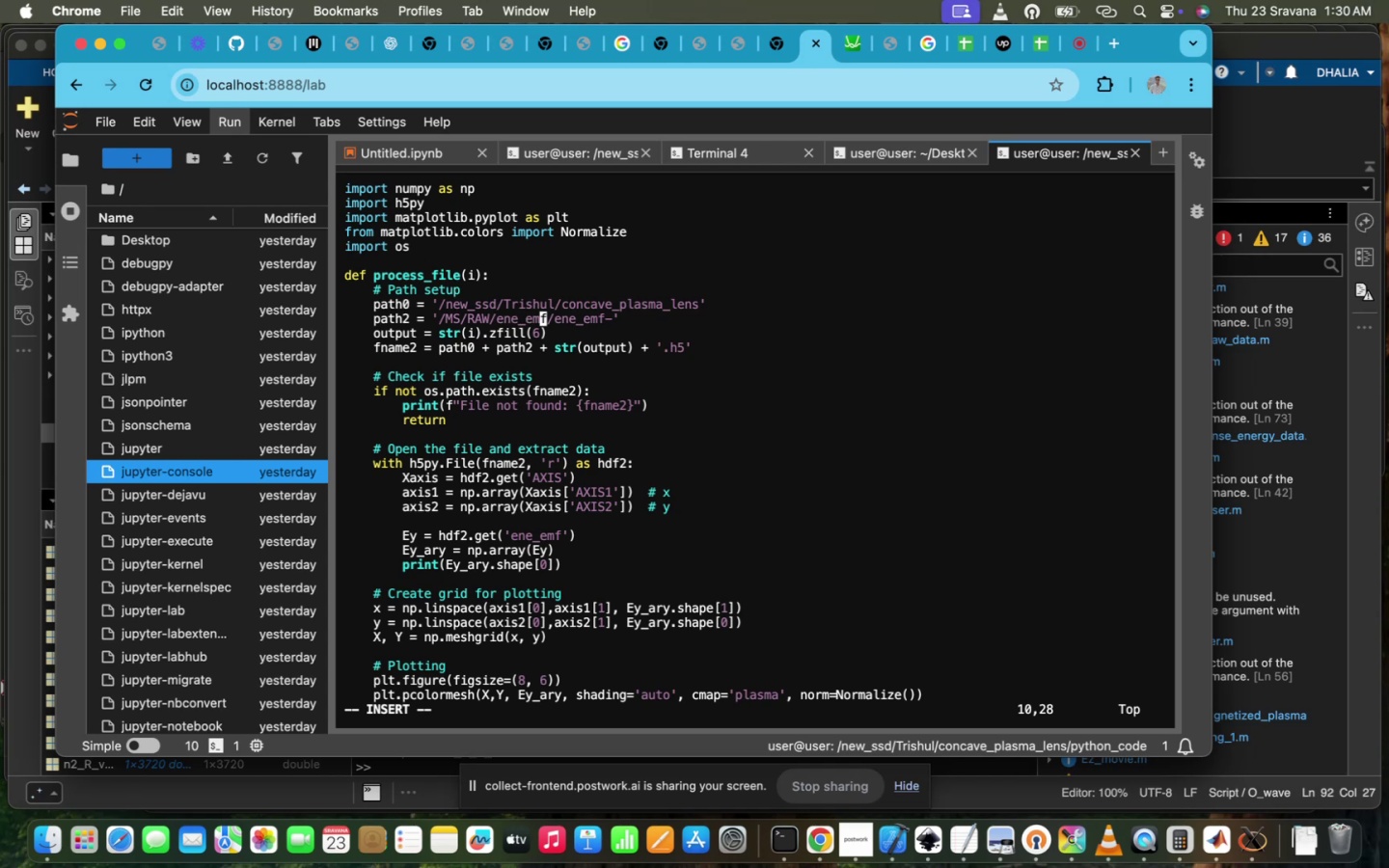 
key(ArrowRight)
 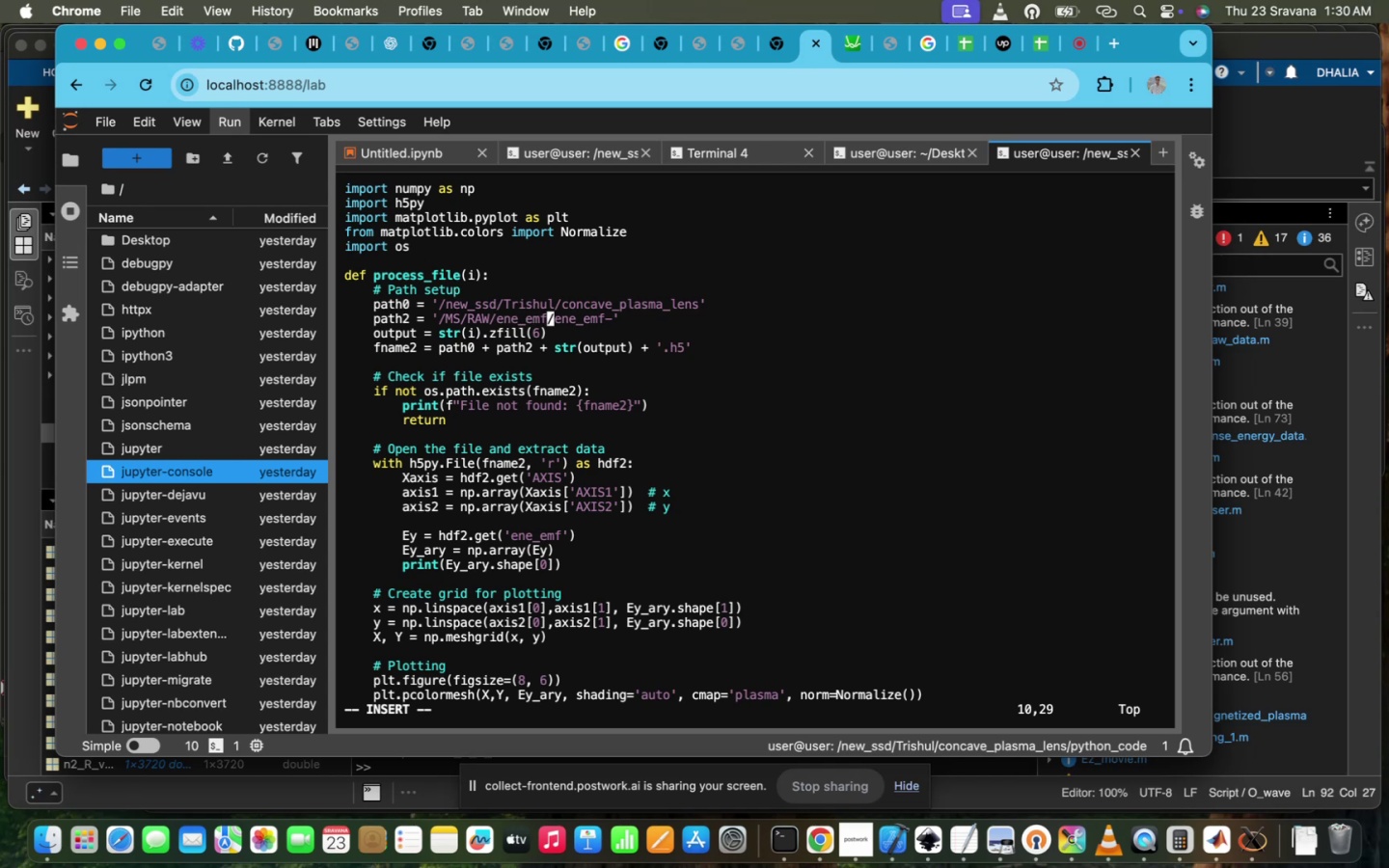 
hold_key(key=ArrowRight, duration=0.71)
 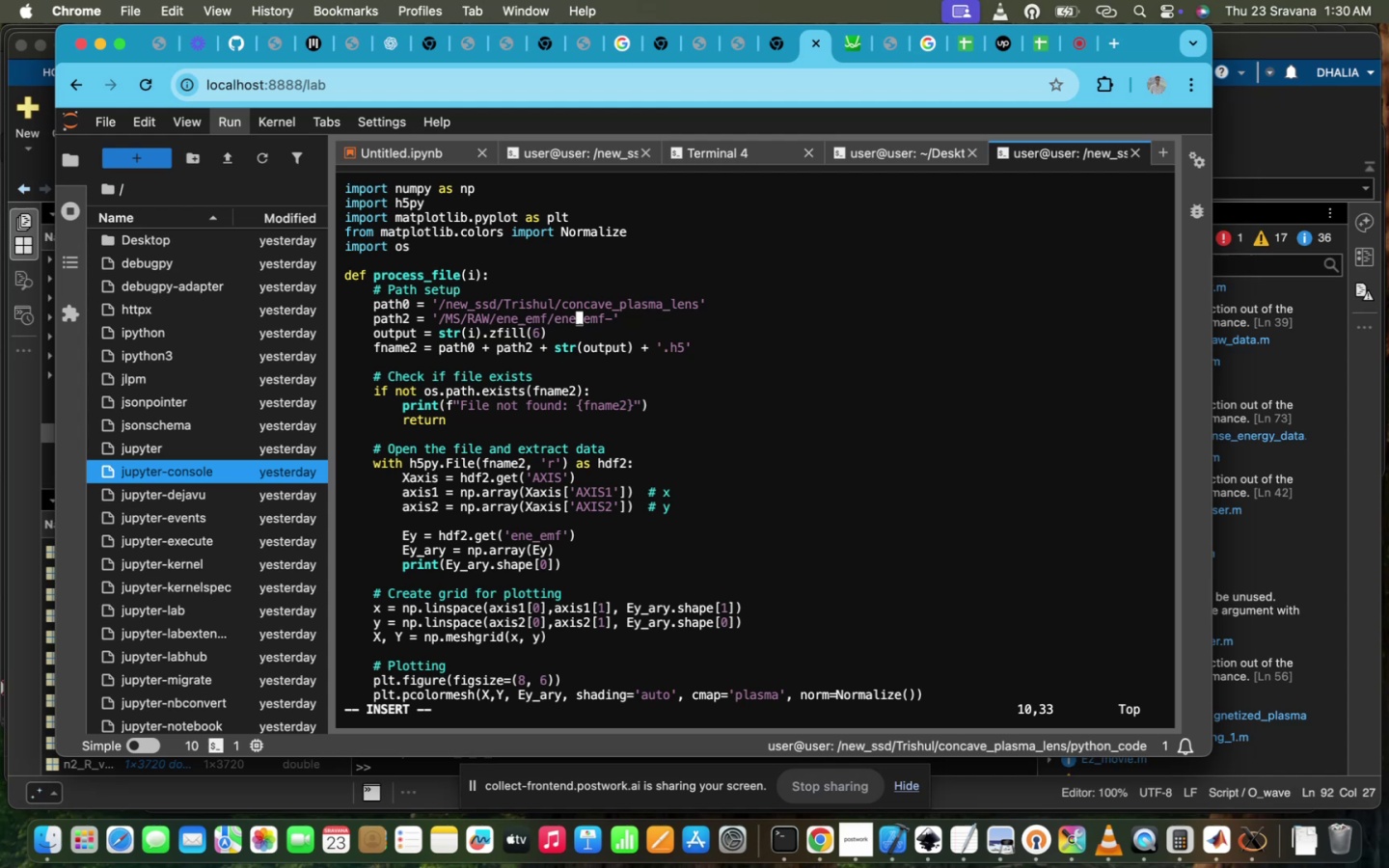 
hold_key(key=ArrowLeft, duration=0.49)
 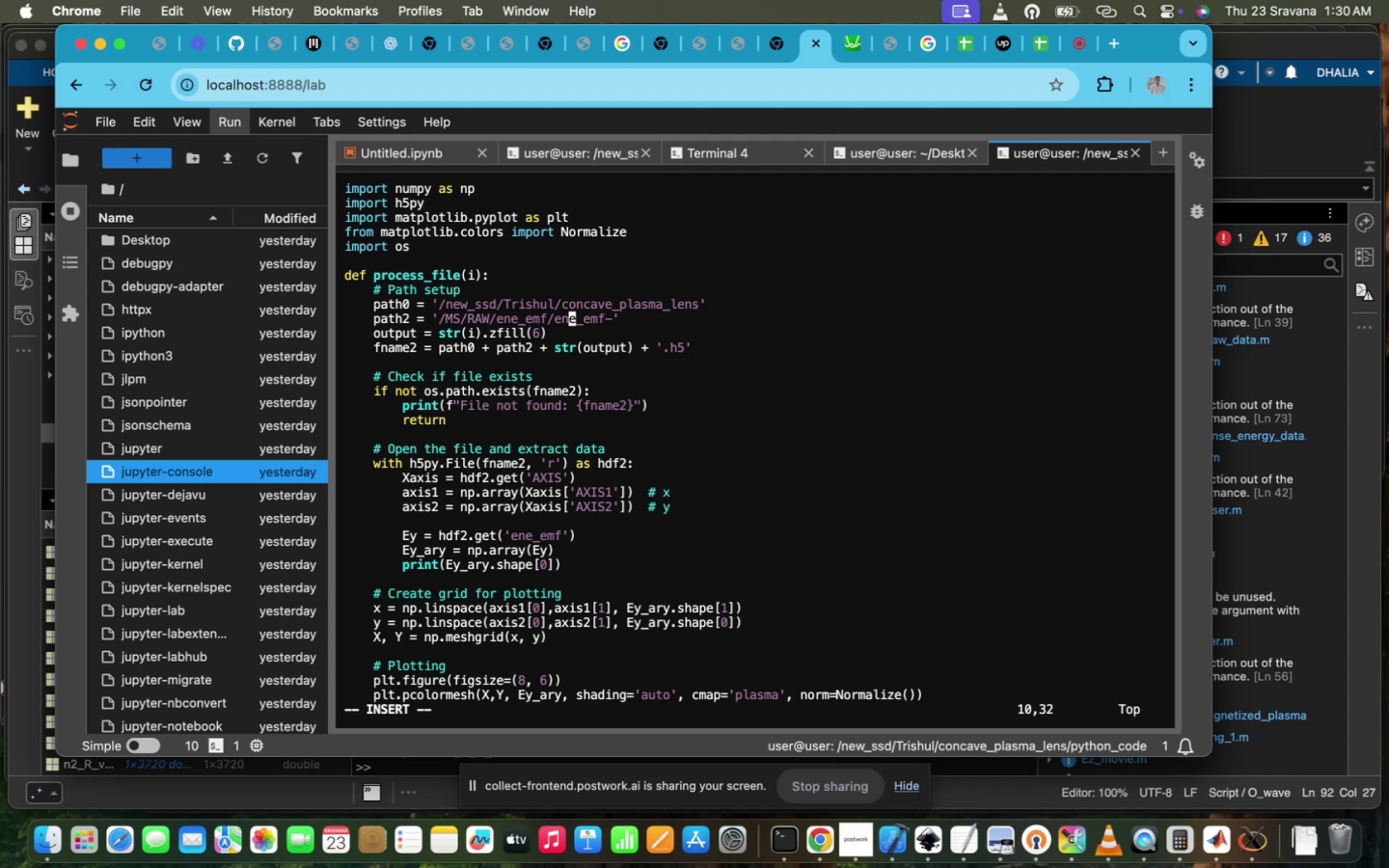 
key(ArrowLeft)
 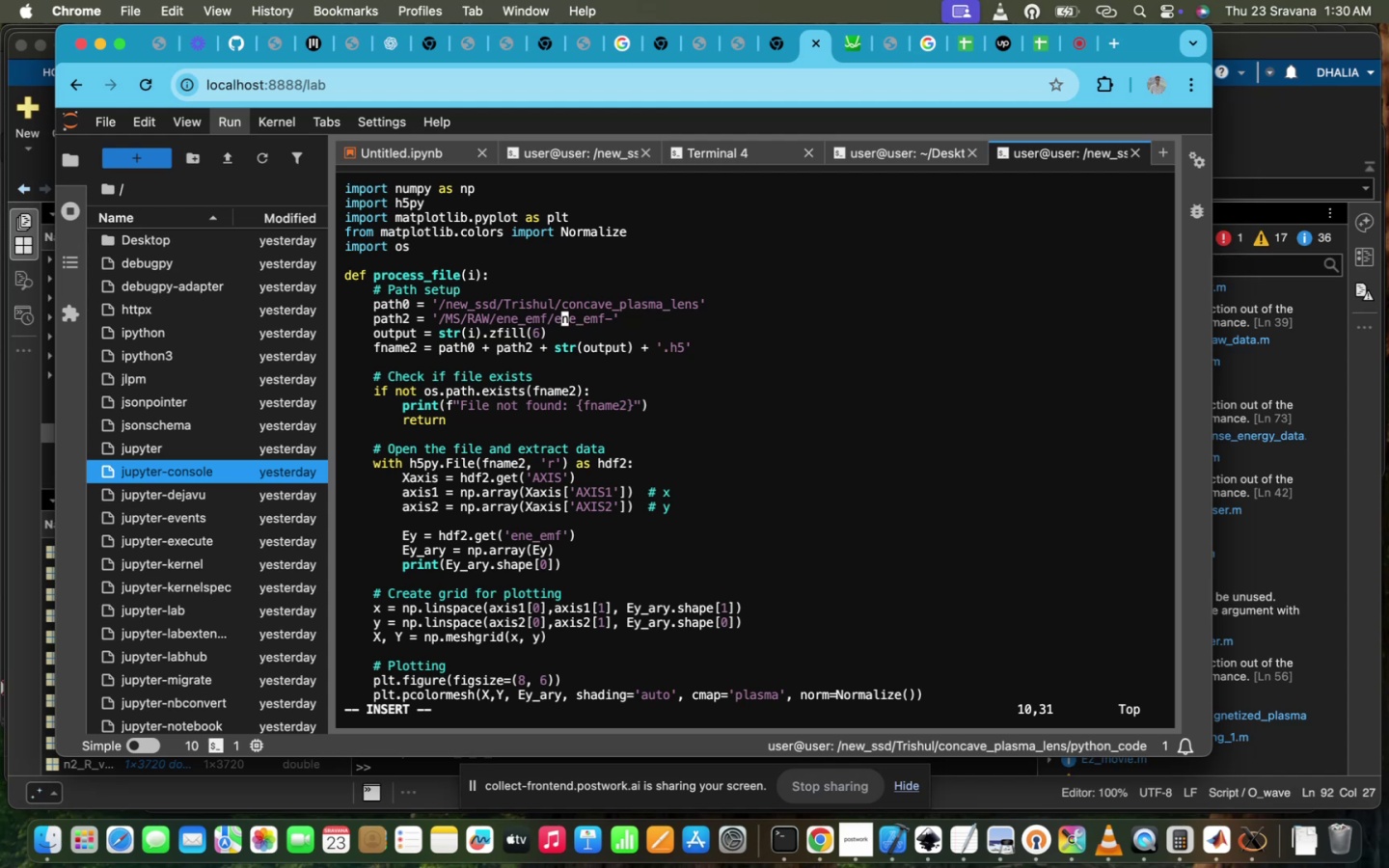 
key(ArrowLeft)
 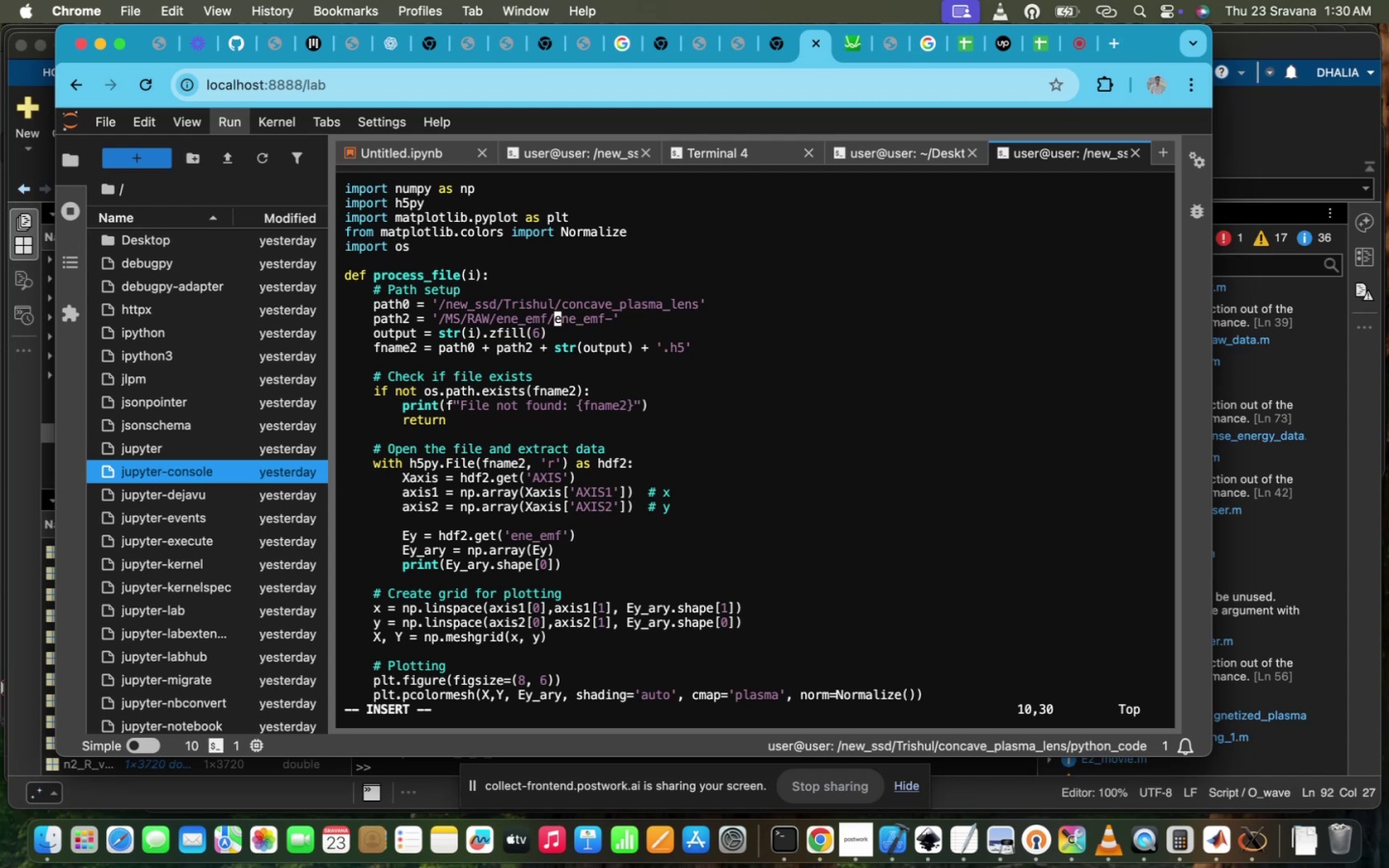 
key(ArrowLeft)
 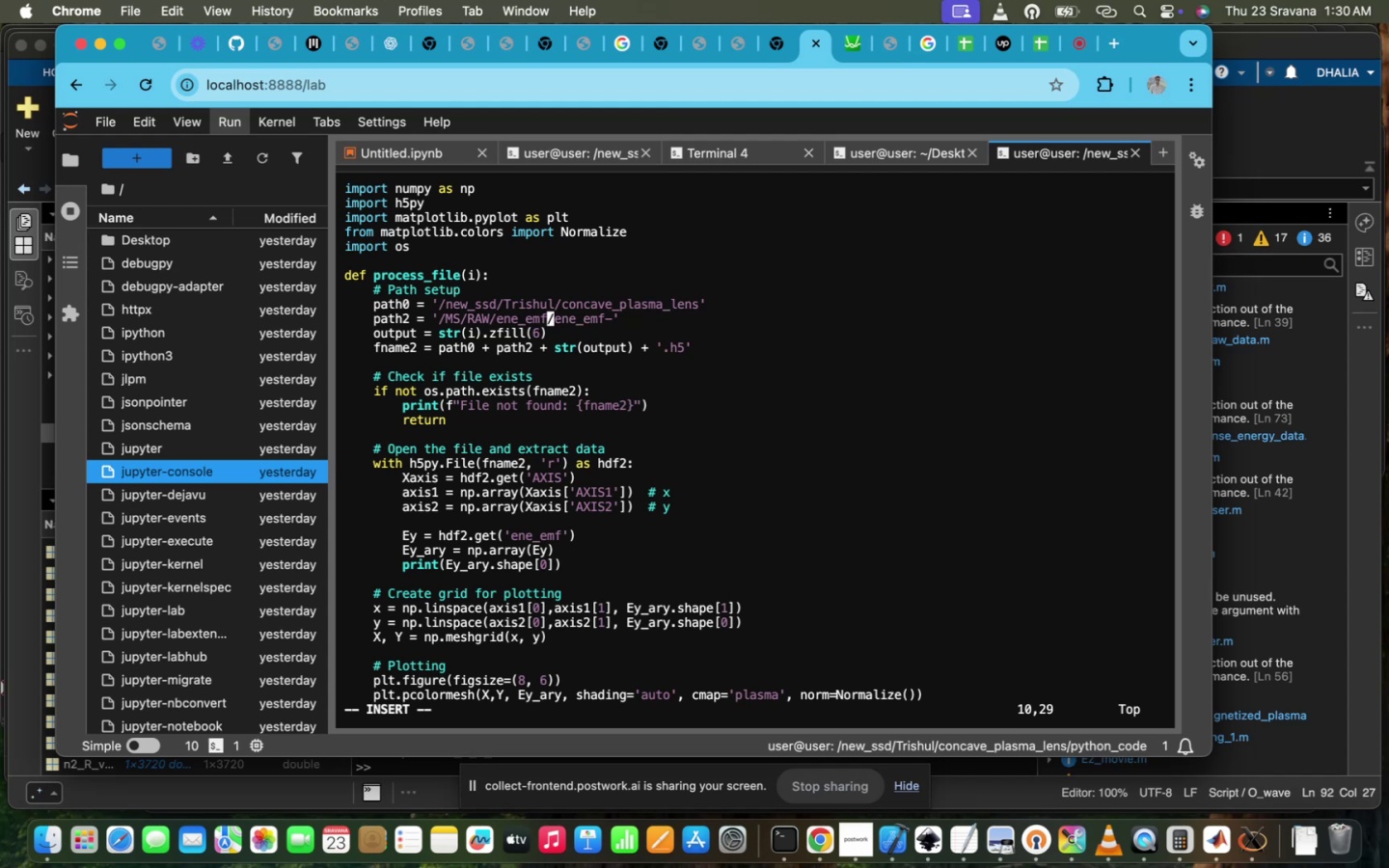 
key(Backspace)
key(Backspace)
key(Backspace)
key(Backspace)
key(Backspace)
key(Backspace)
type(le)
 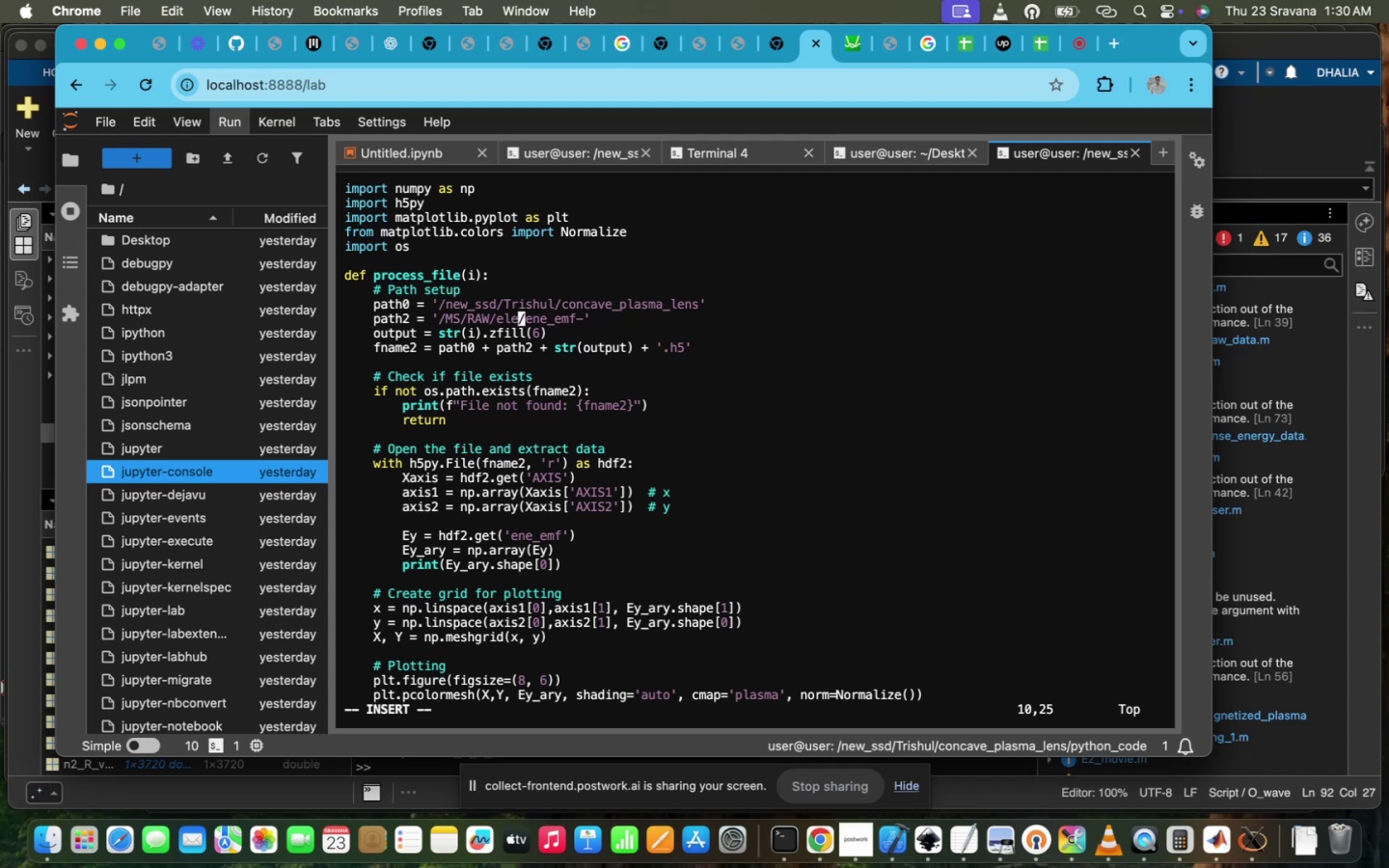 
hold_key(key=ArrowRight, duration=1.03)
 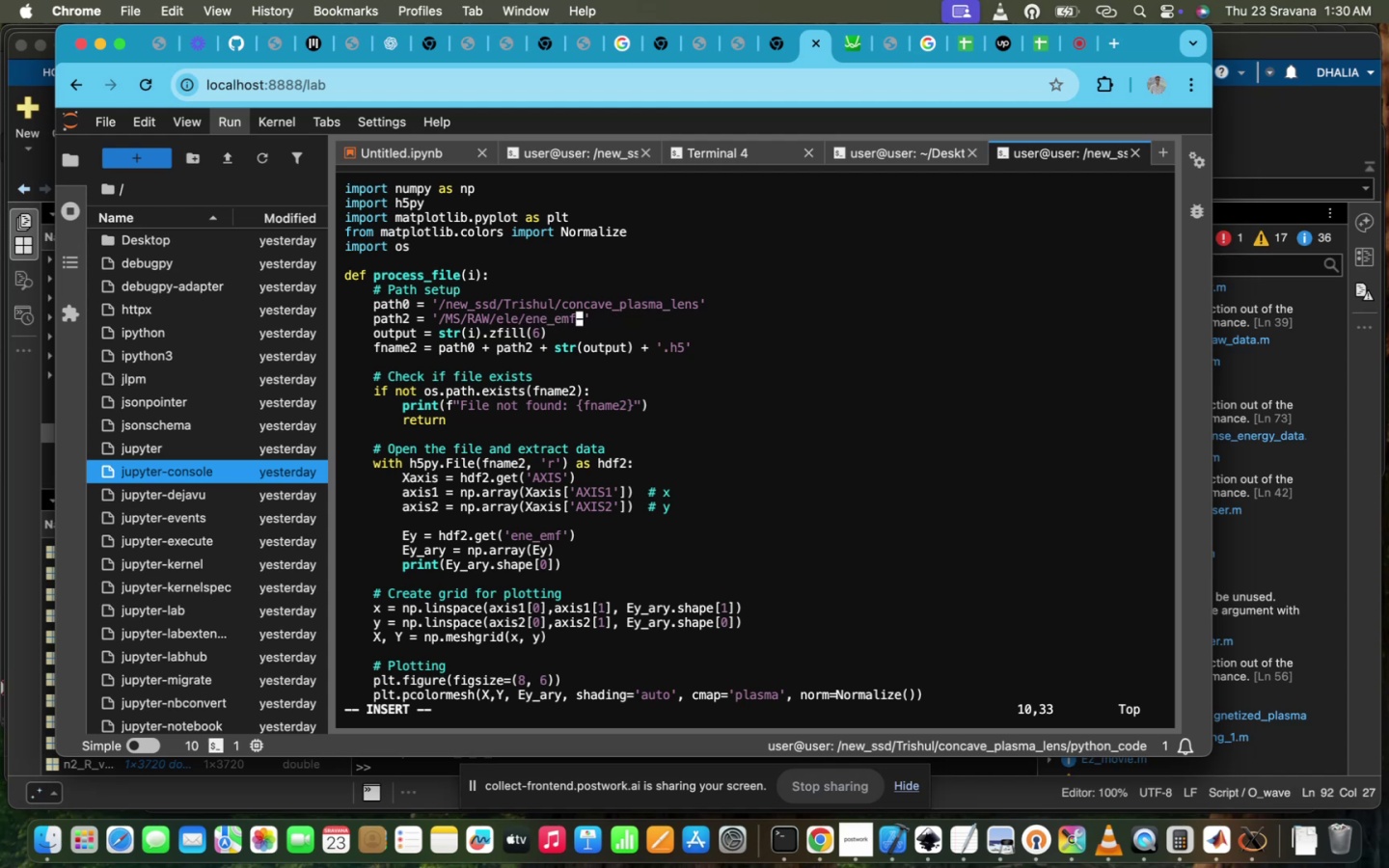 
key(ArrowRight)
 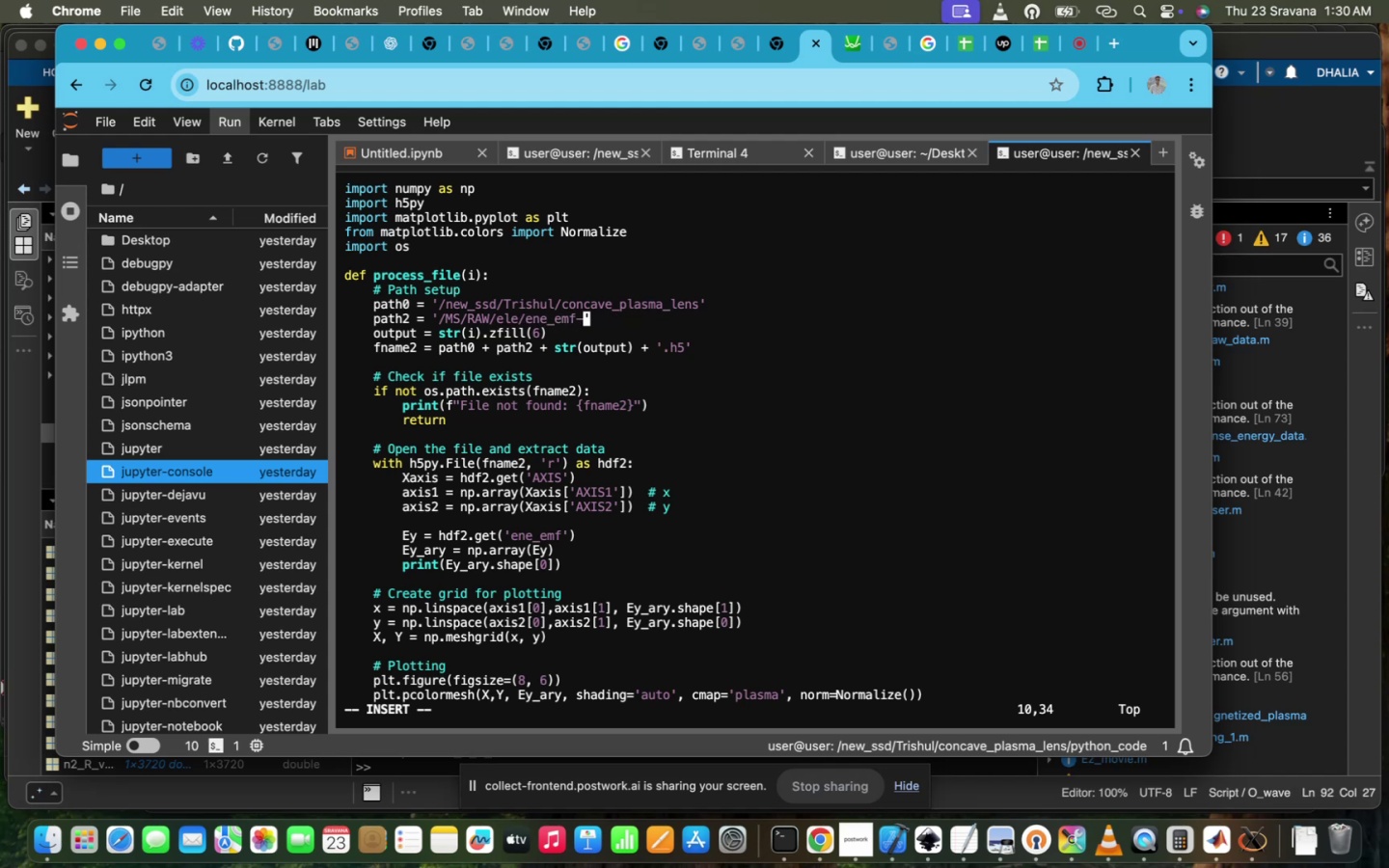 
key(Backspace)
key(Backspace)
key(Backspace)
key(Backspace)
key(Backspace)
key(Backspace)
key(Backspace)
key(Backspace)
type(RAW-E)
key(Backspace)
type(ele)
 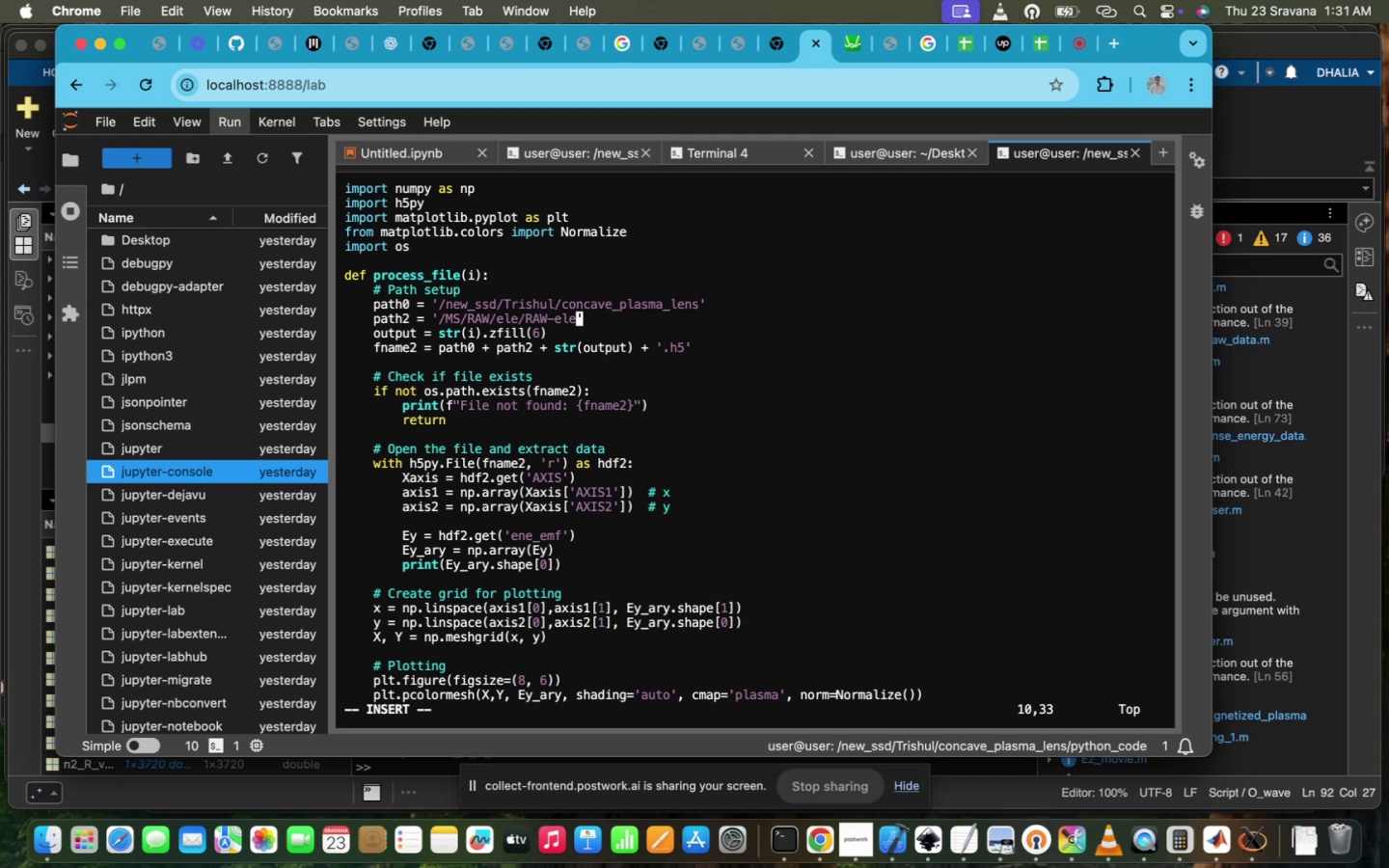 
key(ArrowRight)
 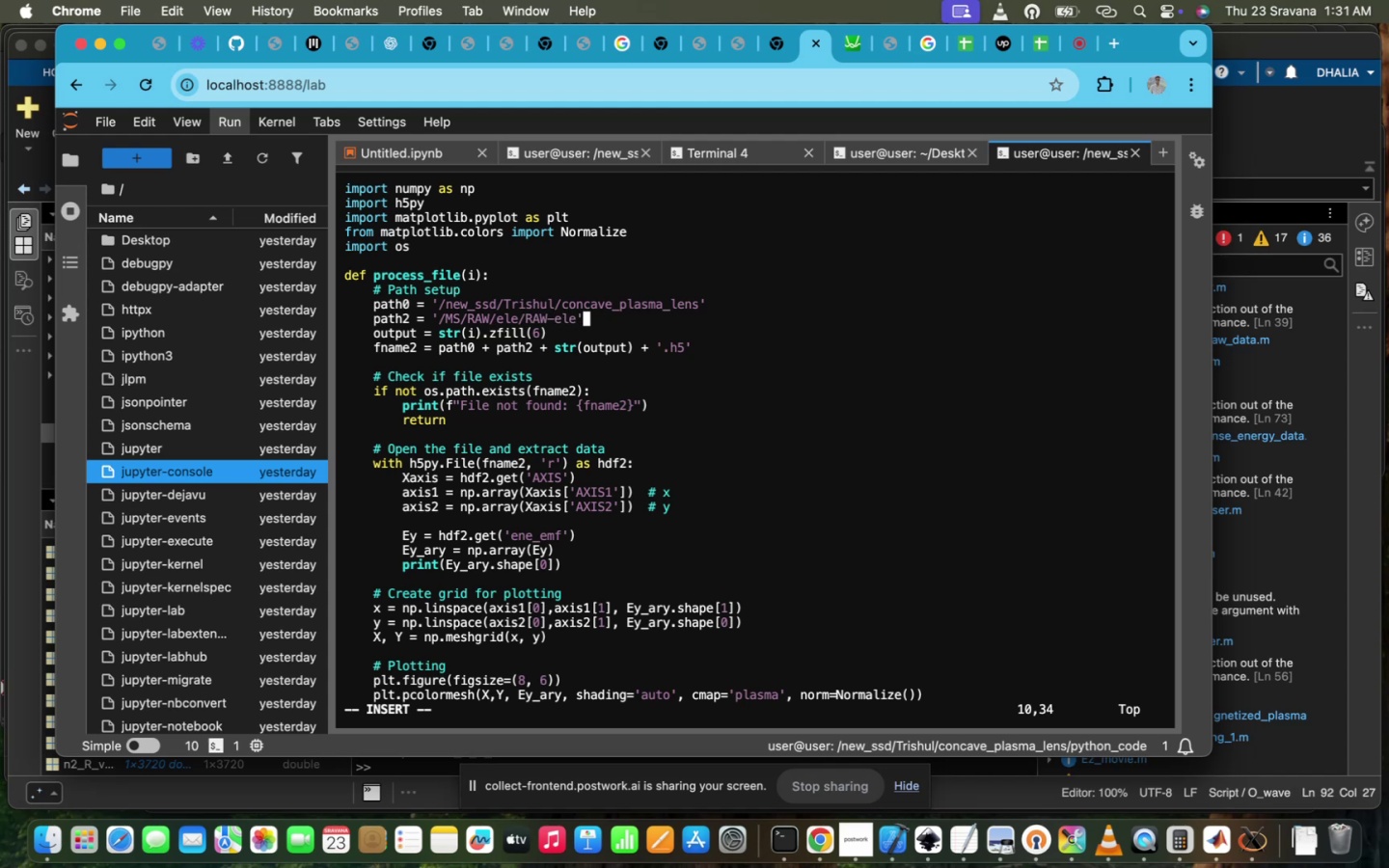 
key(ArrowLeft)
 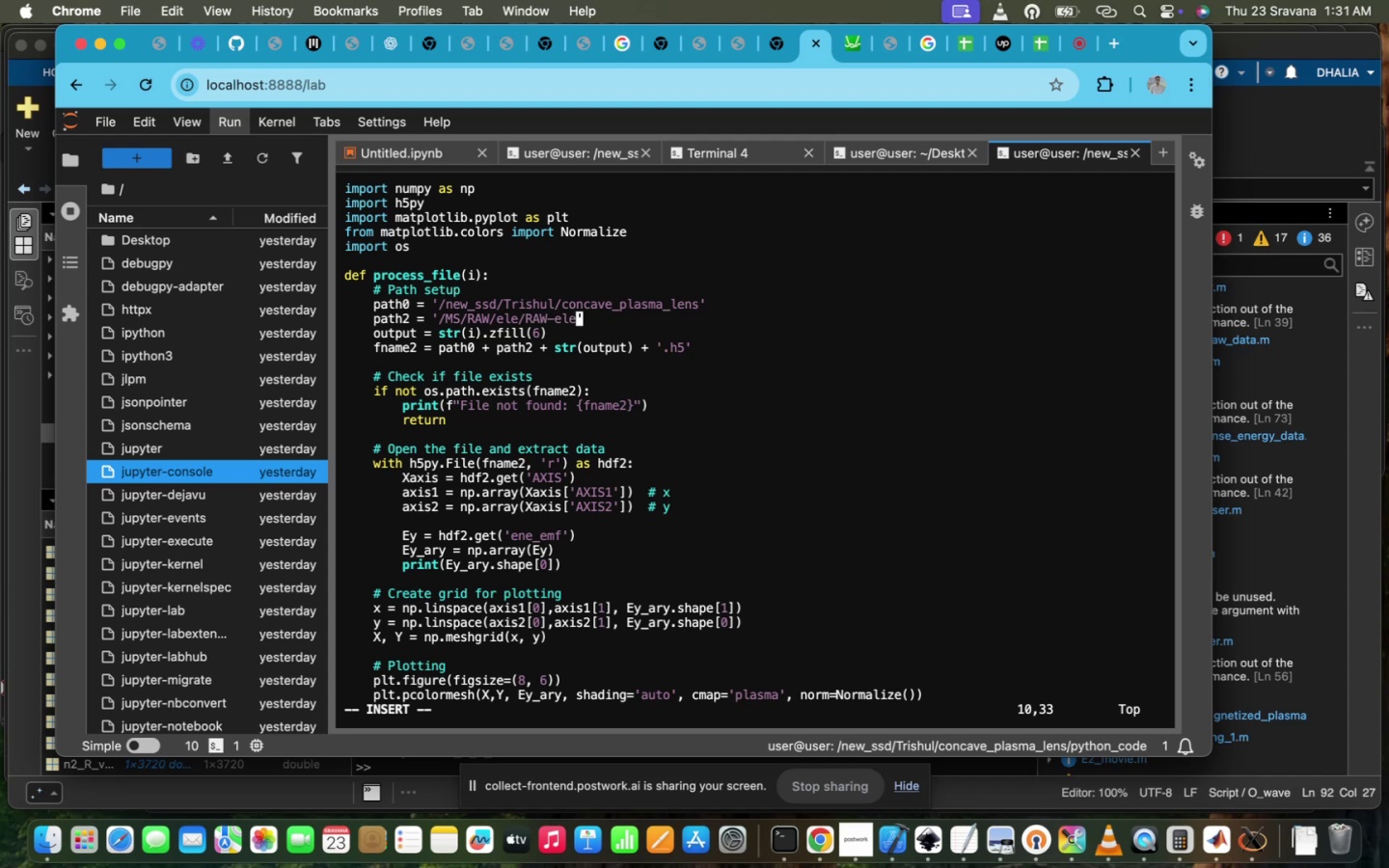 
key(Minus)
 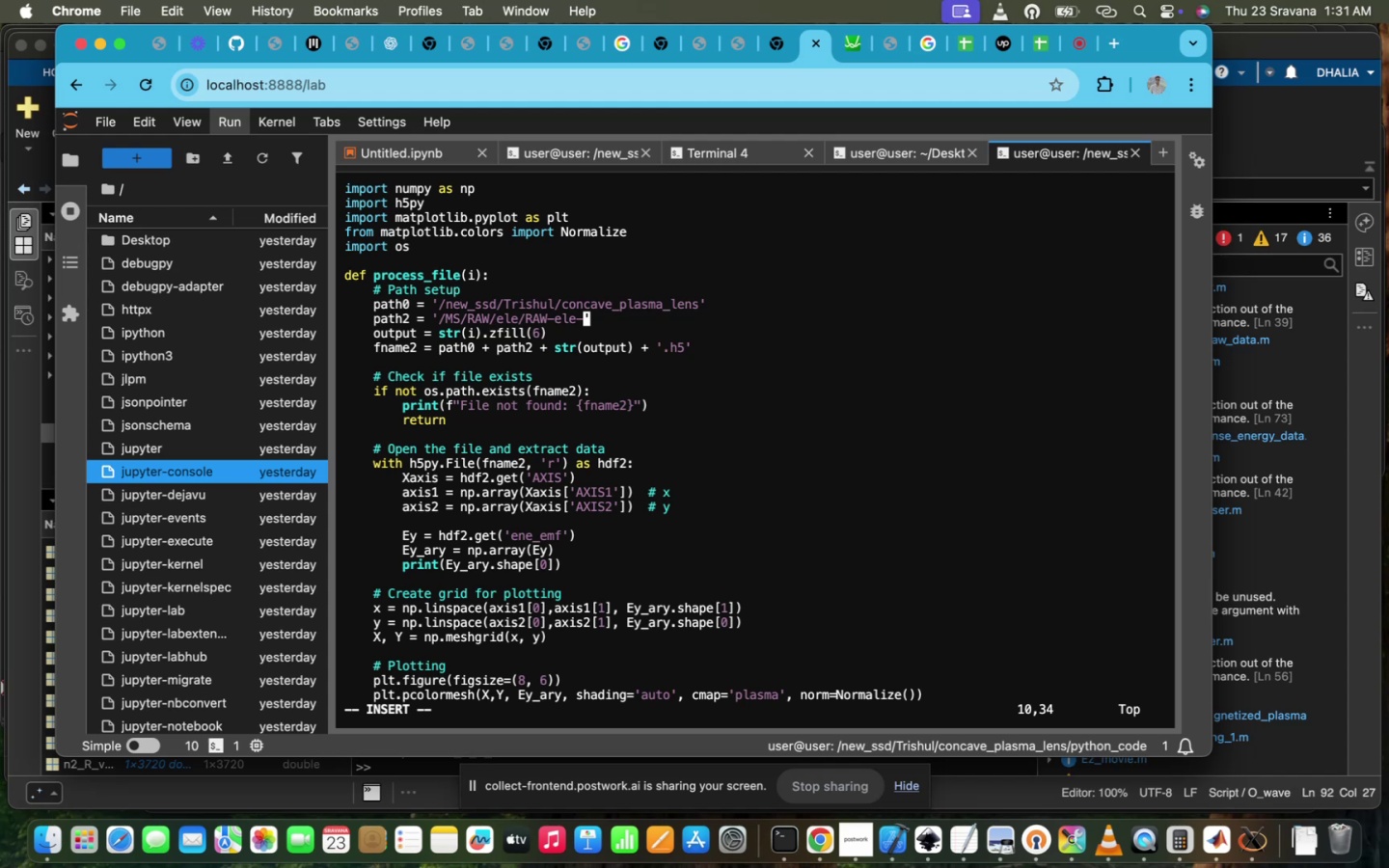 
wait(21.89)
 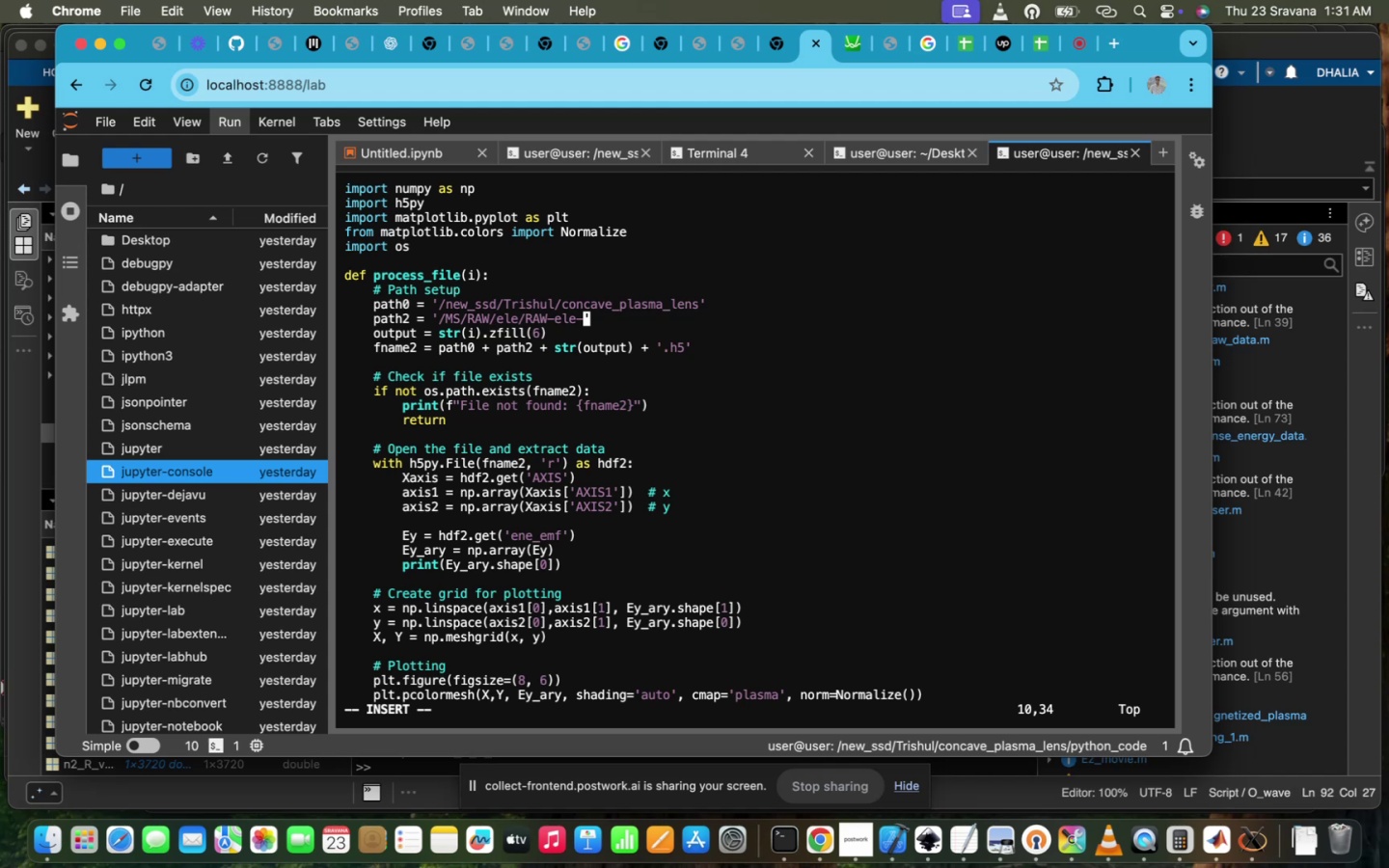 
key(Escape)
type(:wq!)
 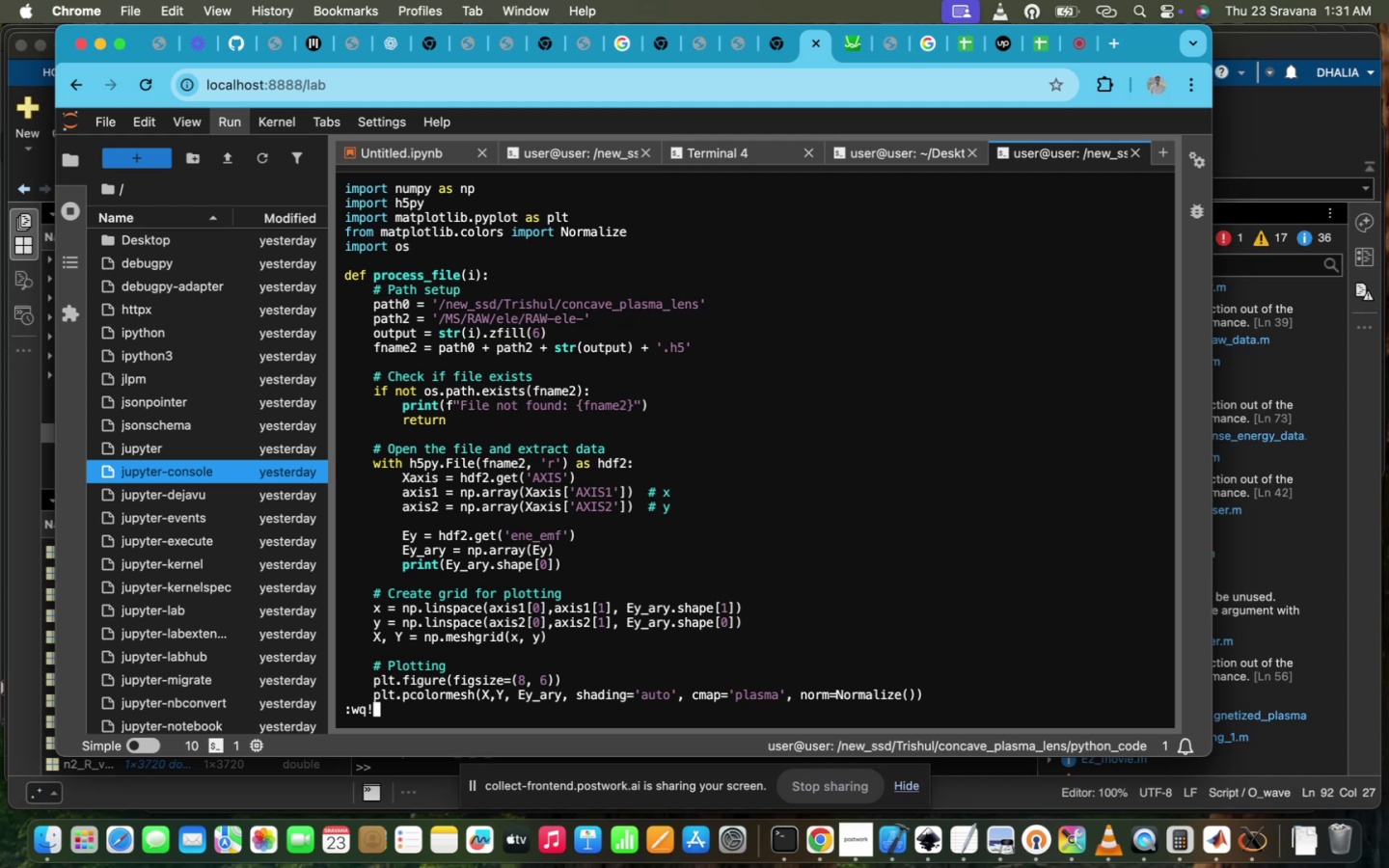 
key(Enter)
 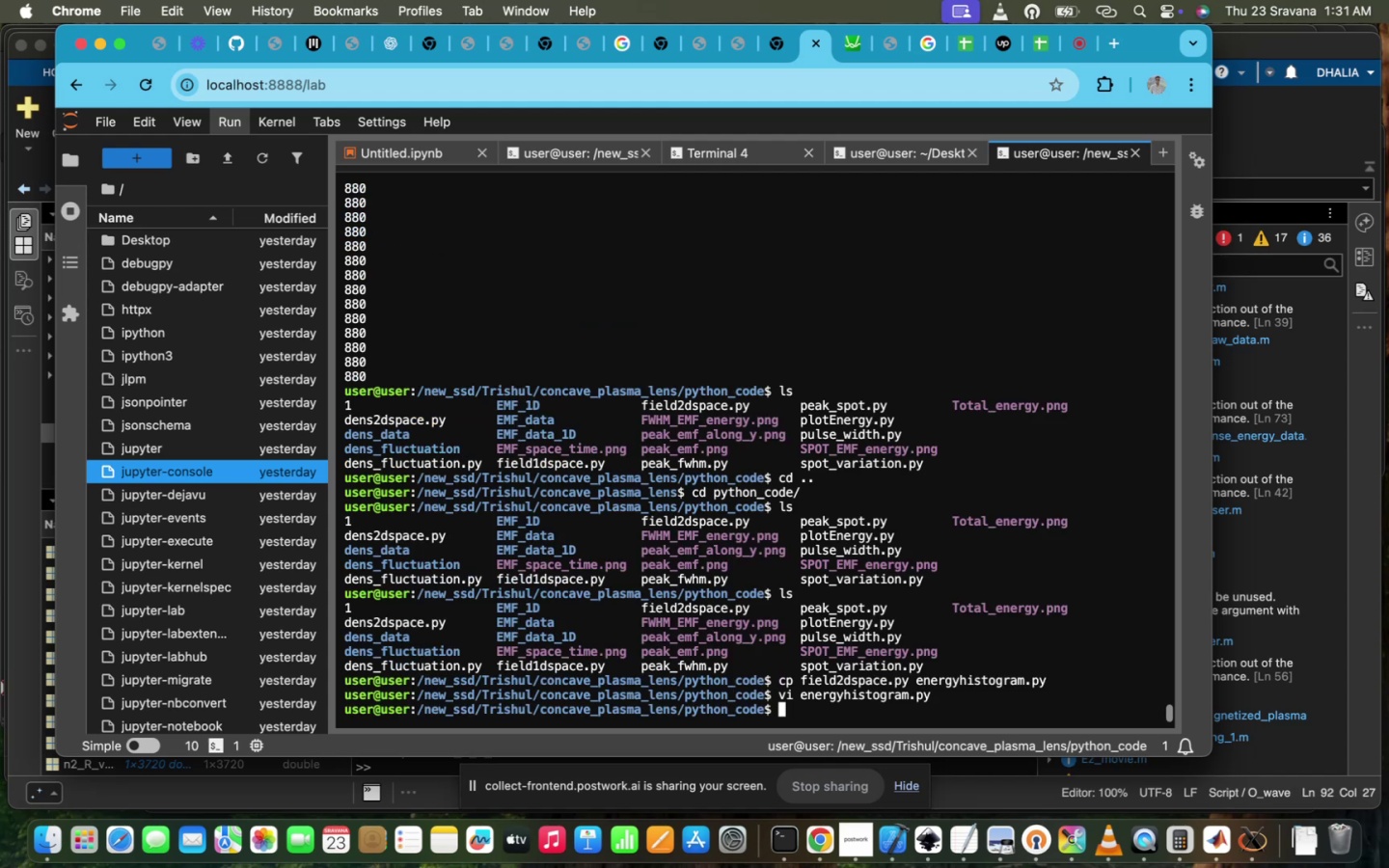 
type(cd ../)
 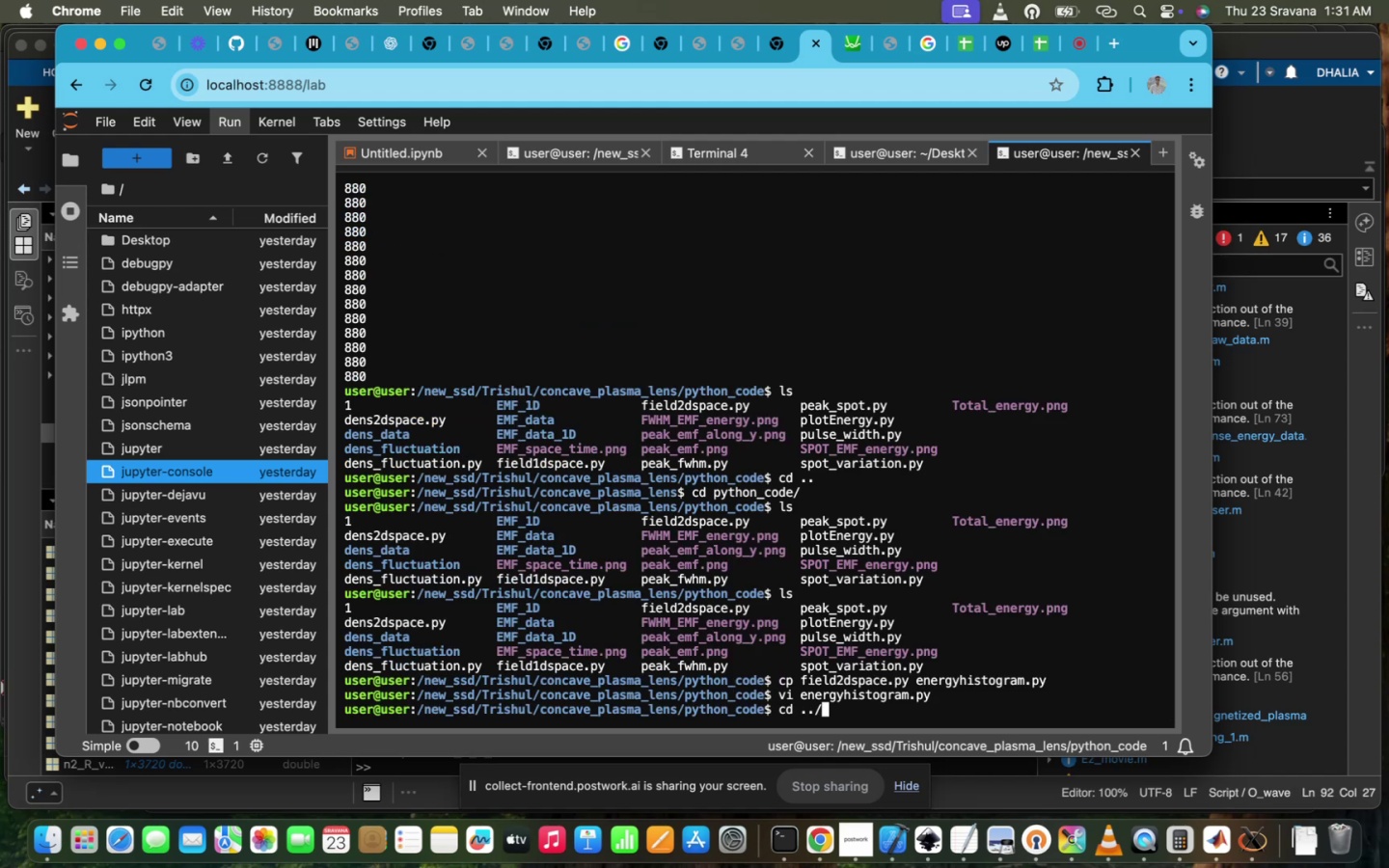 
key(Enter)
 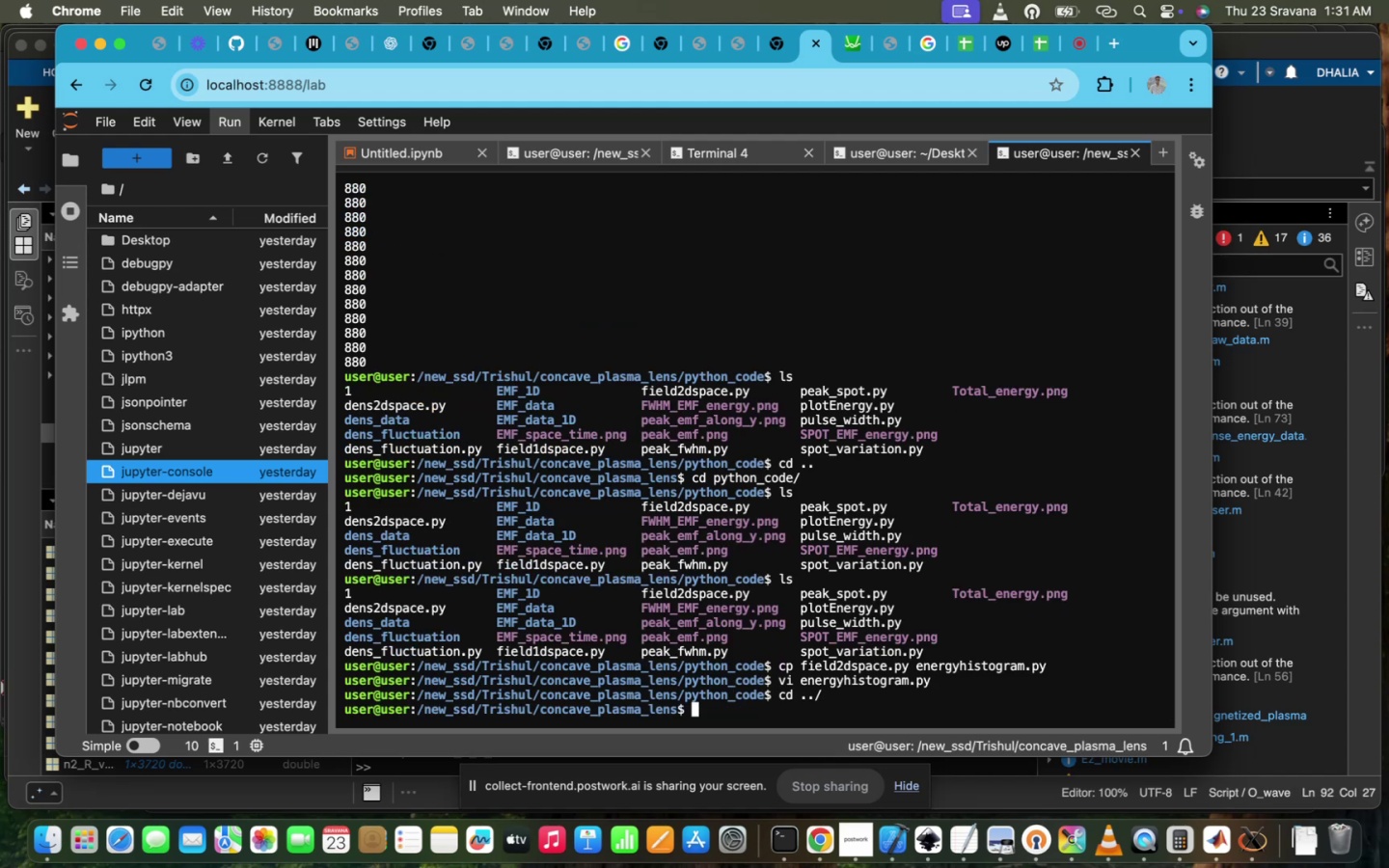 
type(cd M)
key(Tab)
type(M)
key(Tab)
key(Backspace)
type(R)
key(Tab)
key(Tab)
key(Tab)
key(Tab)
key(Tab)
key(Backspace)
 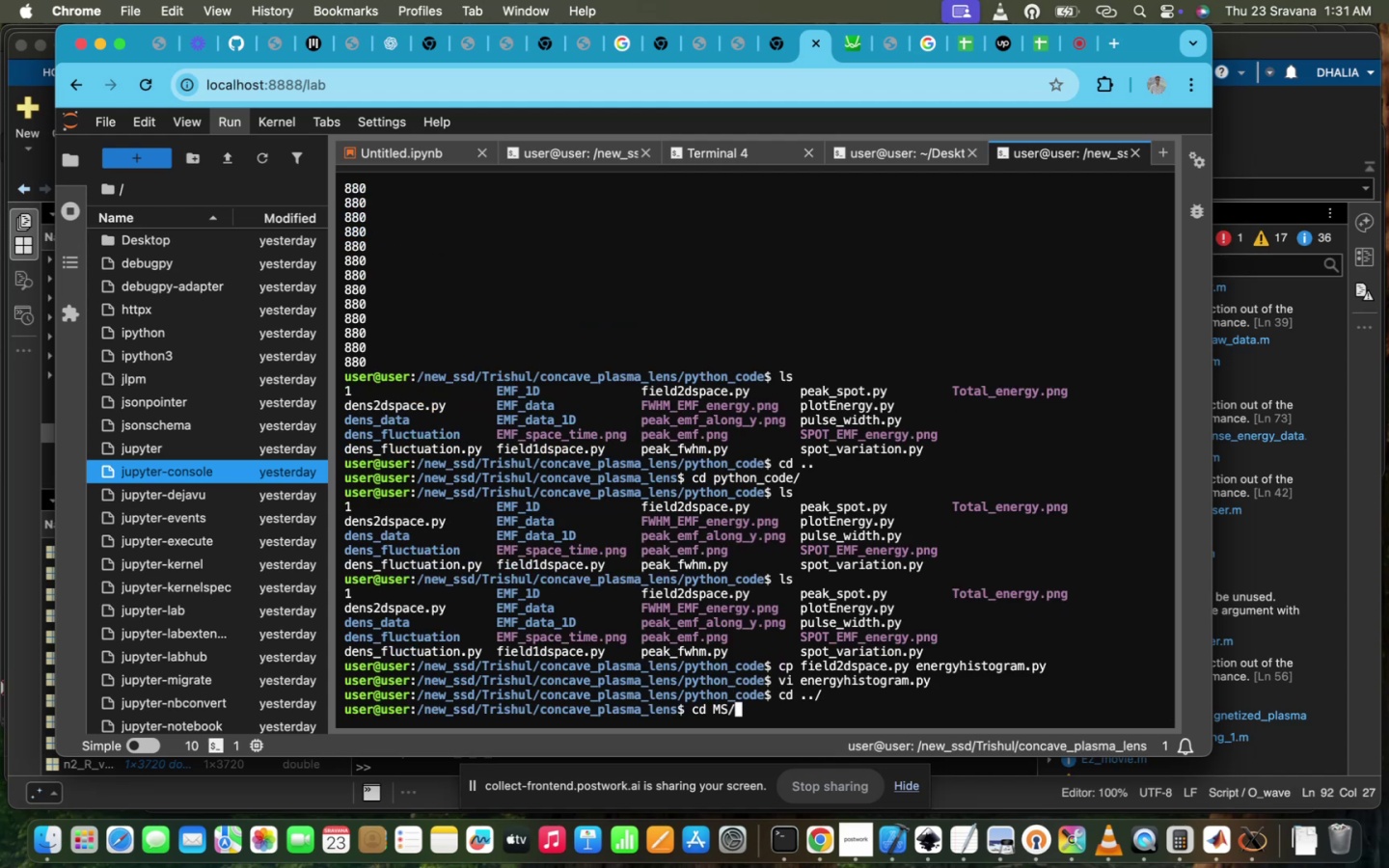 
key(Enter)
 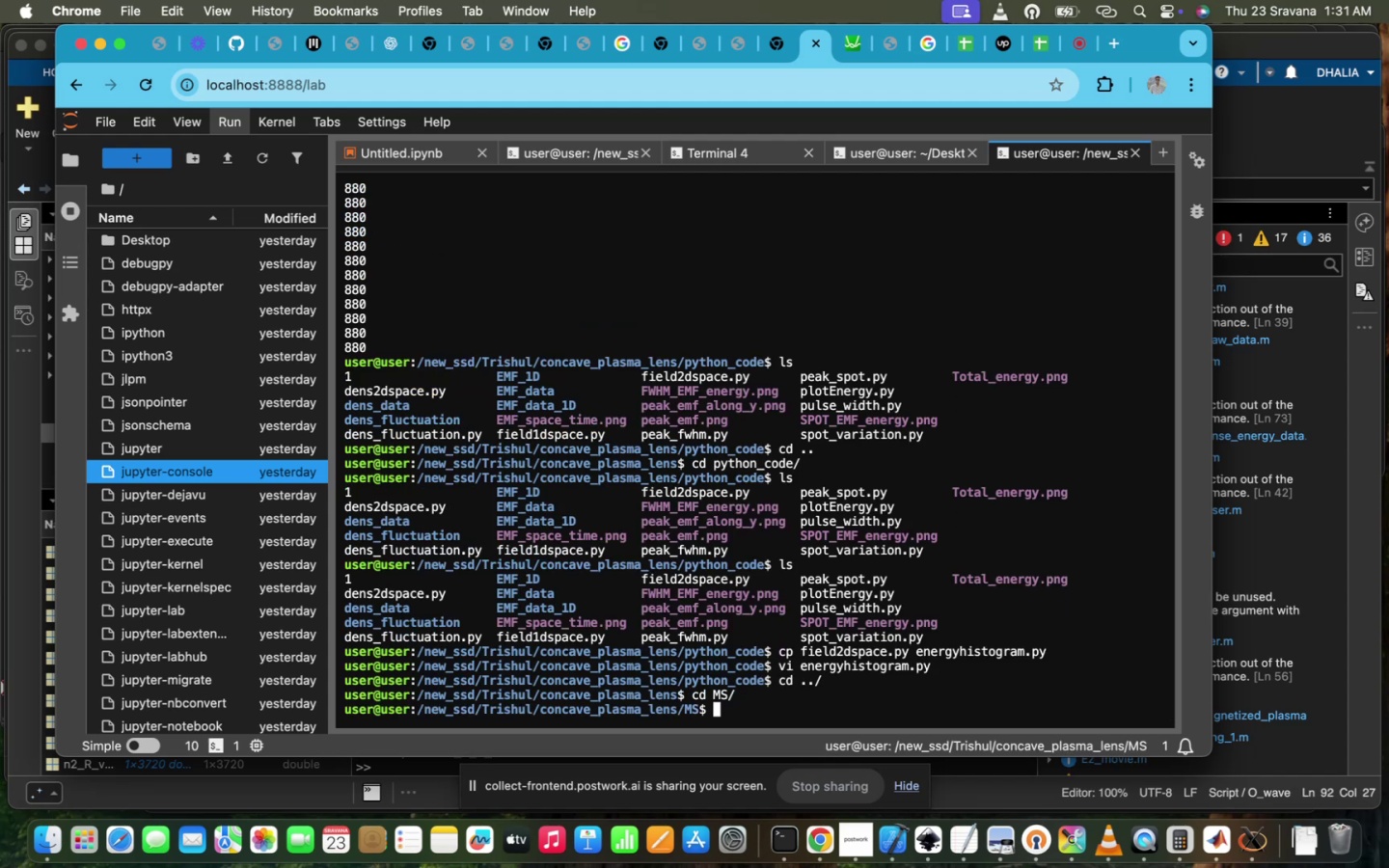 
type(ls)
 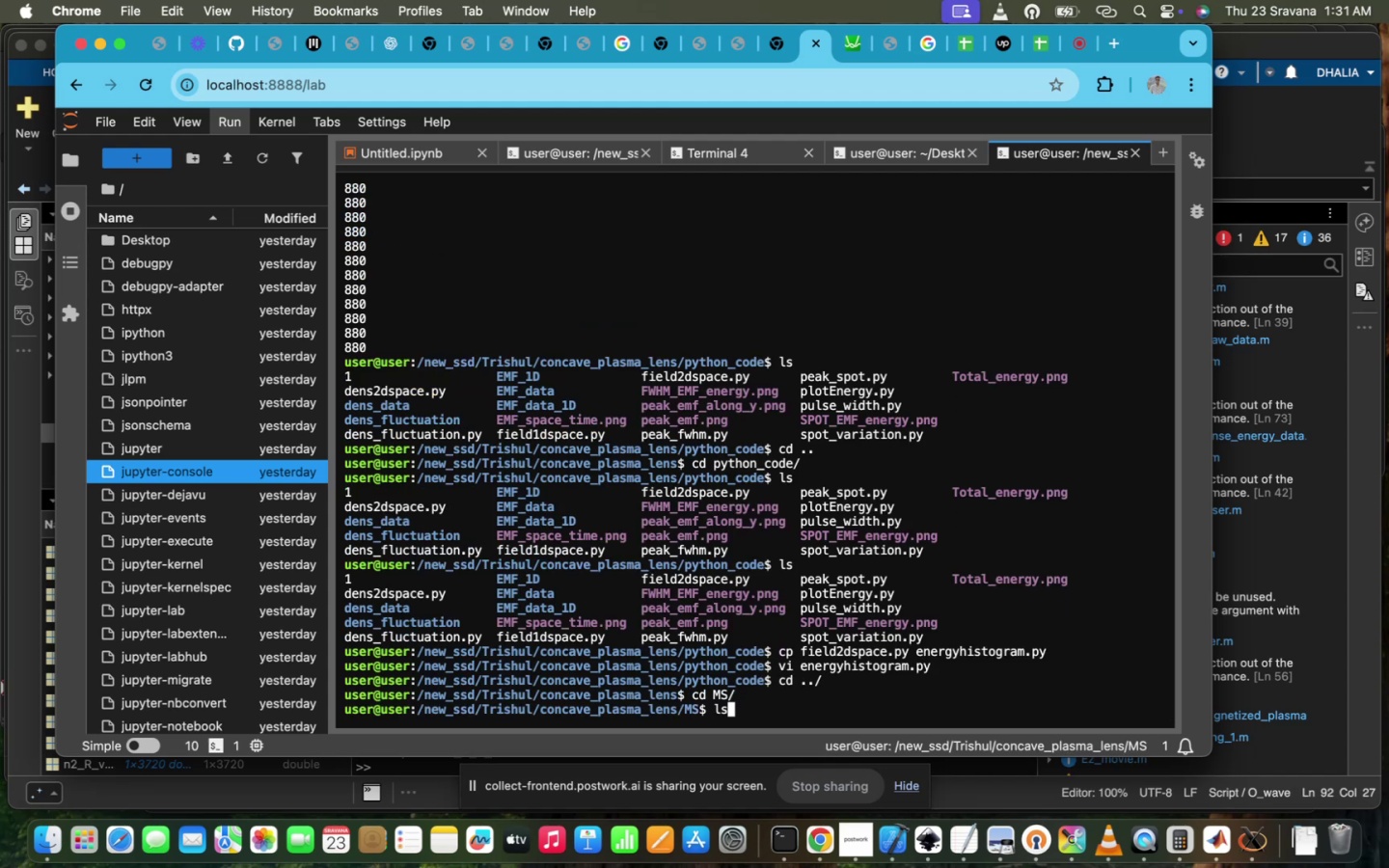 
key(Enter)
 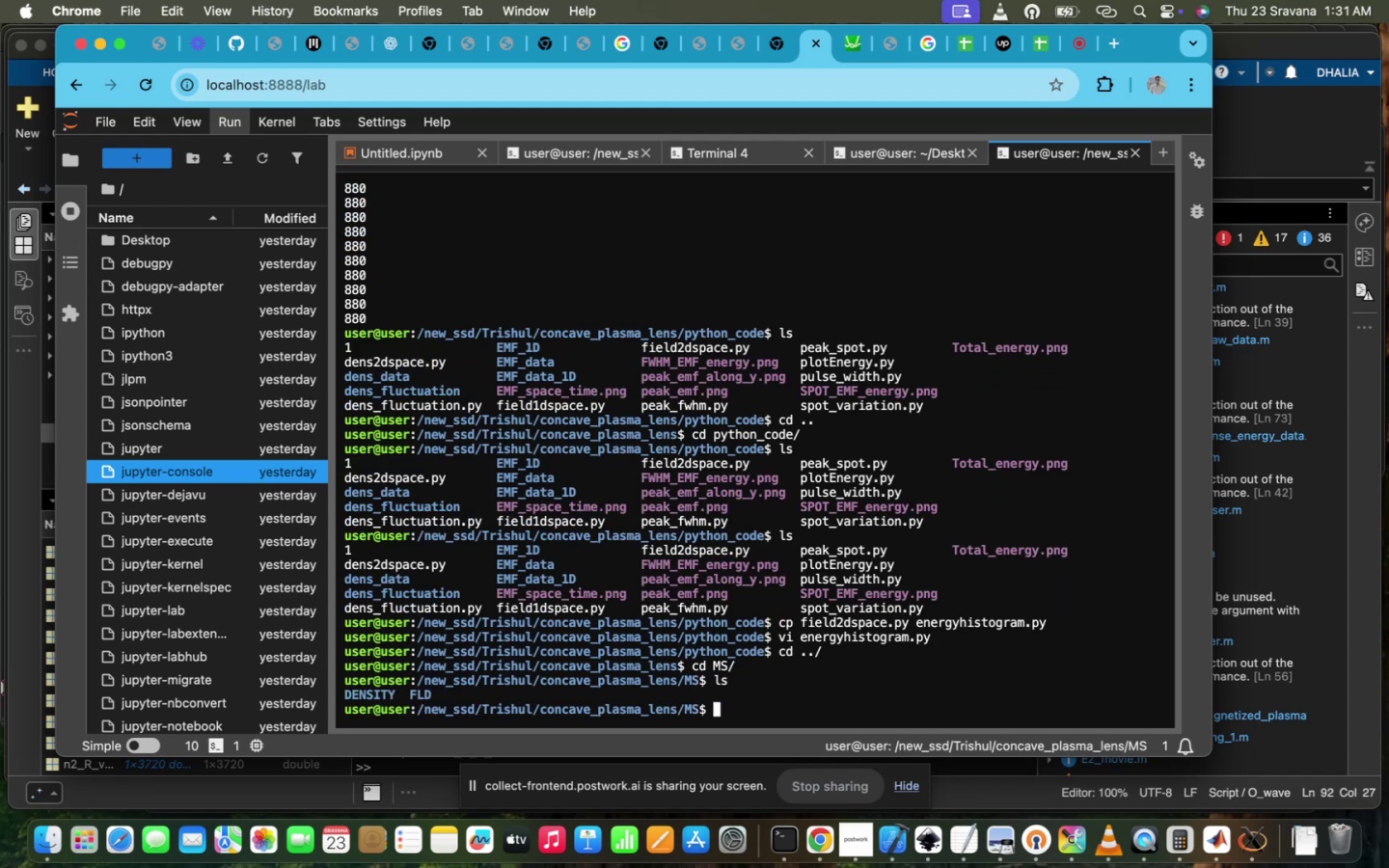 
type(cd ..)
 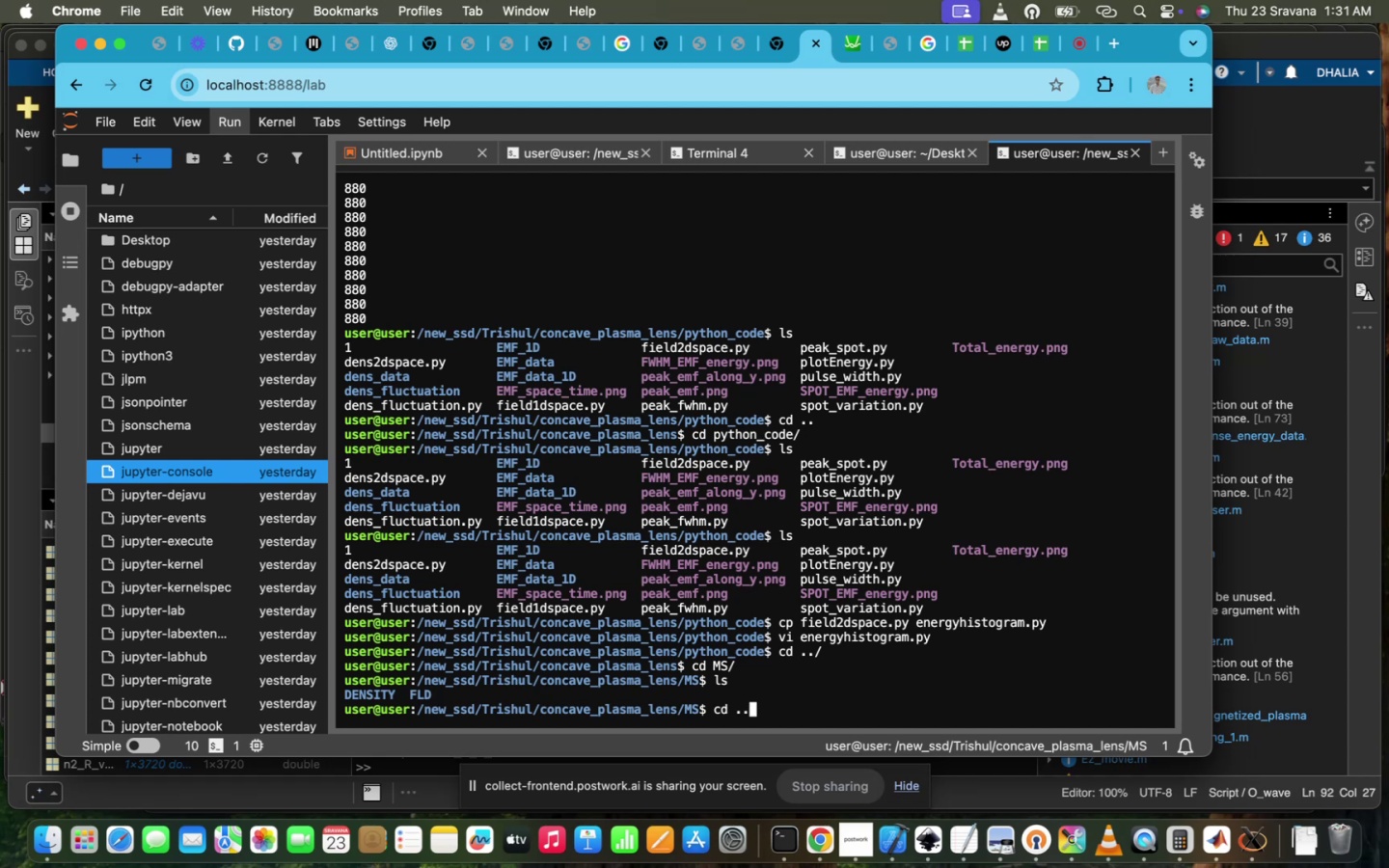 
key(Enter)
 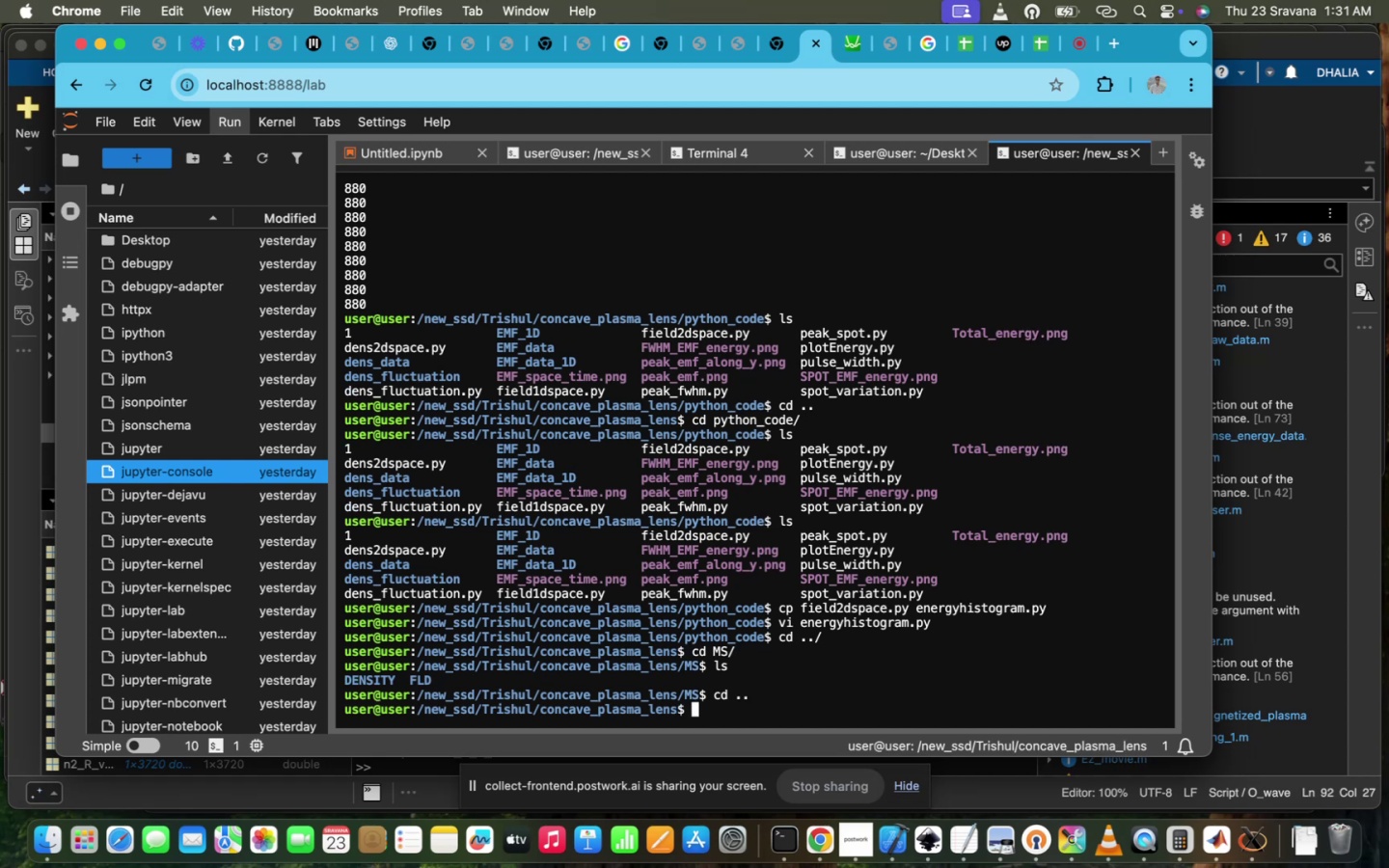 
type(ls)
 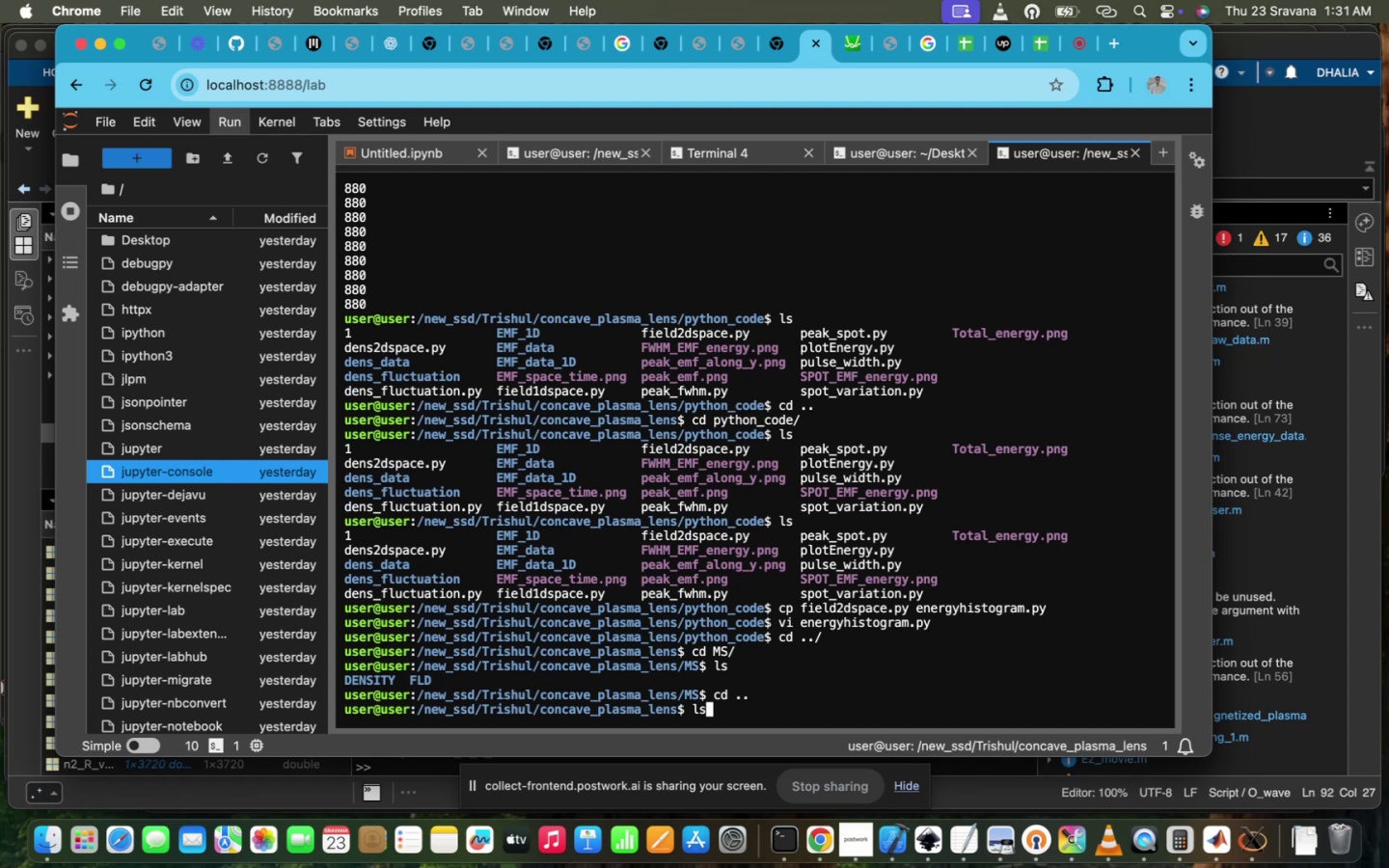 
key(Enter)
 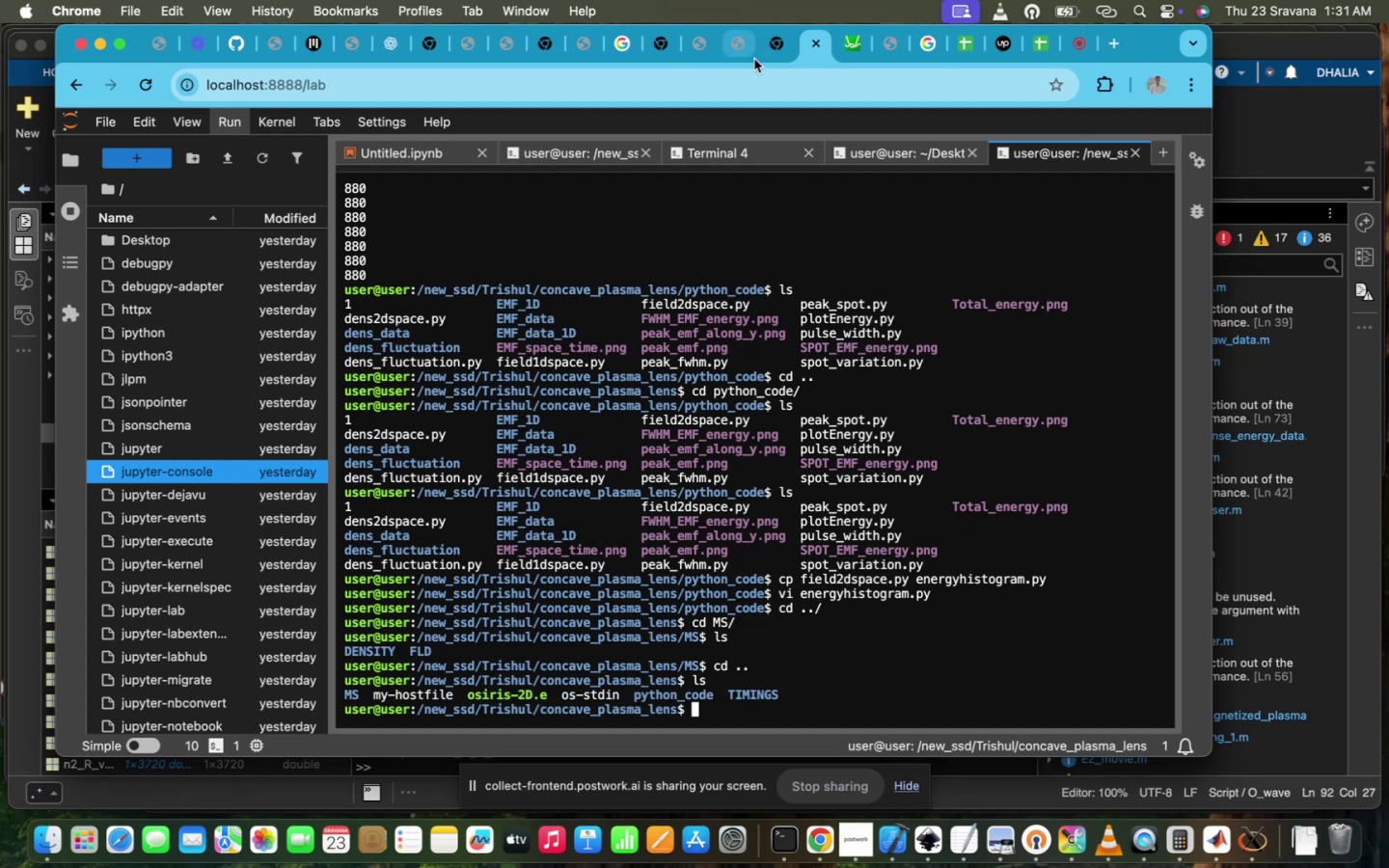 
wait(7.08)
 